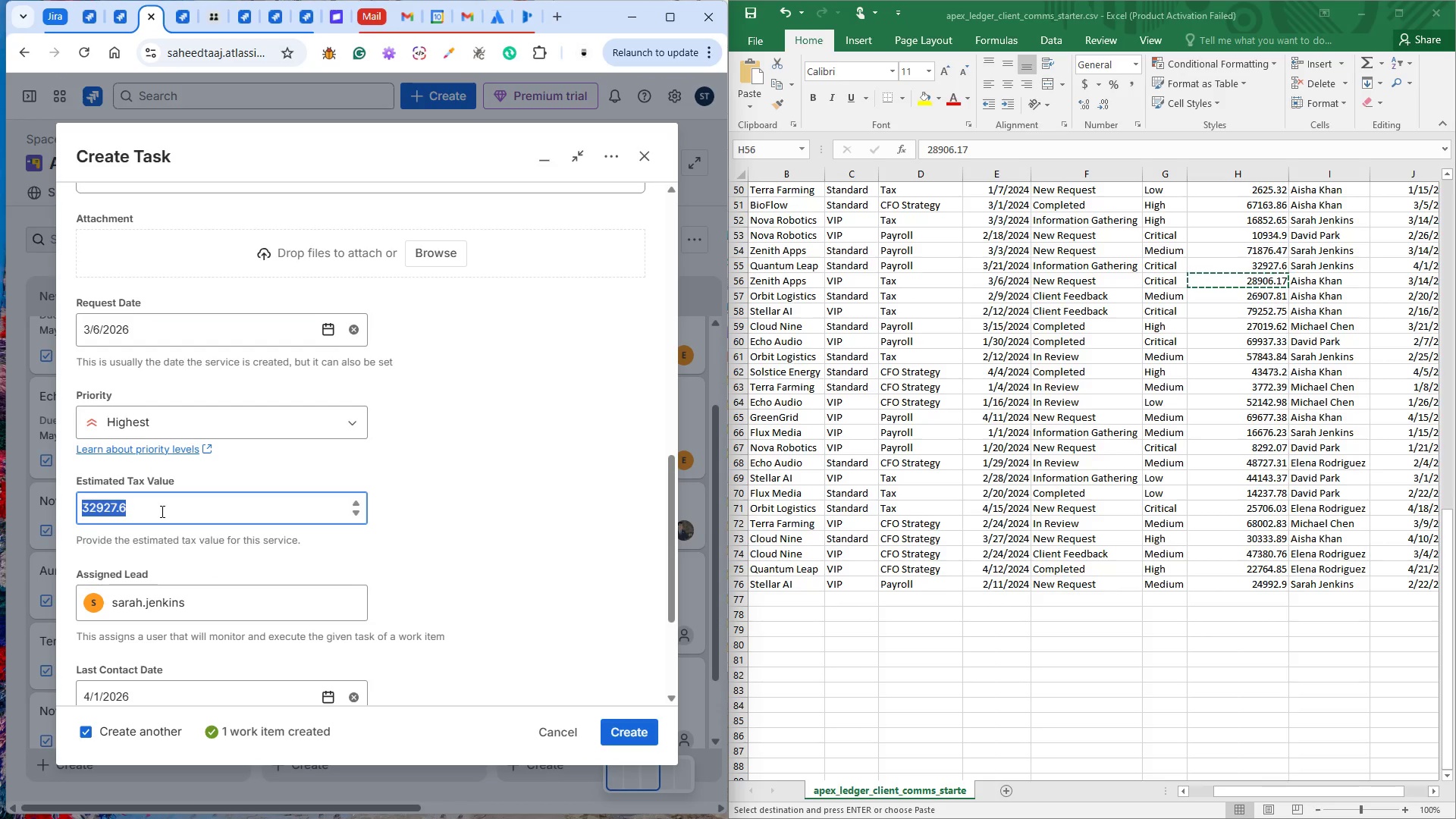 
key(Control+V)
 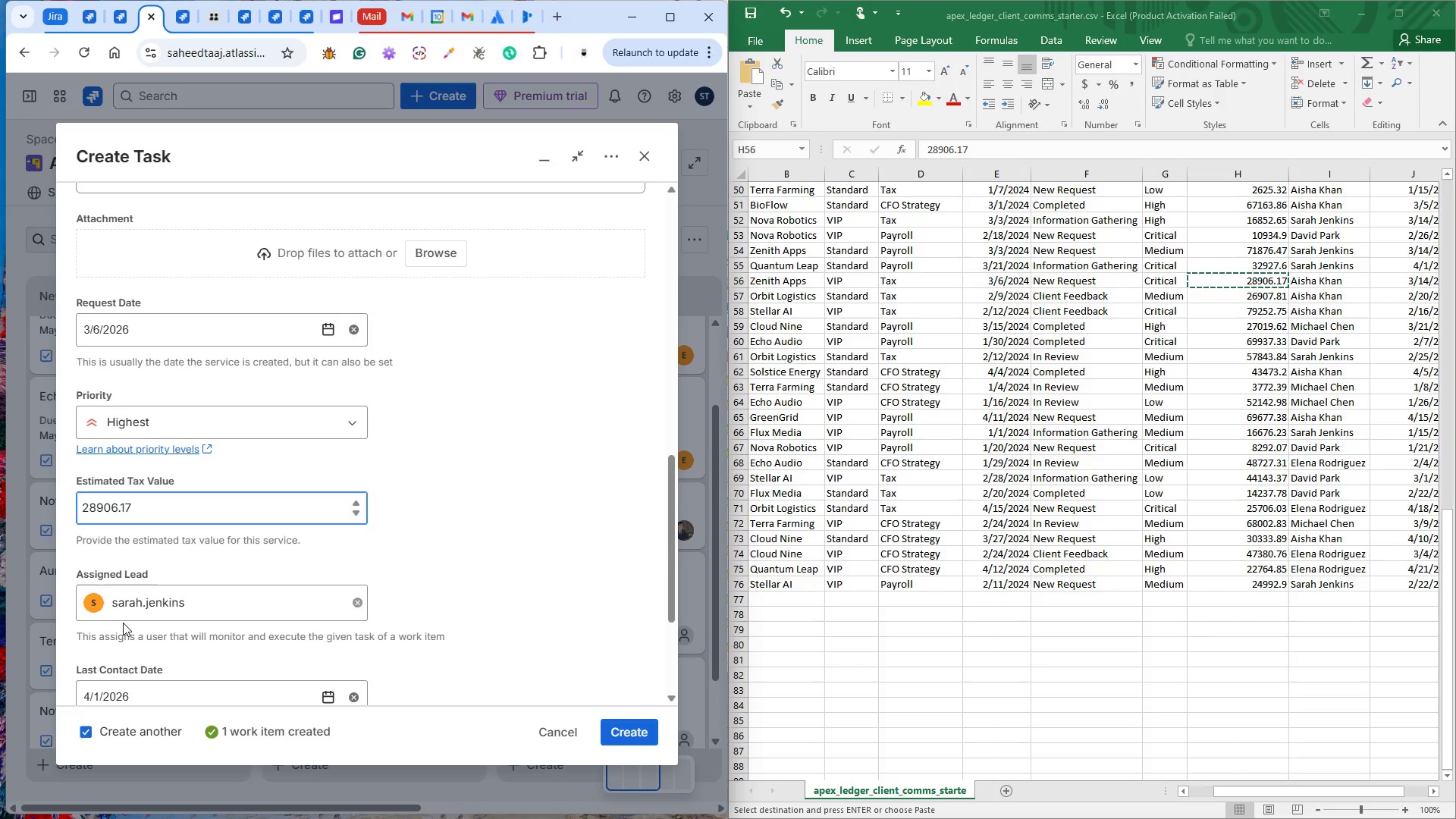 
wait(5.45)
 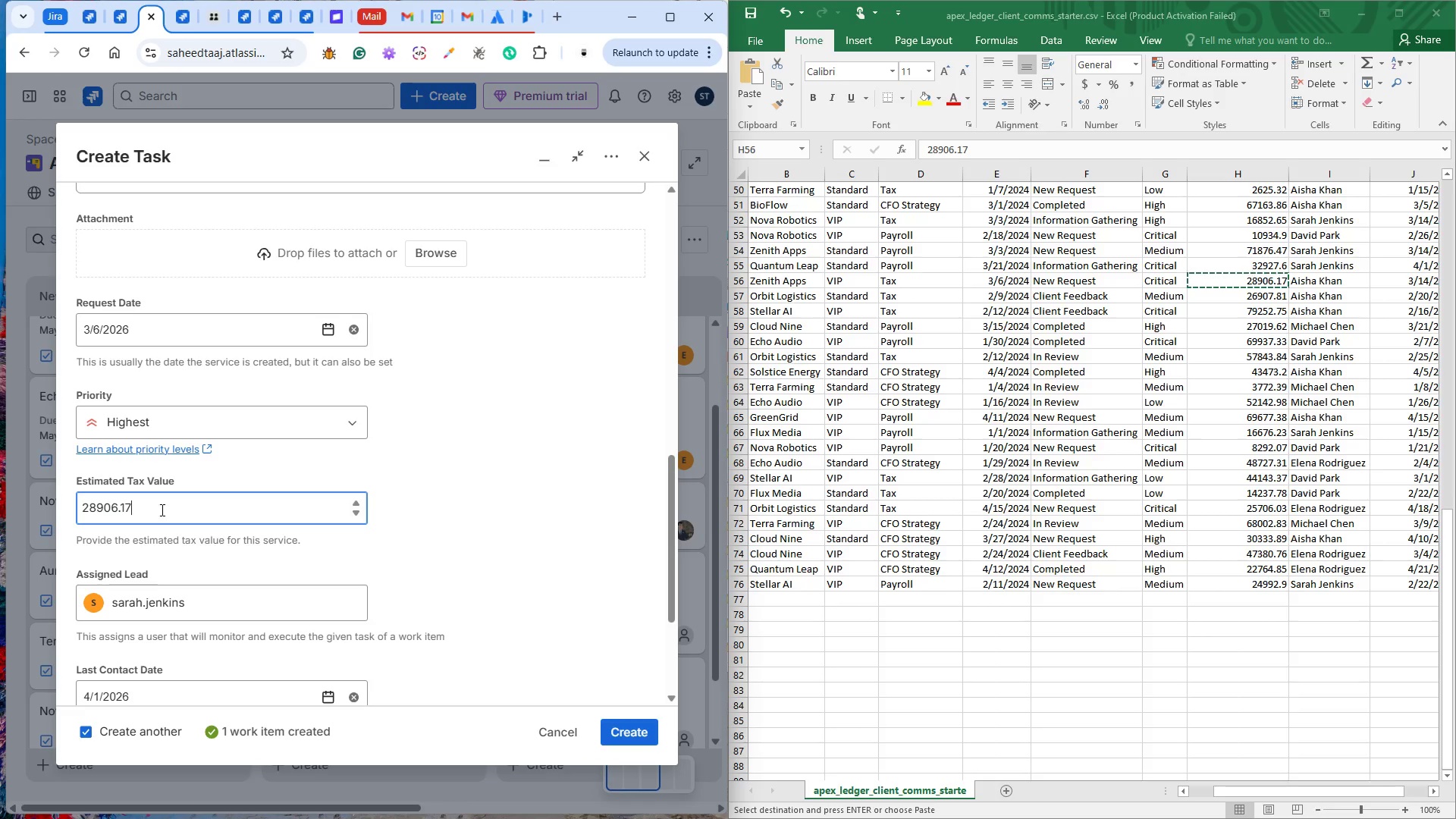 
key(A)
 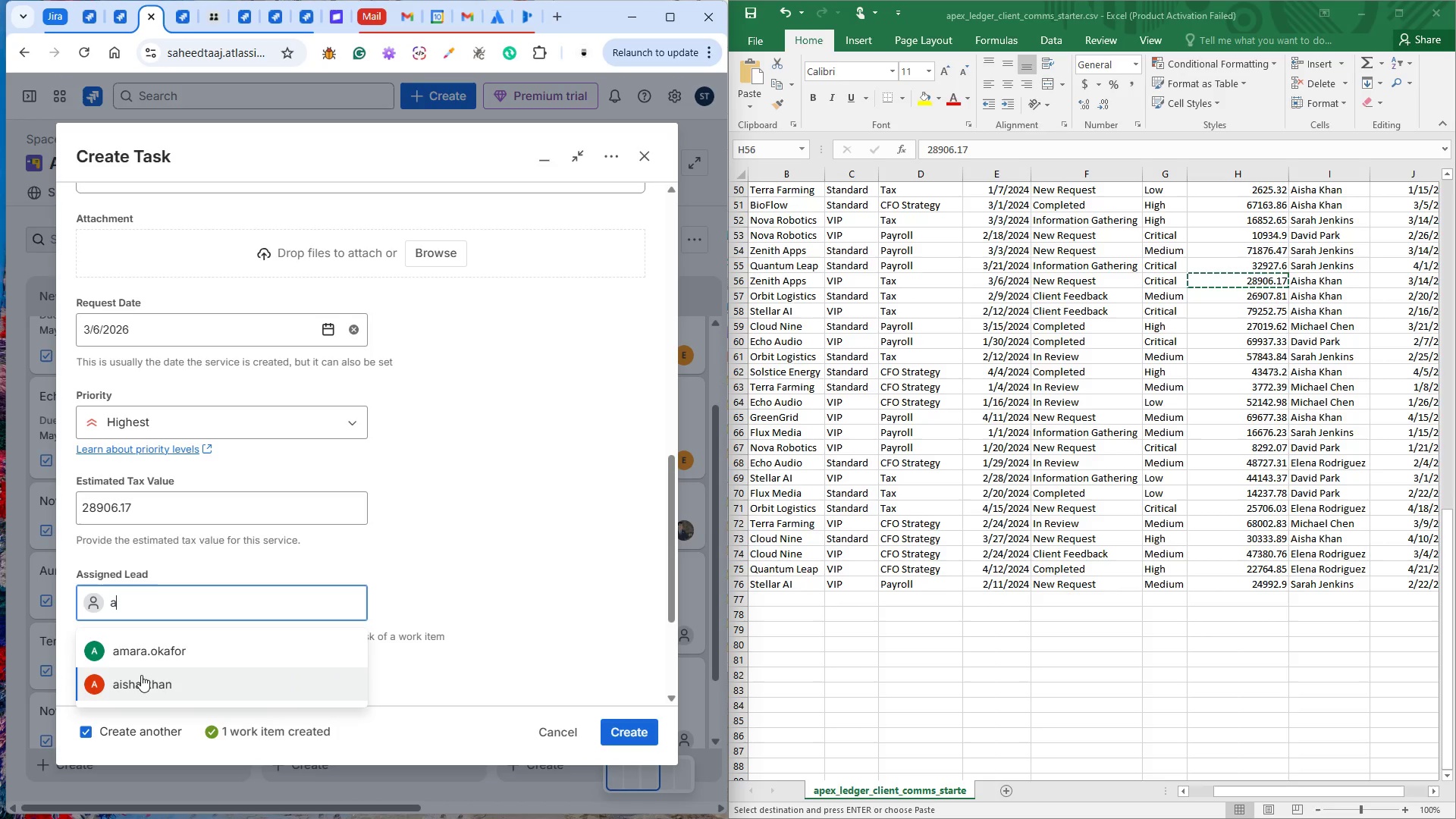 
left_click([148, 678])
 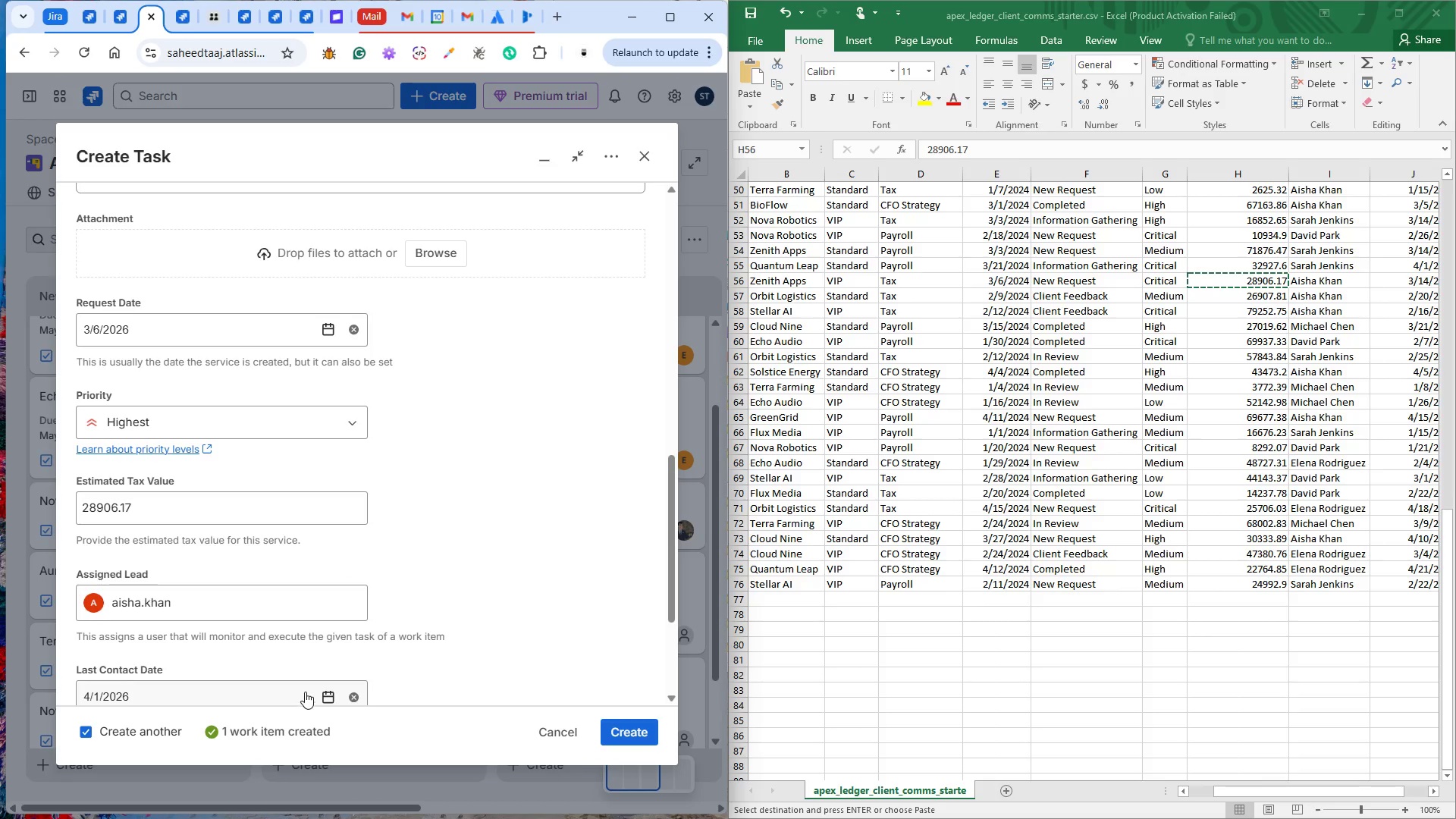 
left_click([320, 689])
 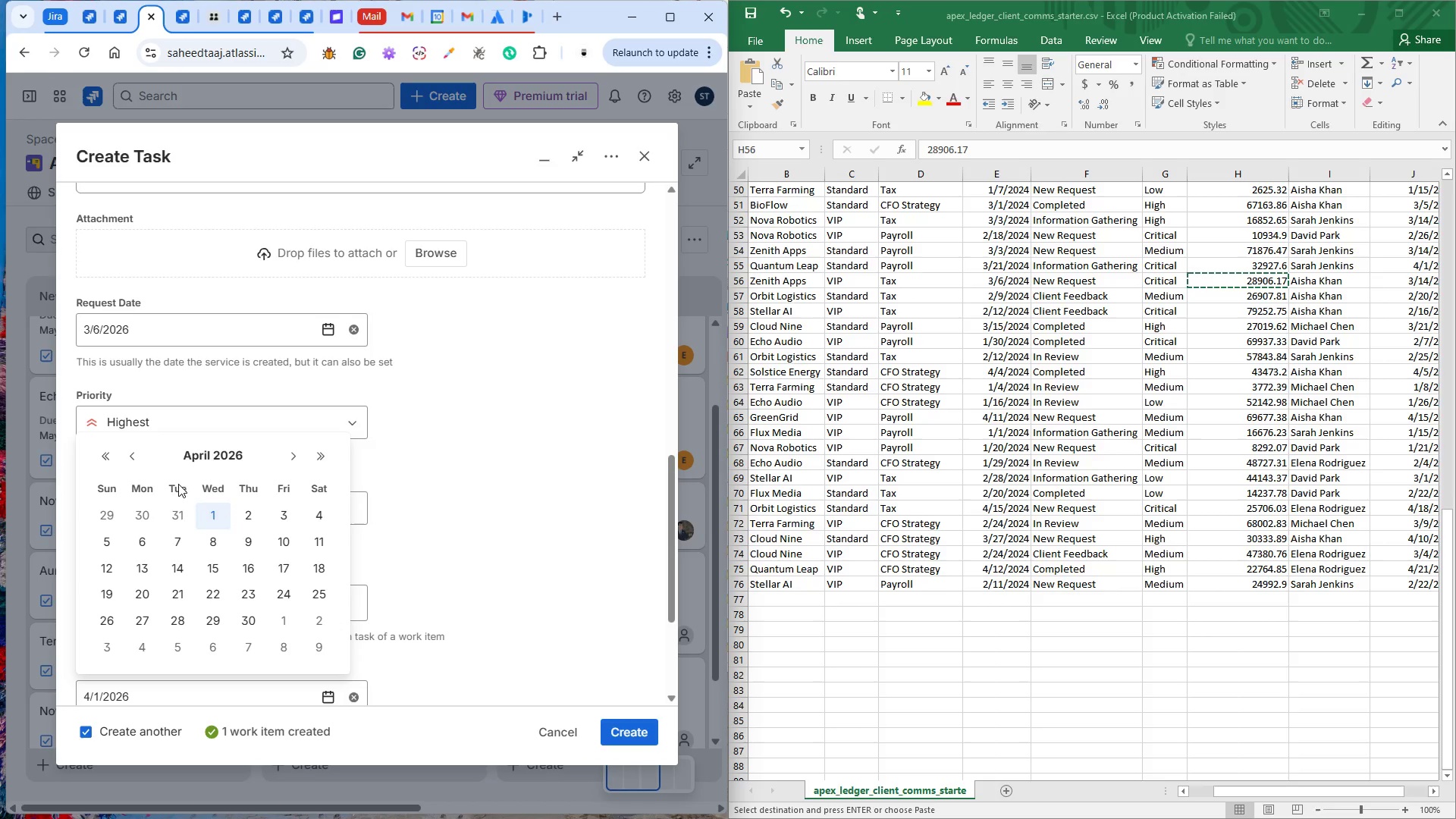 
wait(5.78)
 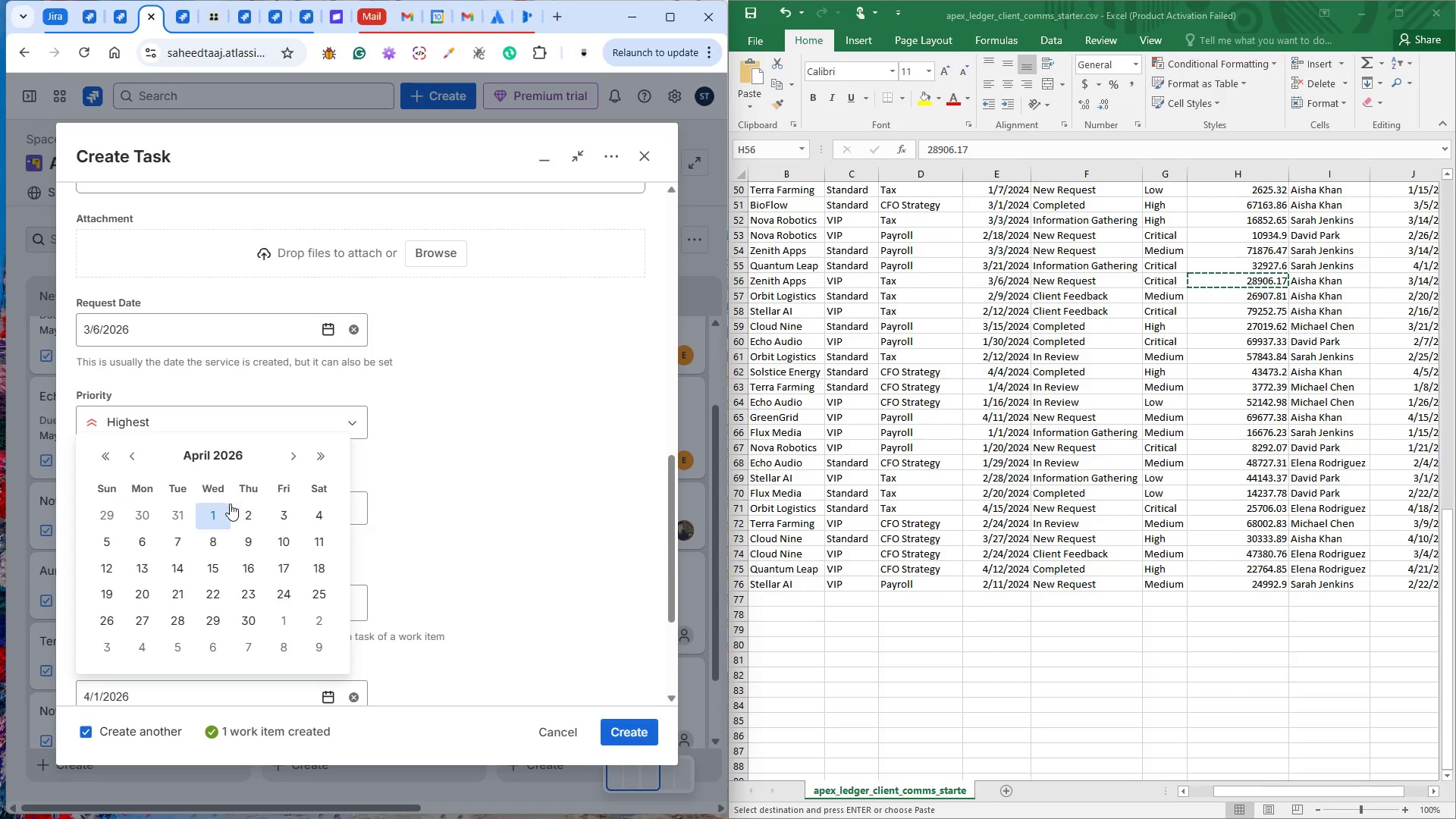 
left_click([137, 456])
 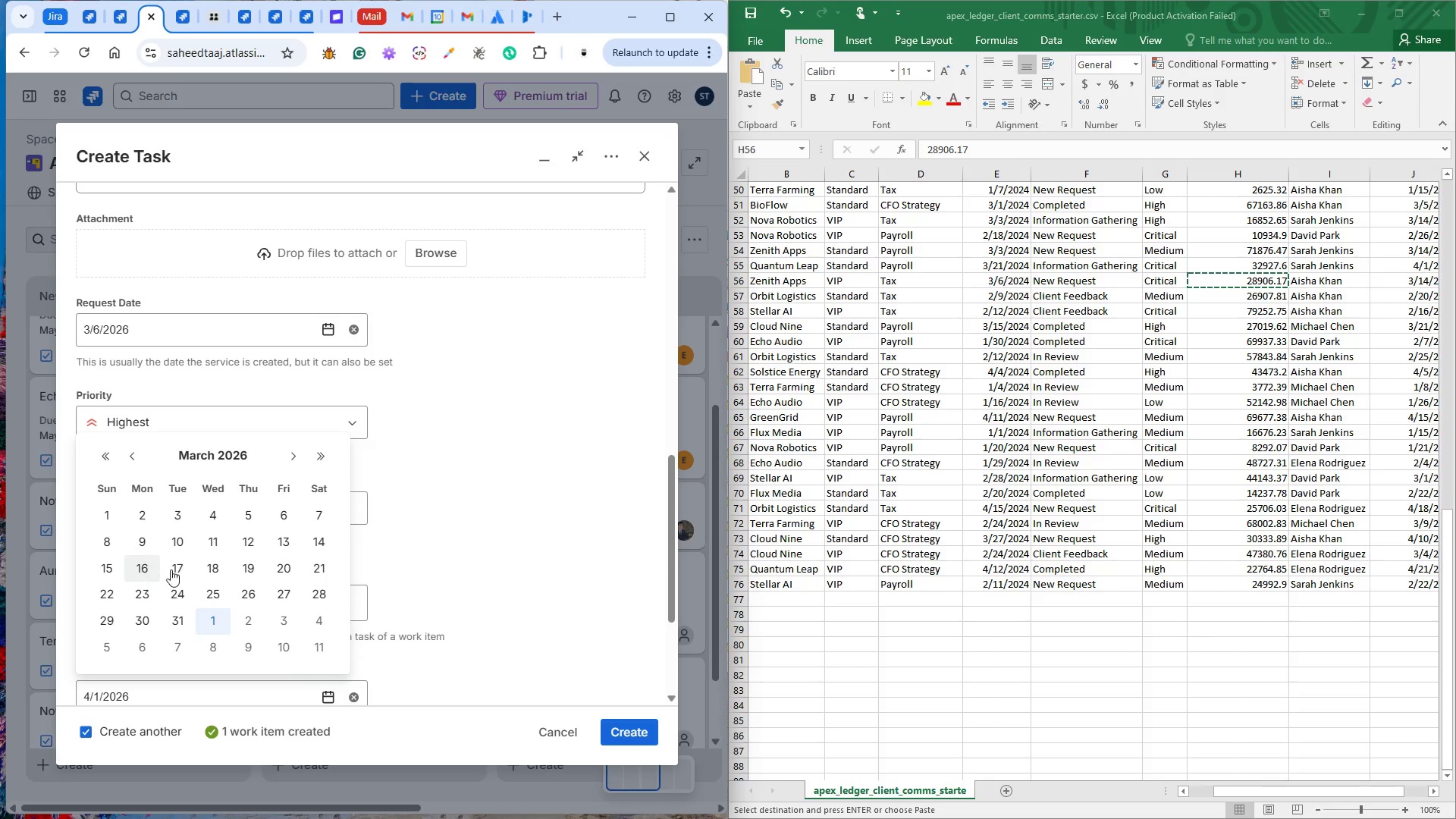 
left_click([322, 544])
 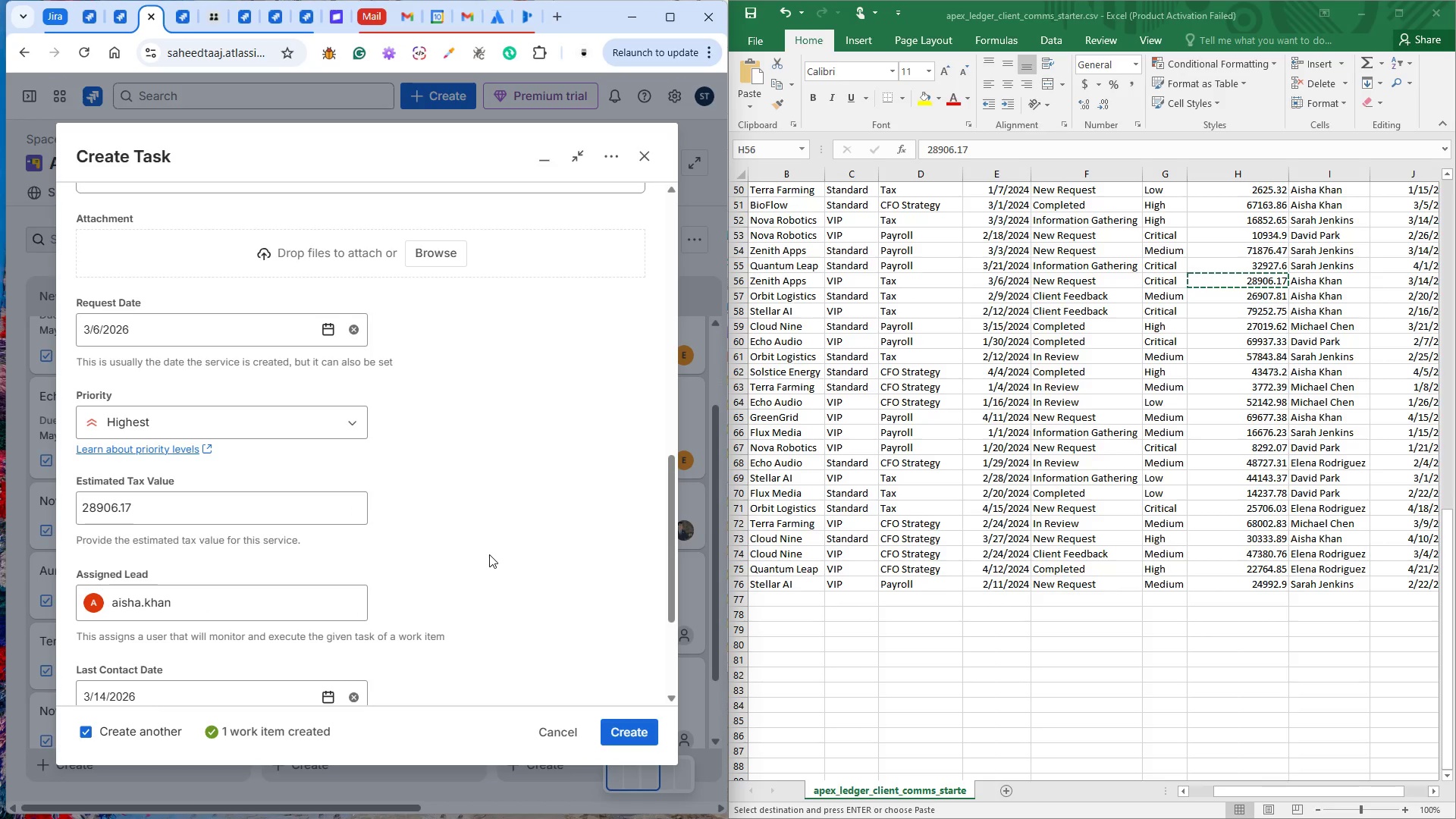 
scroll: coordinate [381, 611], scroll_direction: down, amount: 3.0
 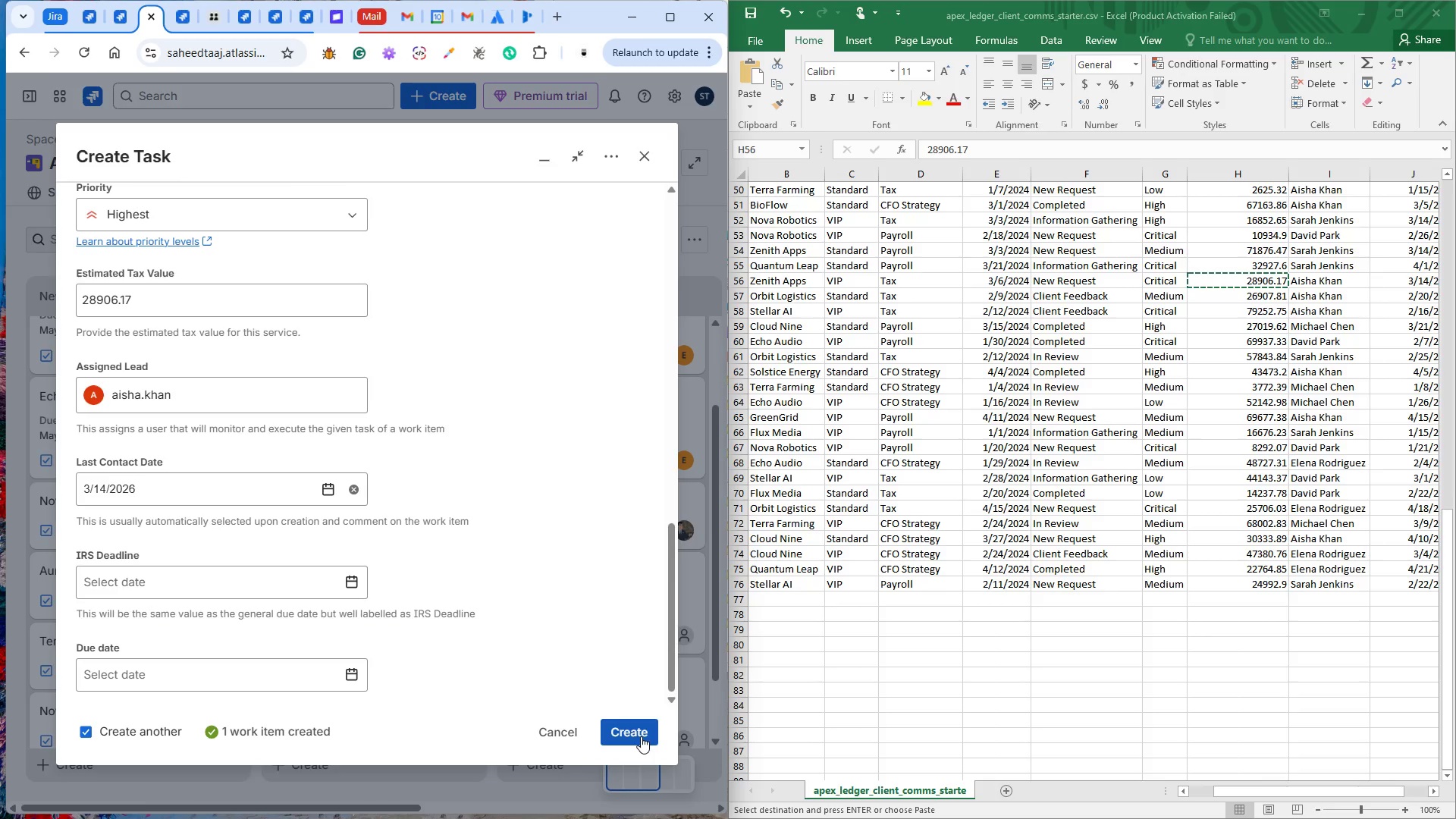 
left_click([634, 729])
 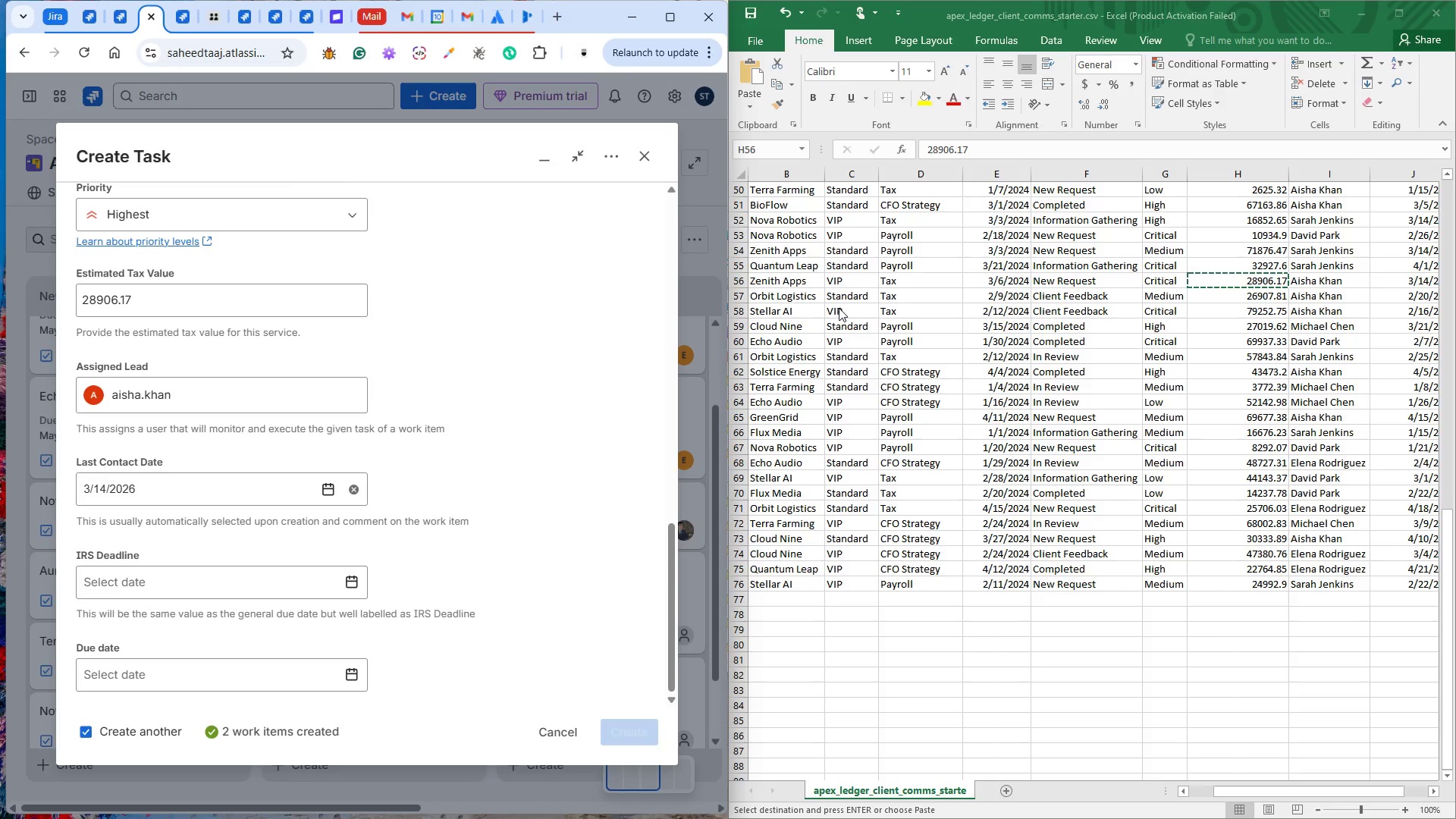 
left_click([778, 296])
 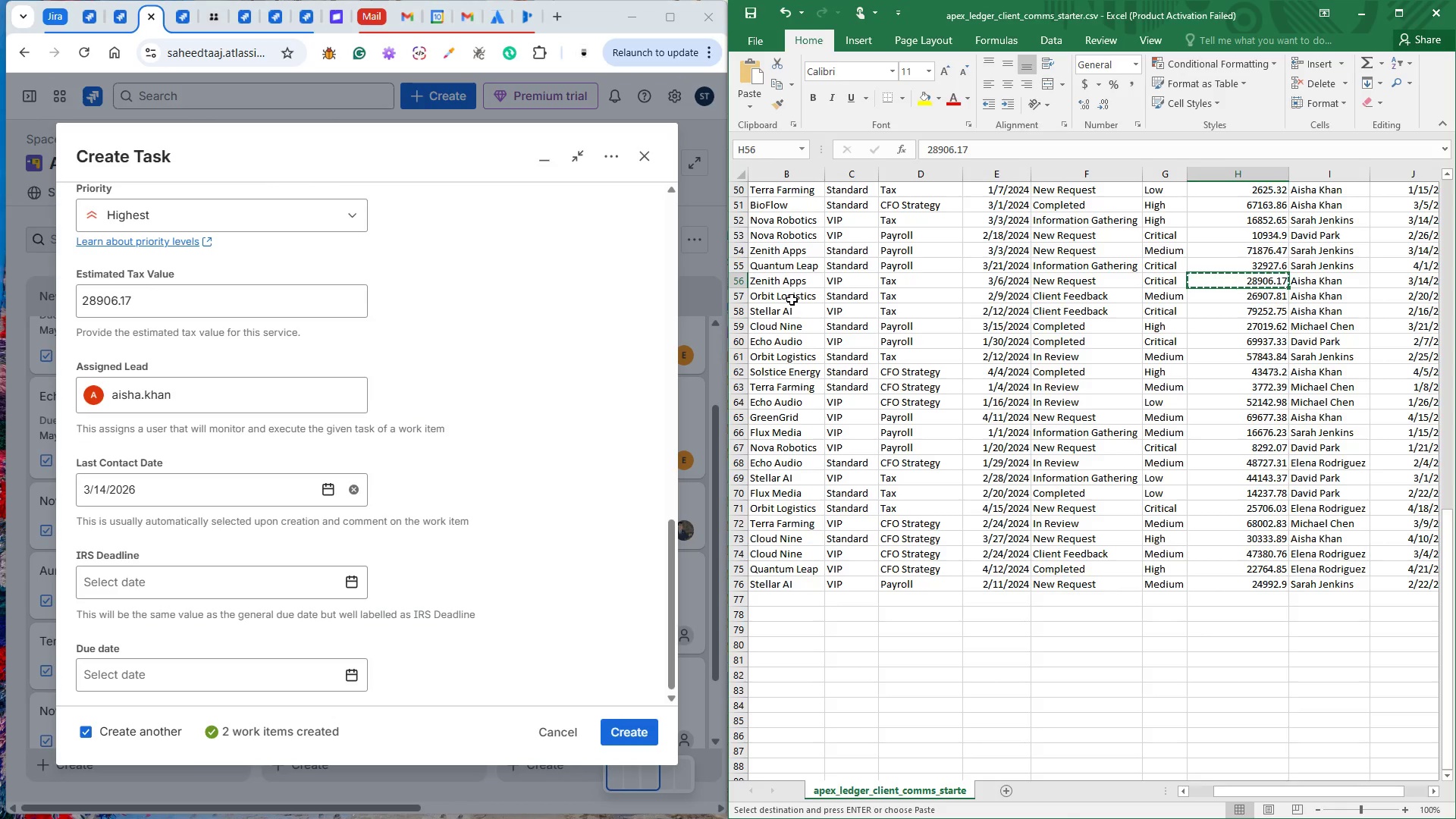 
left_click([792, 300])
 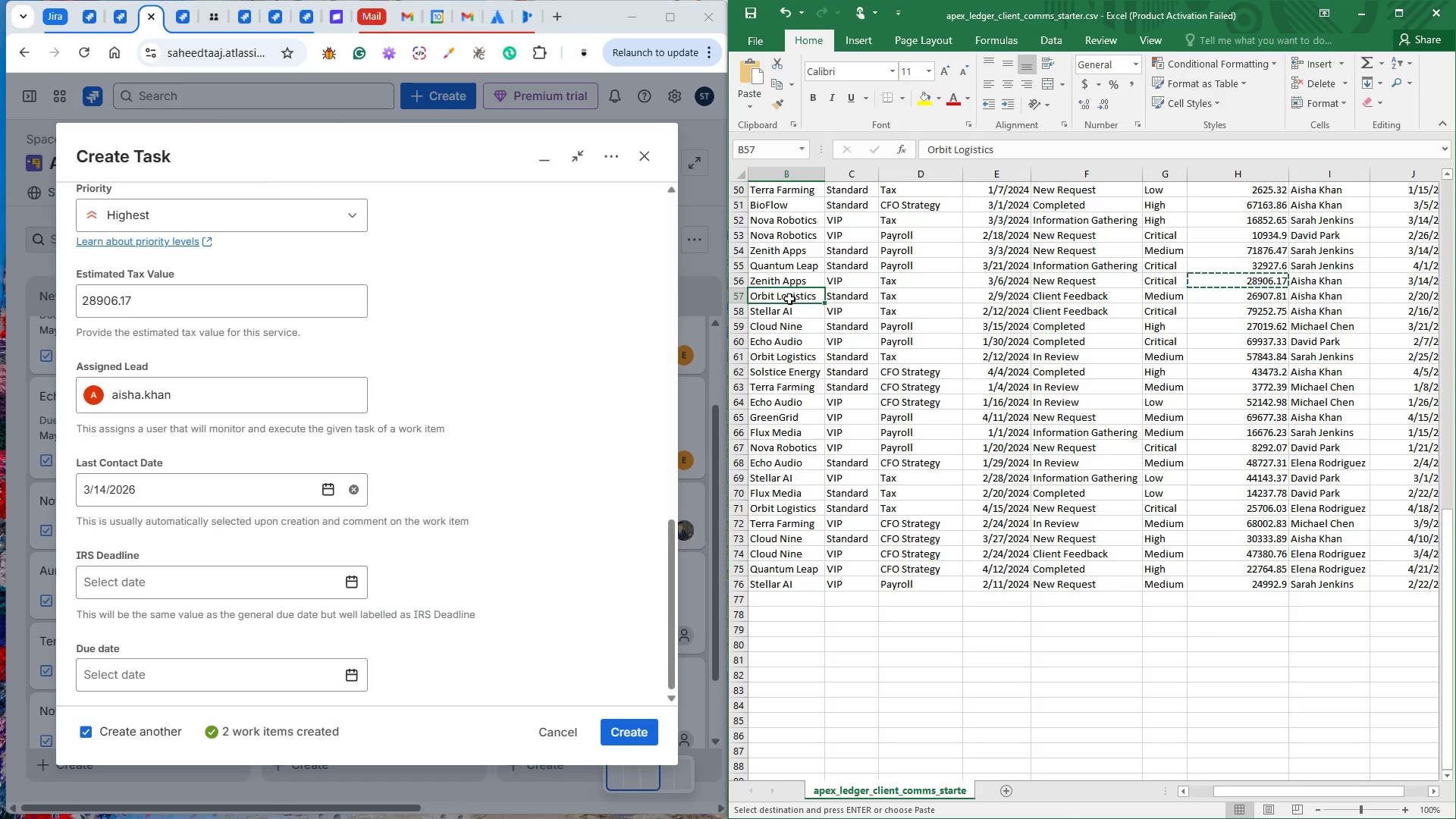 
key(Control+C)
 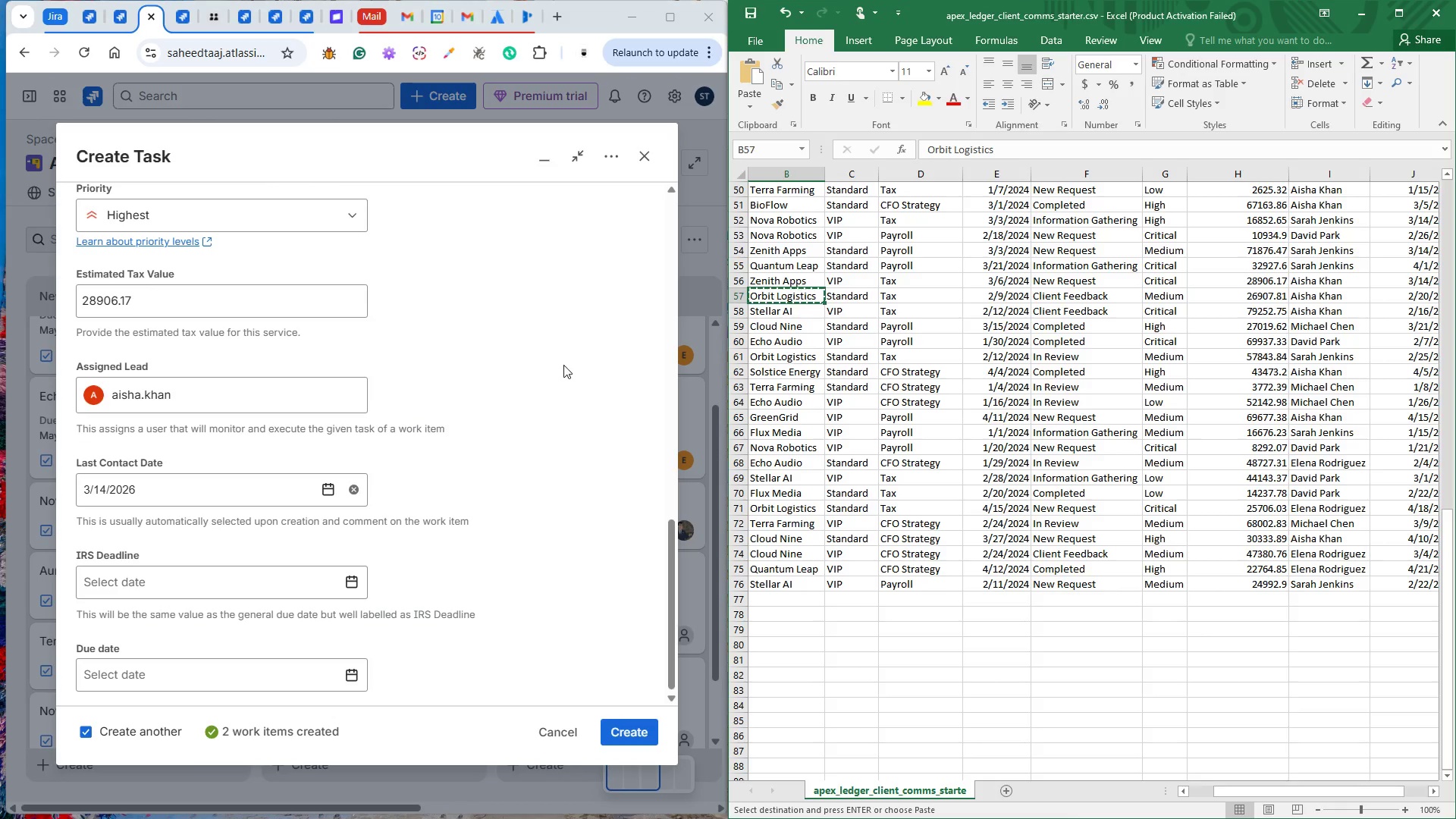 
left_click([575, 363])
 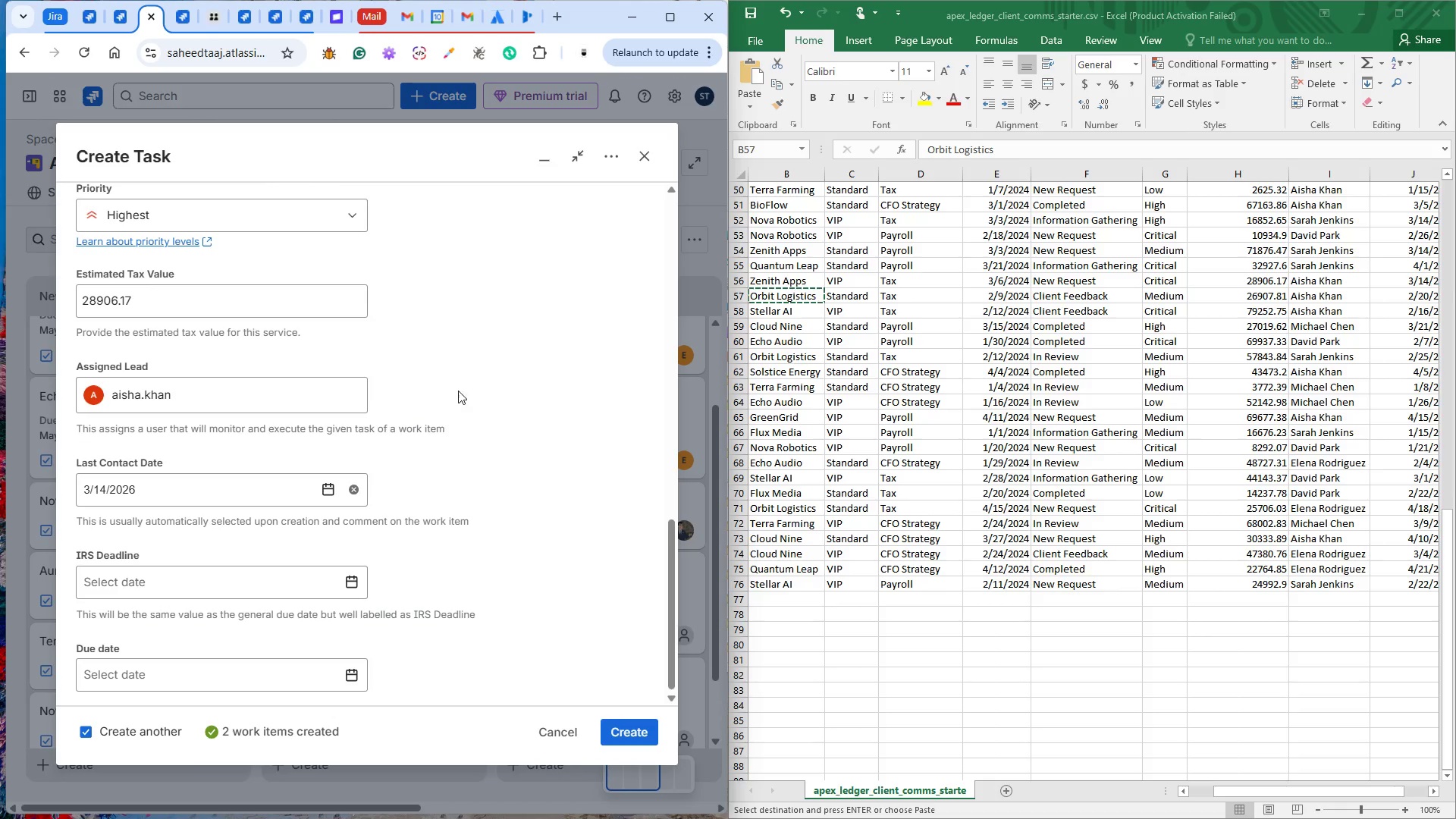 
scroll: coordinate [193, 369], scroll_direction: up, amount: 11.0
 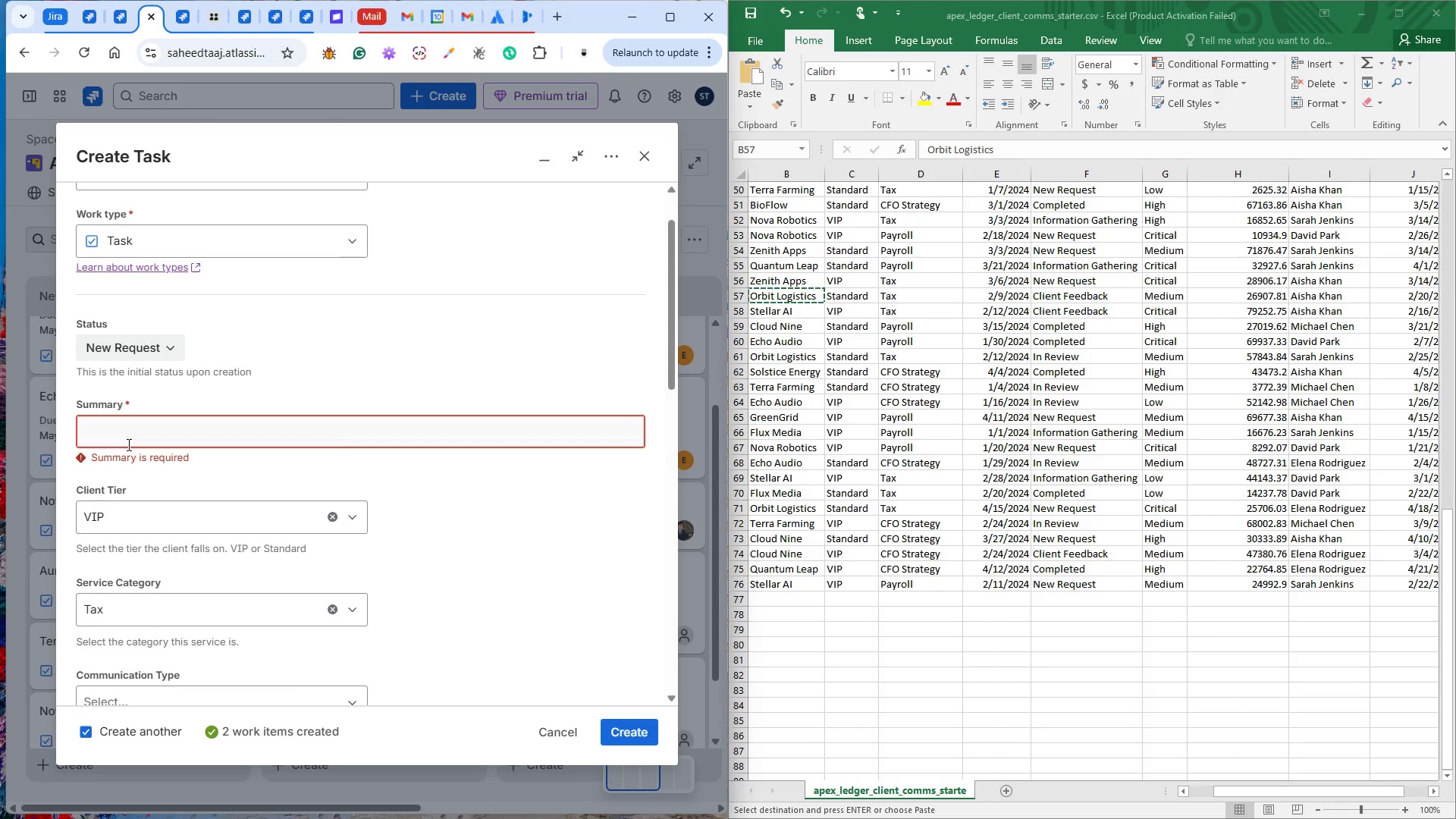 
left_click([125, 441])
 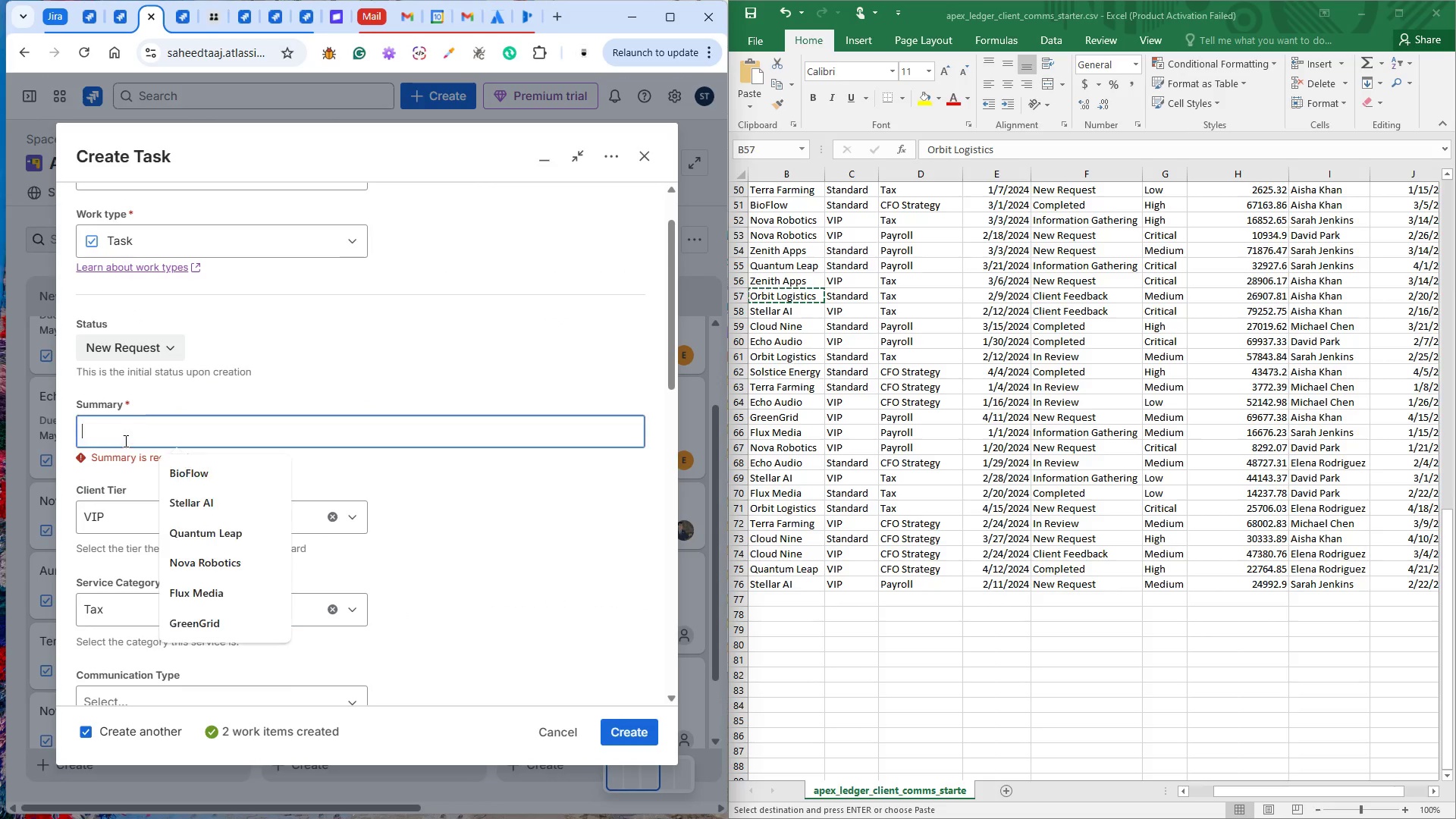 
key(Control+V)
 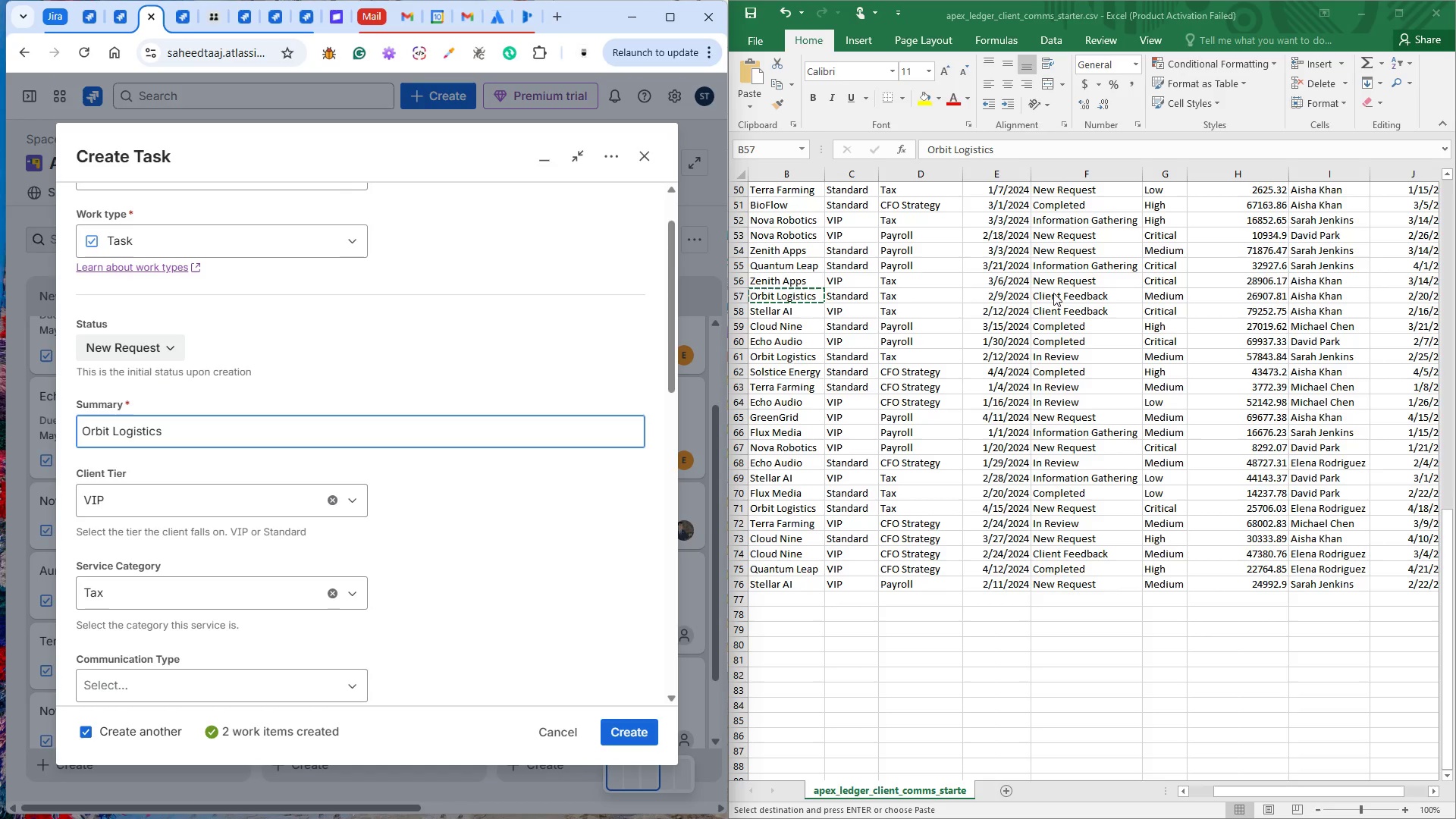 
wait(6.78)
 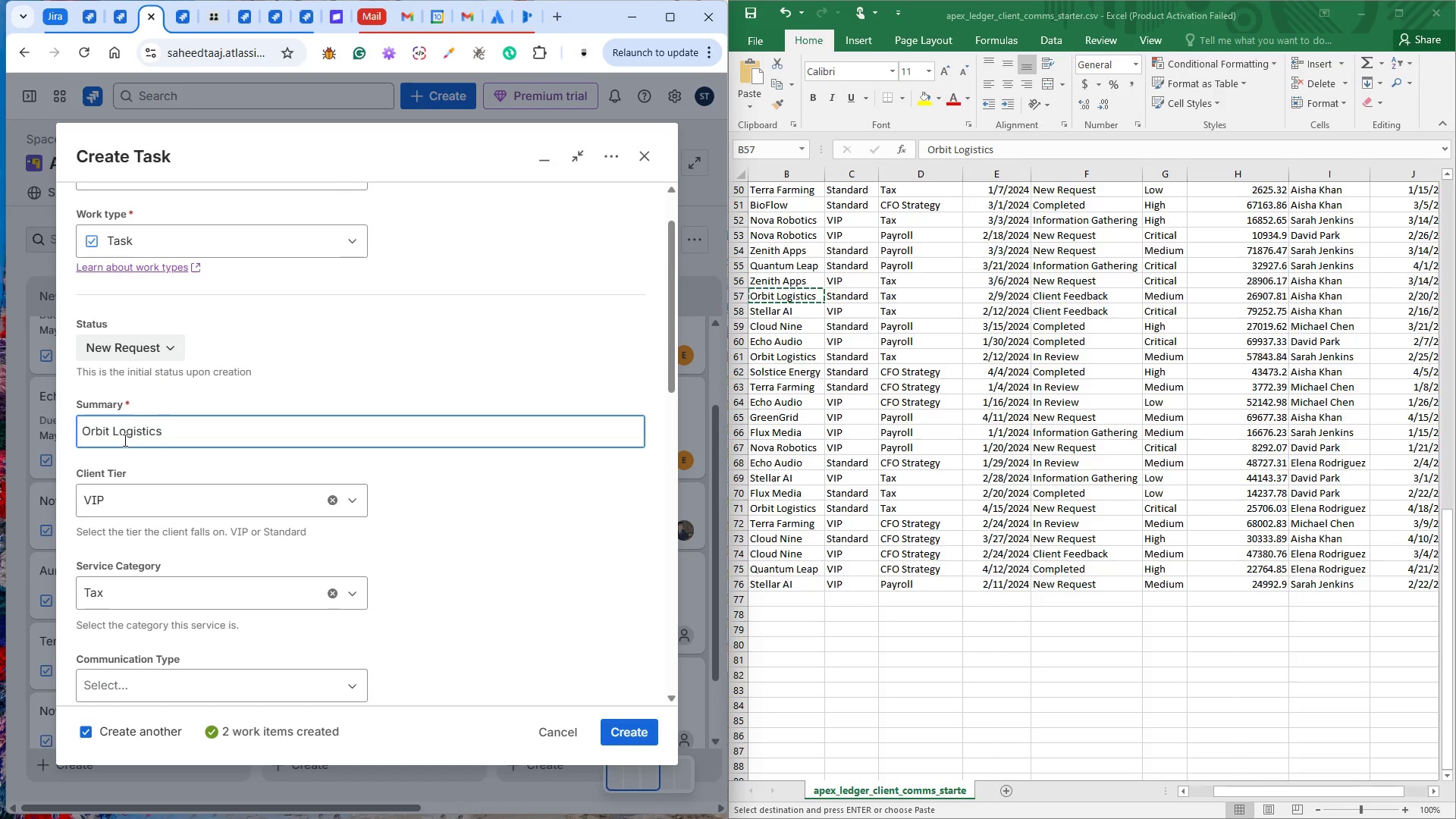 
left_click([118, 347])
 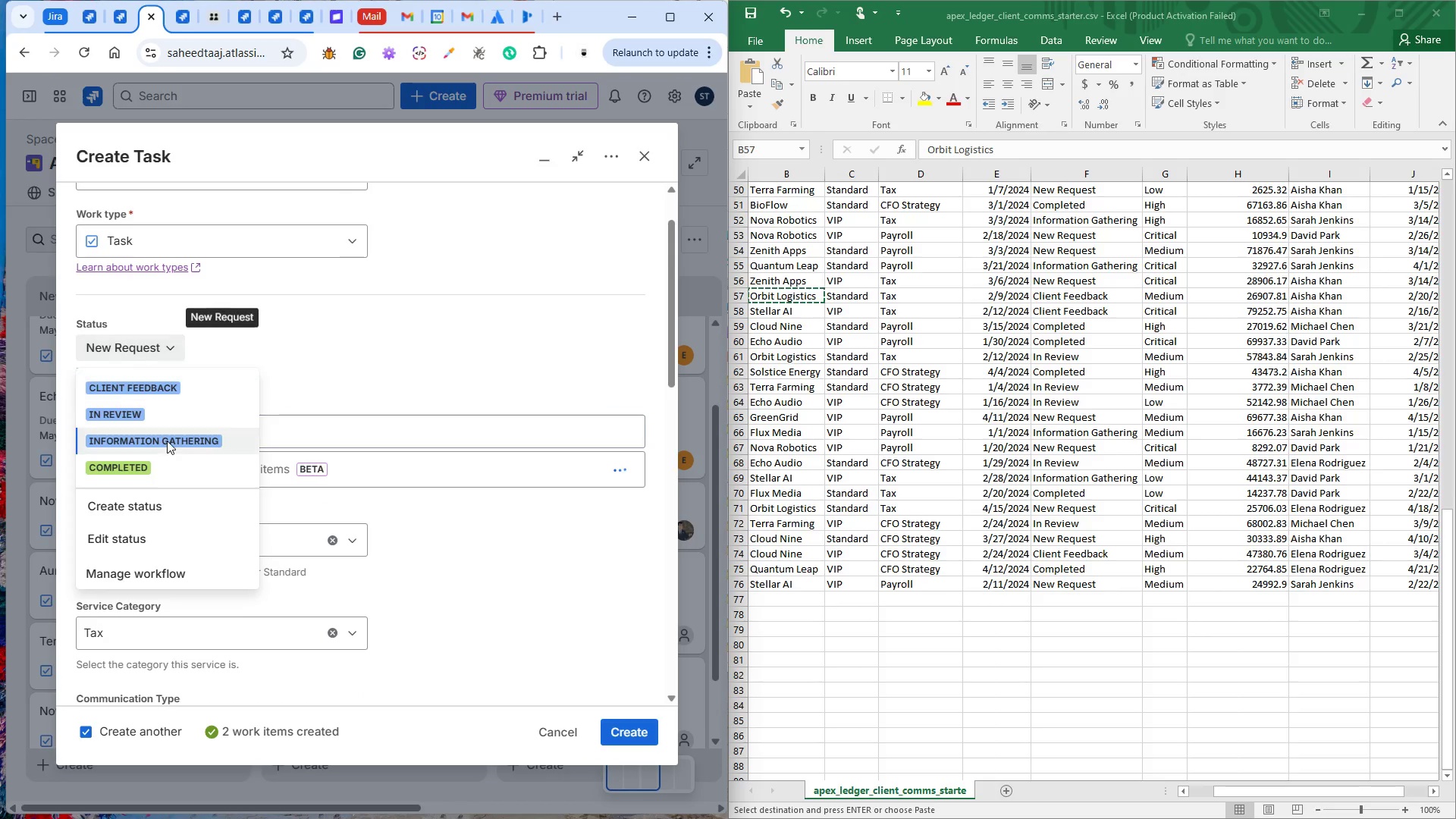 
left_click([167, 443])
 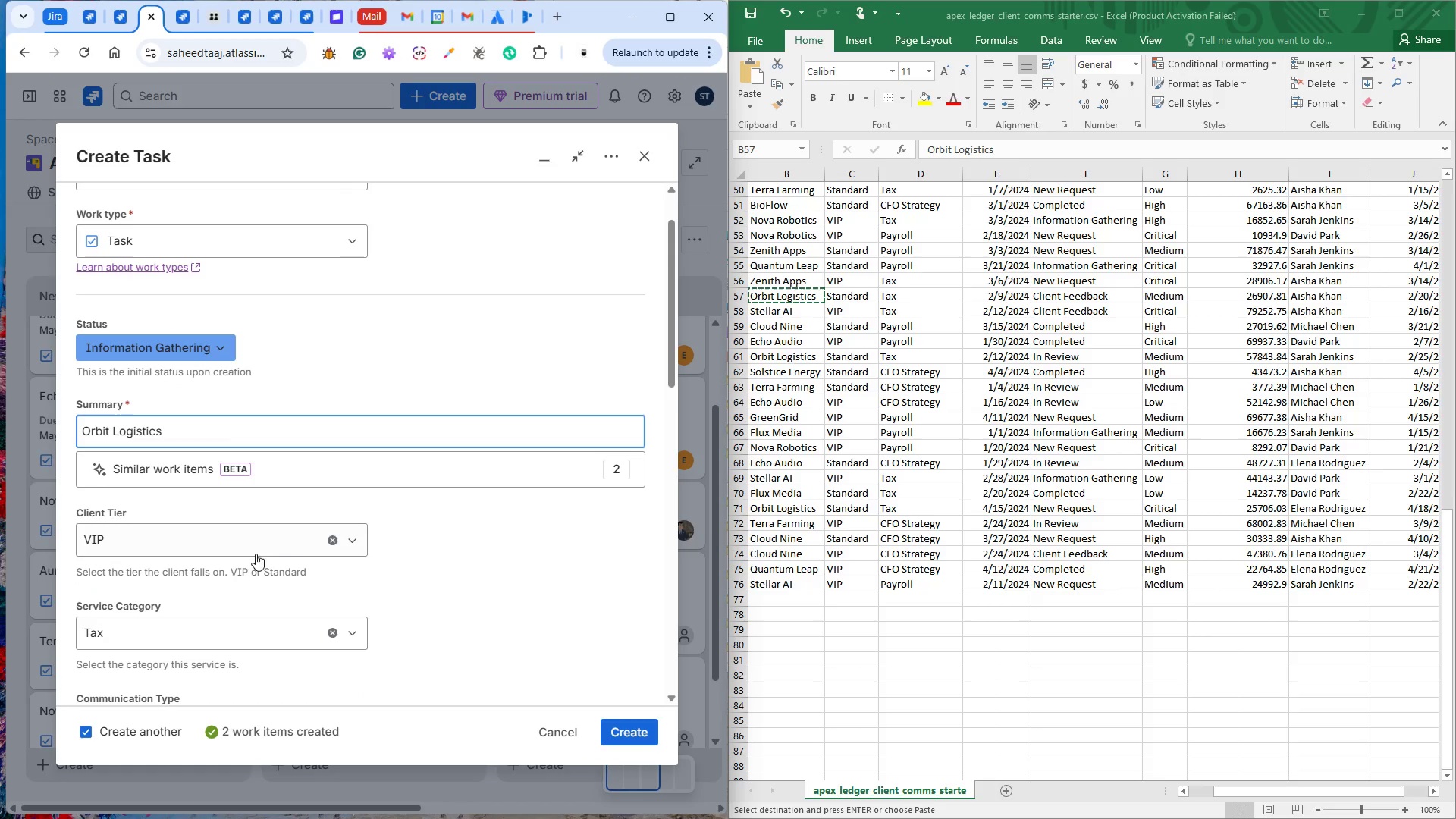 
key(Control+ControlLeft)
 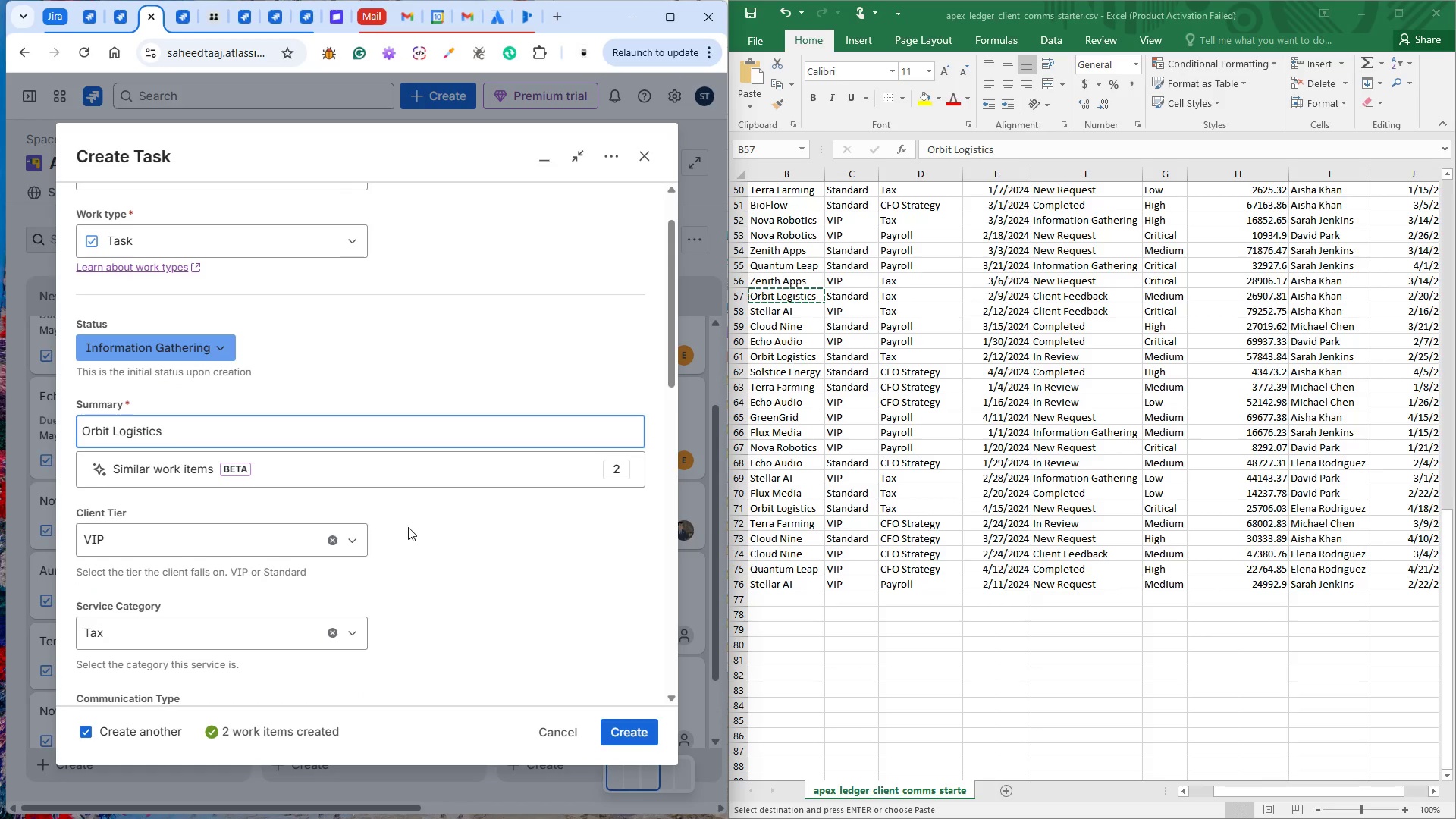 
left_click([408, 527])
 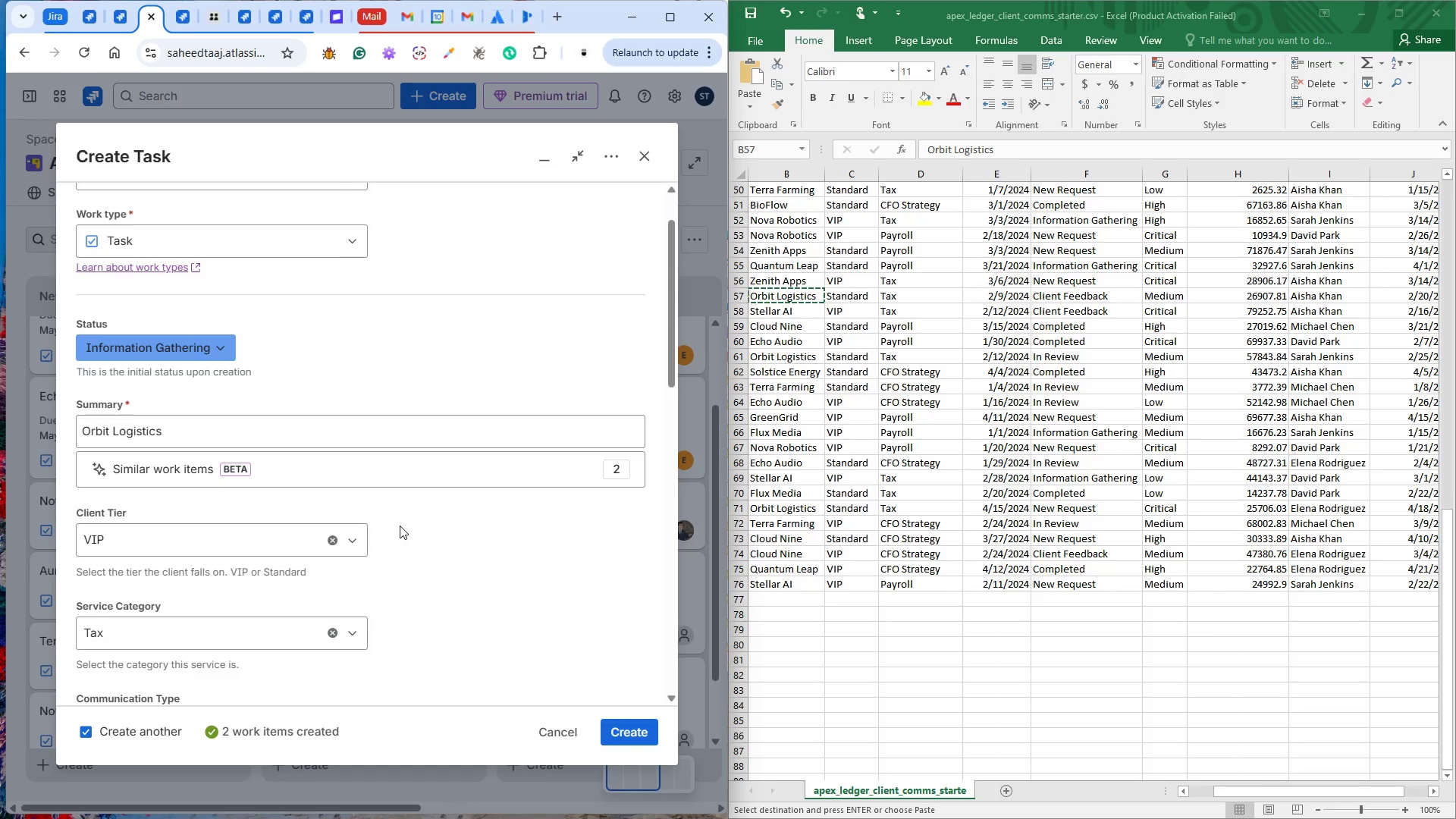 
left_click([282, 526])
 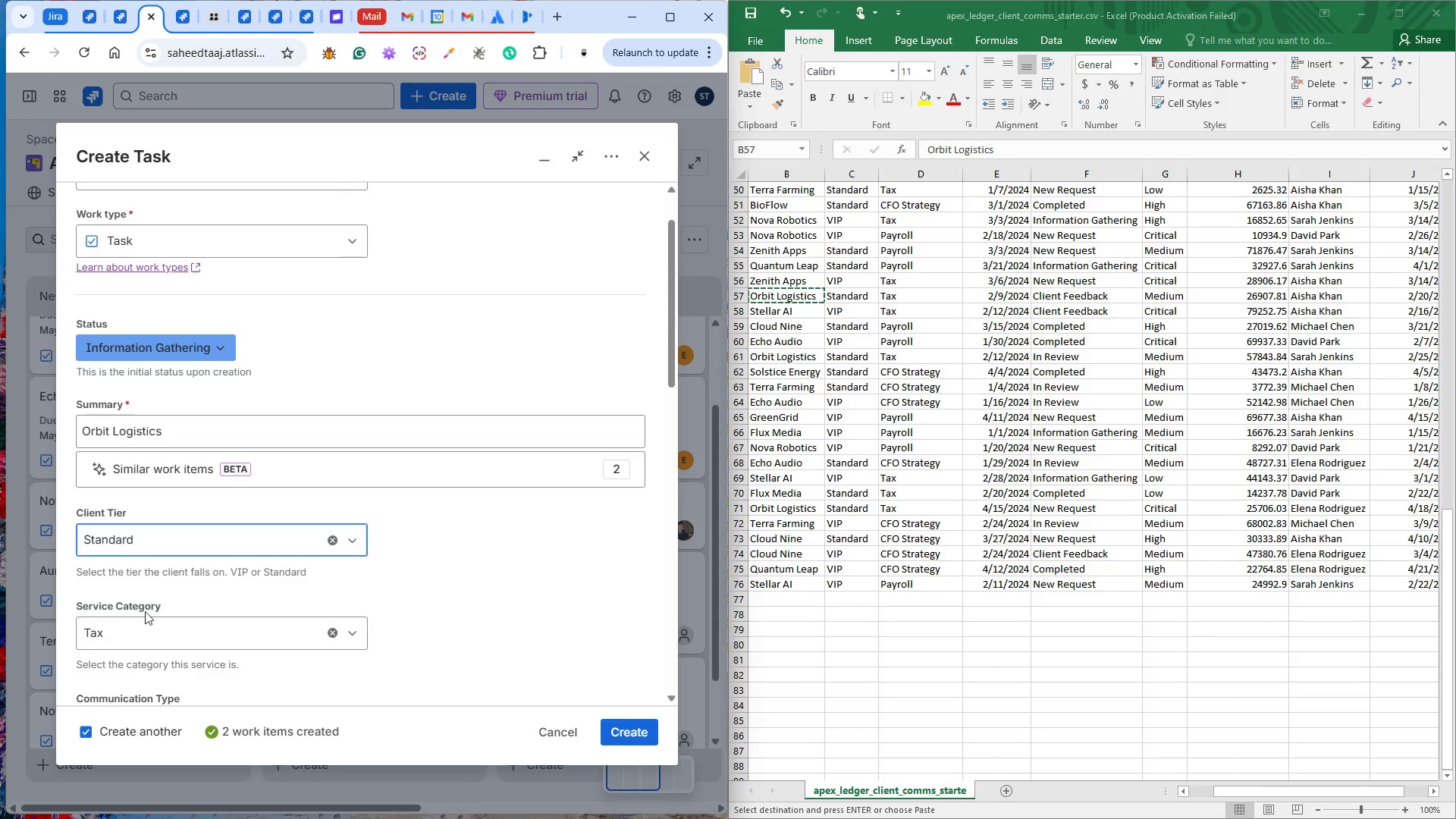 
double_click([126, 622])
 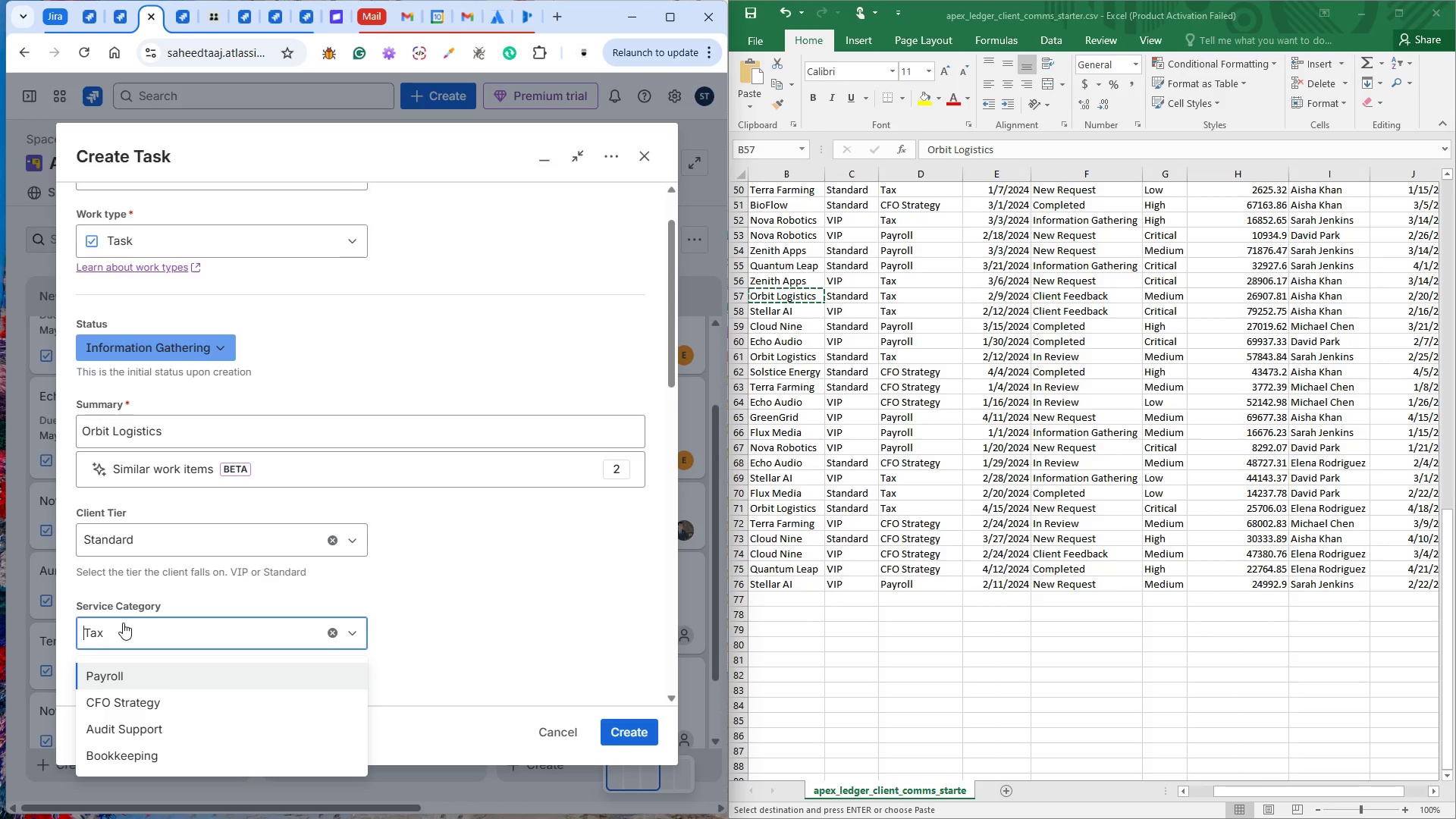 
left_click([123, 623])
 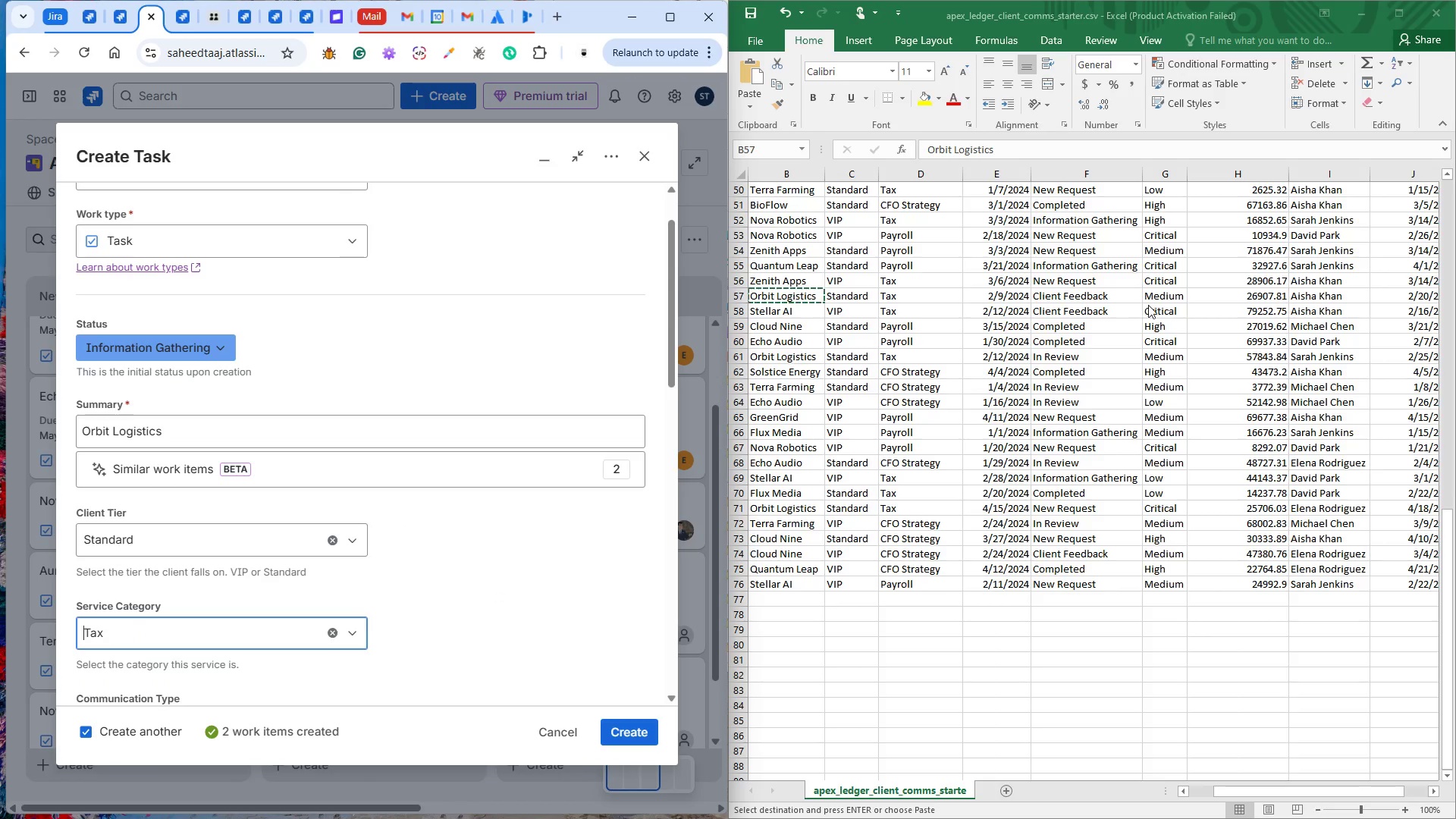 
wait(5.78)
 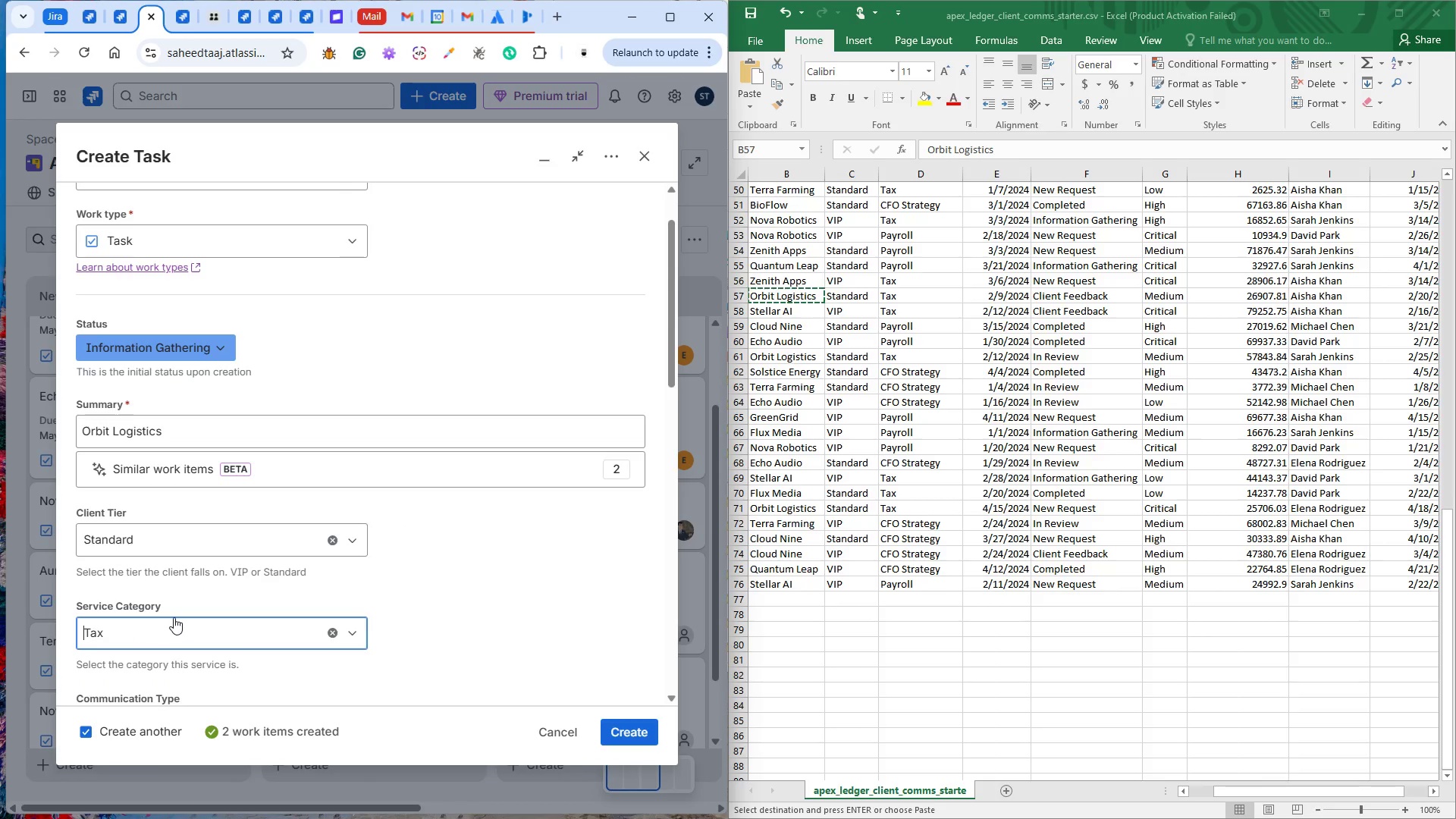 
double_click([1257, 296])
 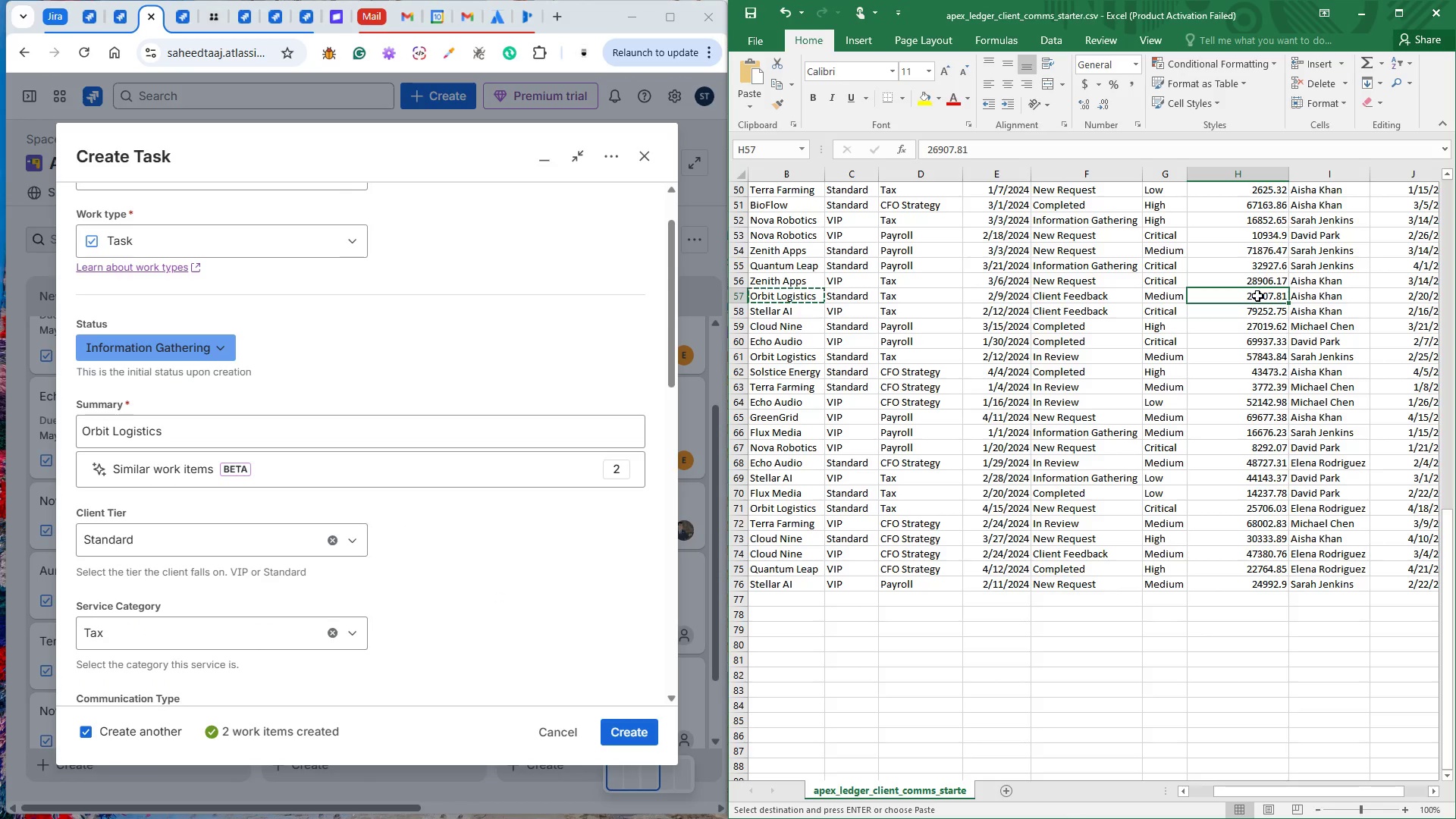 
key(Control+C)
 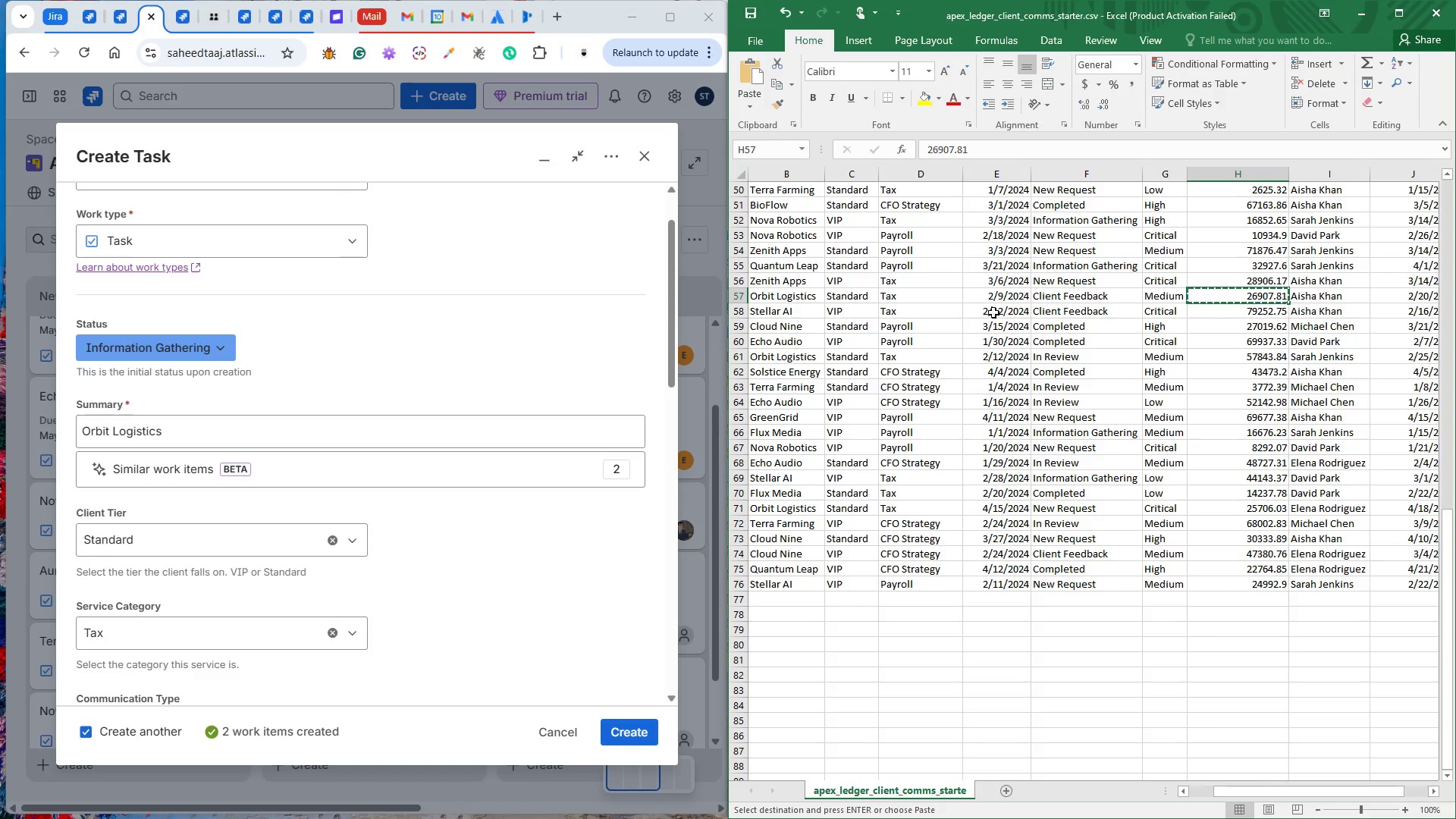 
left_click([603, 568])
 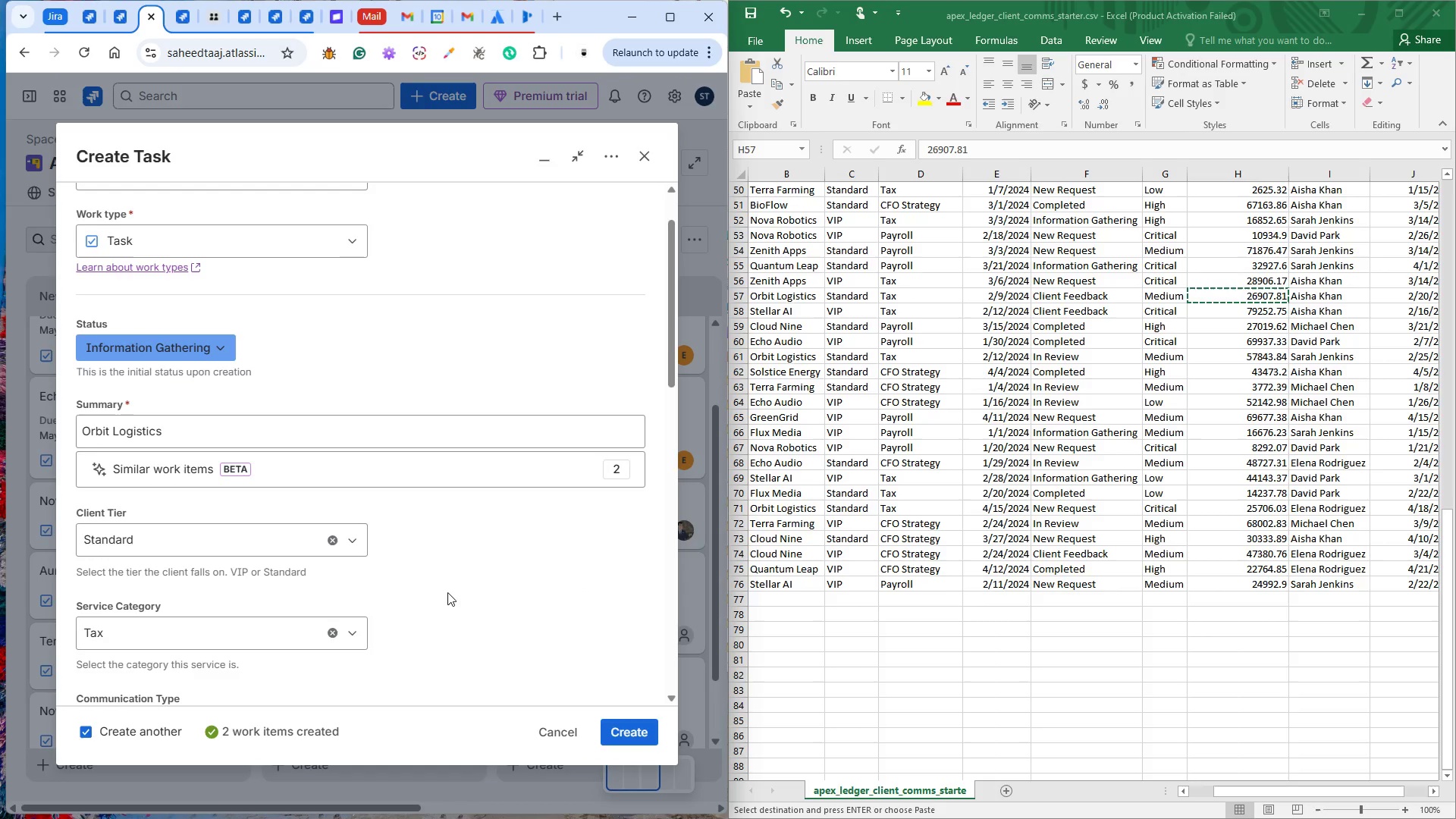 
scroll: coordinate [297, 513], scroll_direction: down, amount: 6.0
 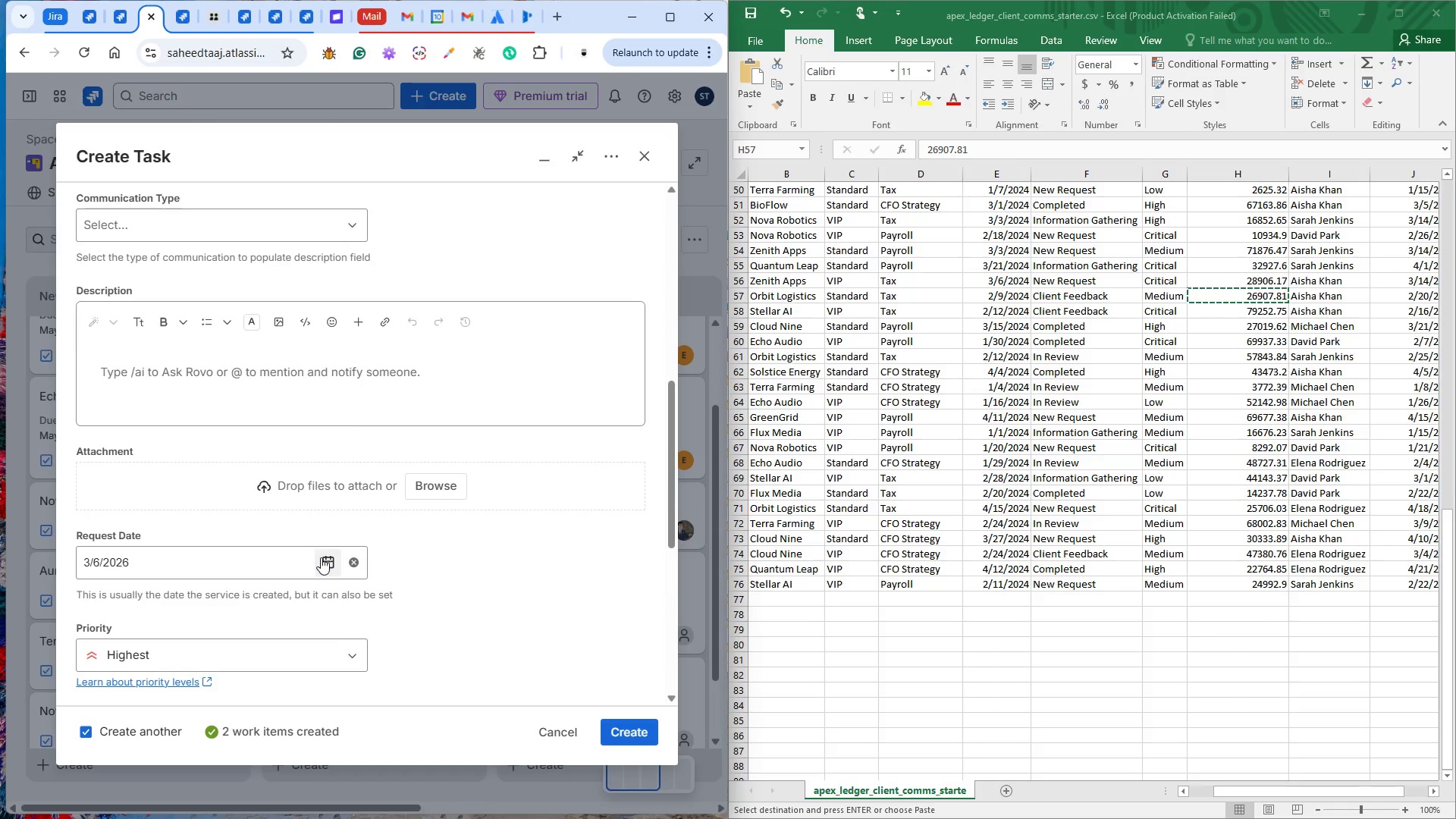 
left_click([322, 560])
 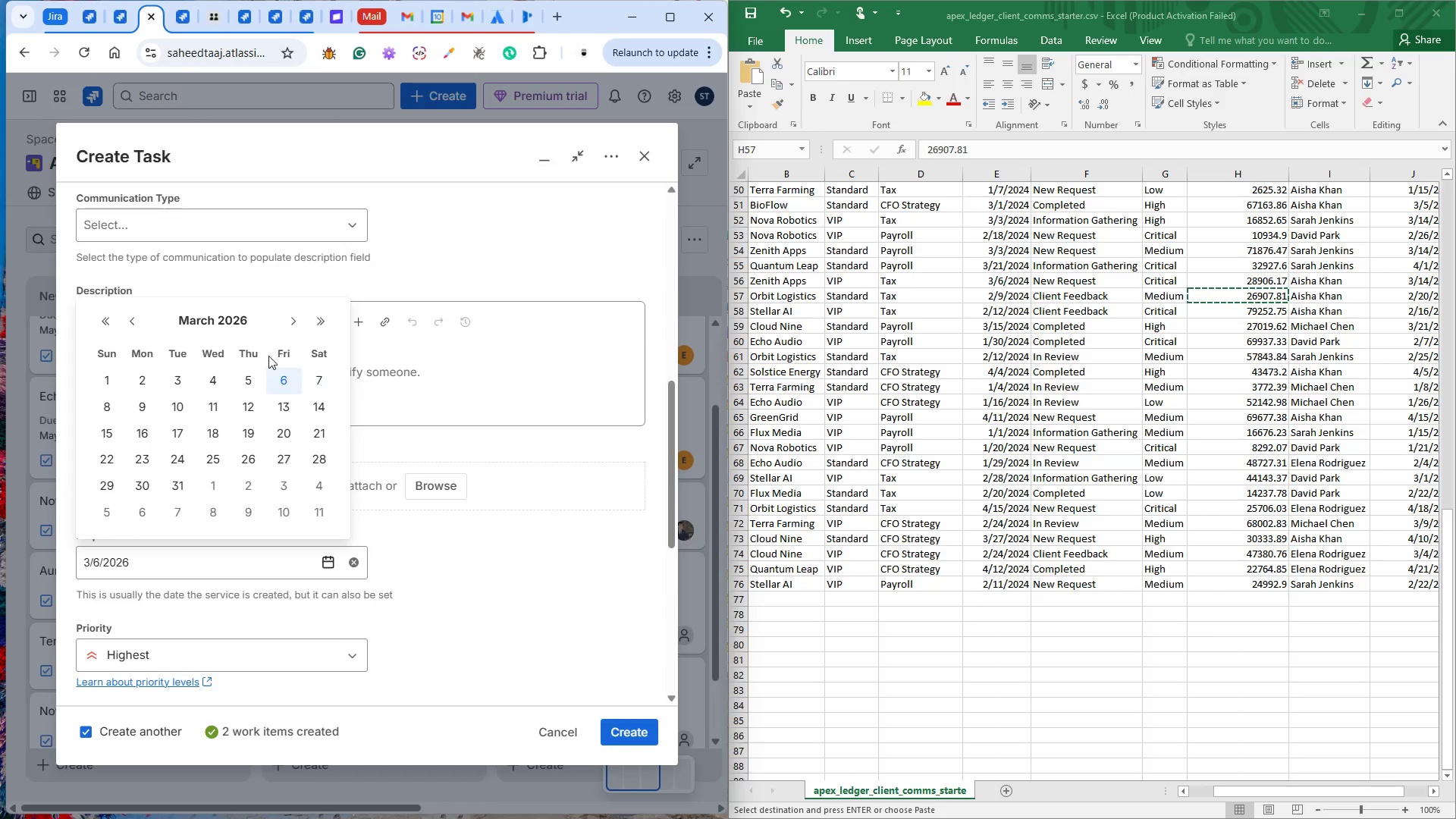 
left_click([129, 322])
 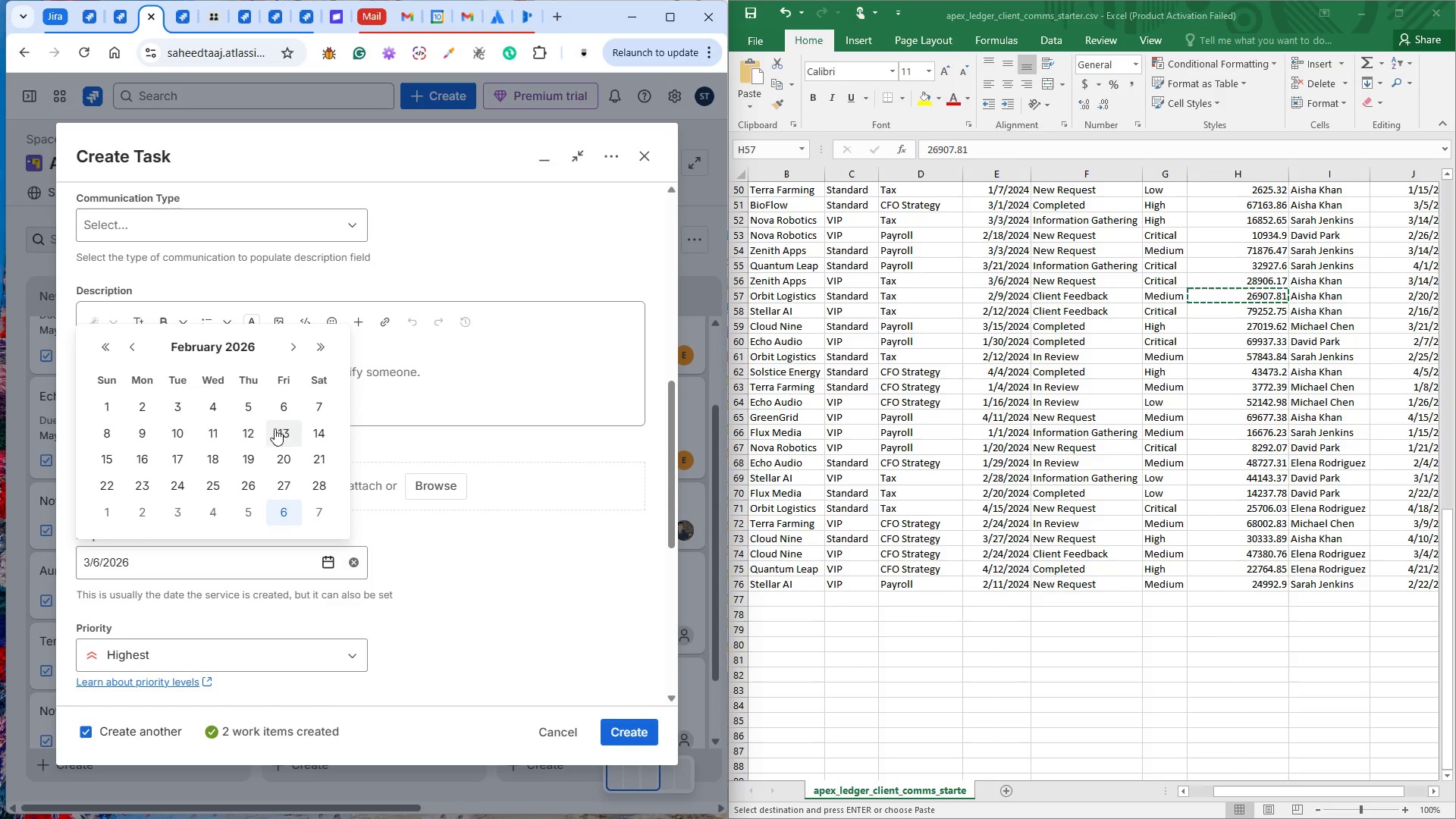 
left_click([142, 432])
 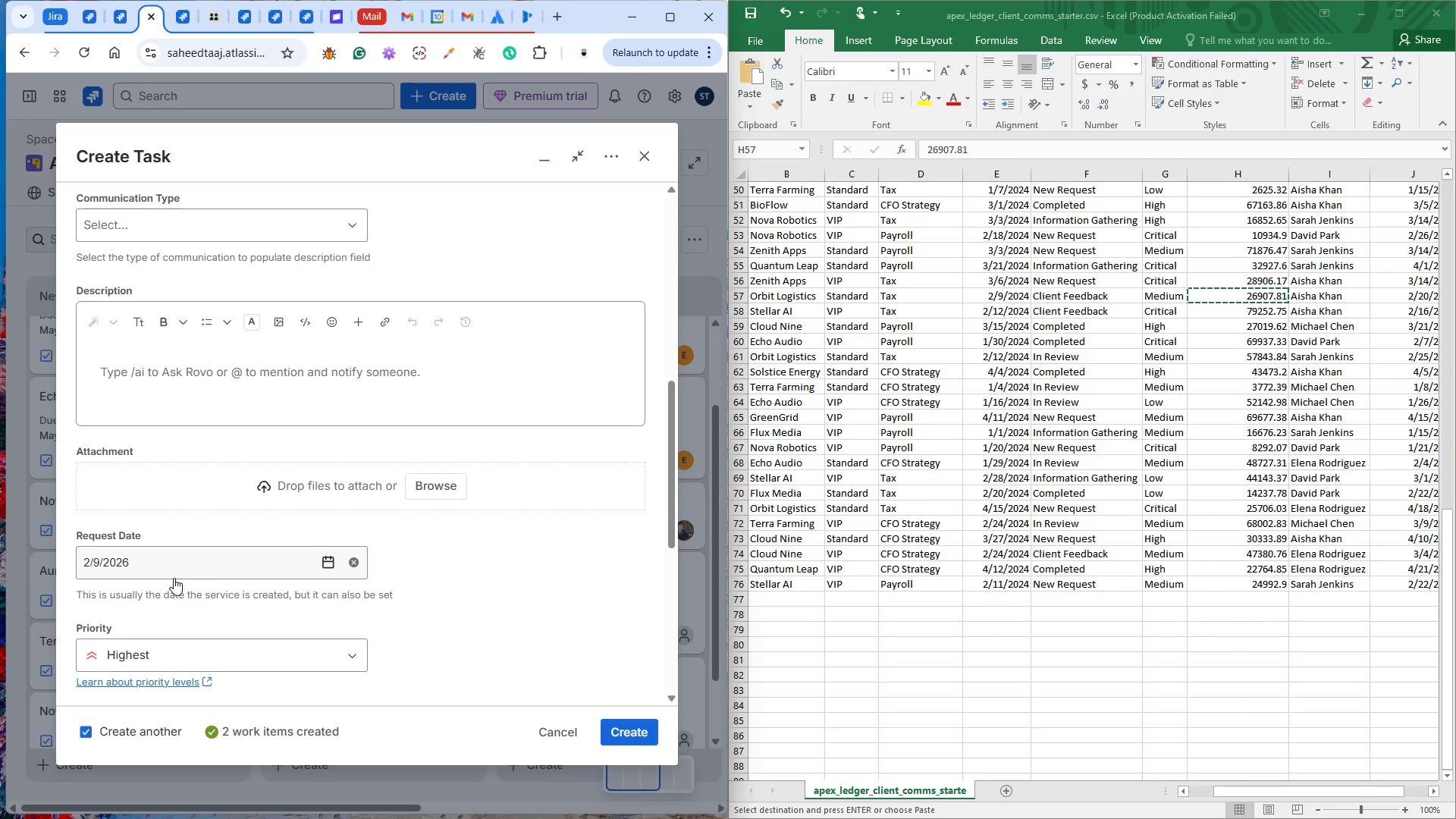 
scroll: coordinate [174, 578], scroll_direction: down, amount: 2.0
 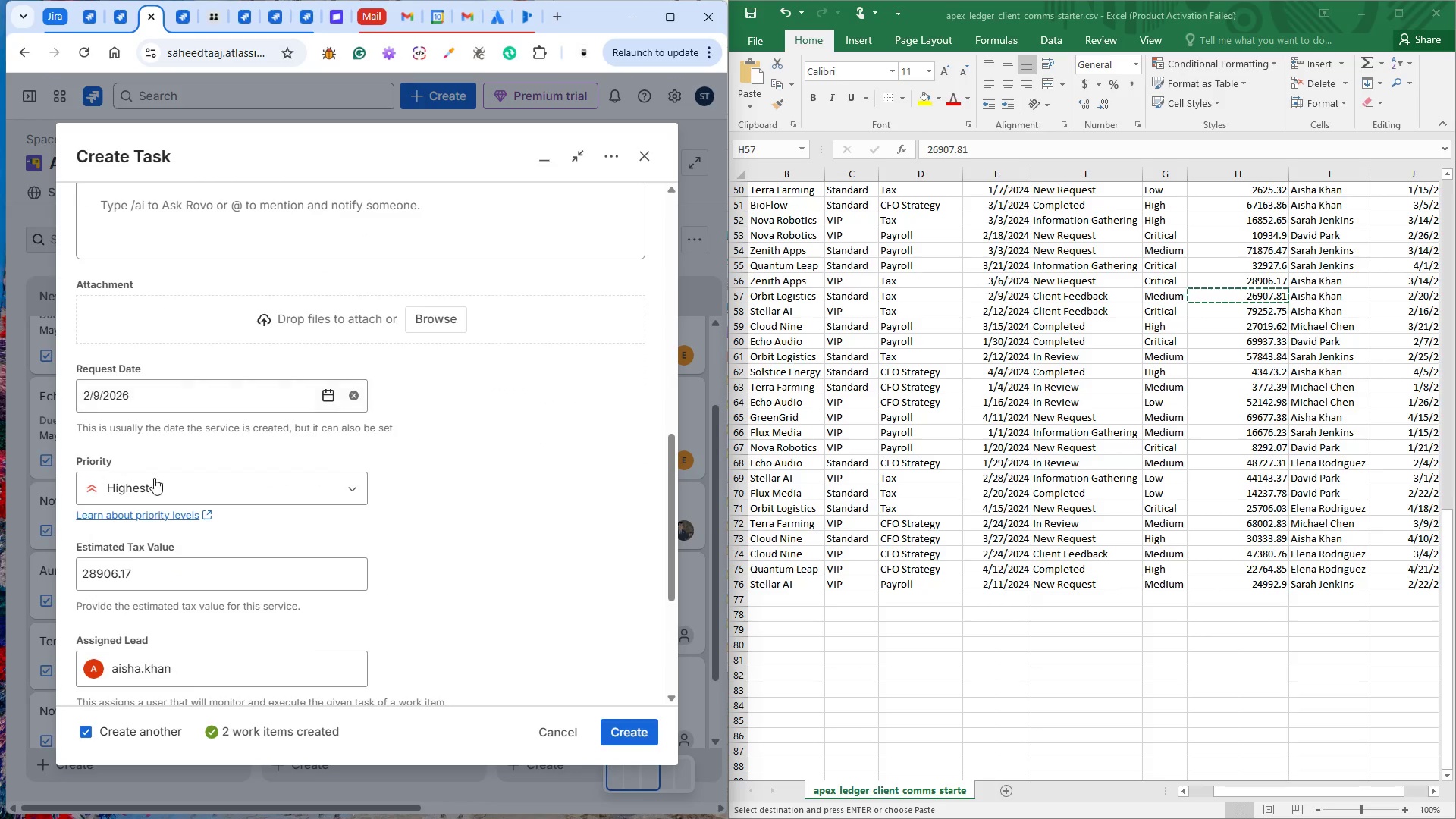 
left_click([153, 475])
 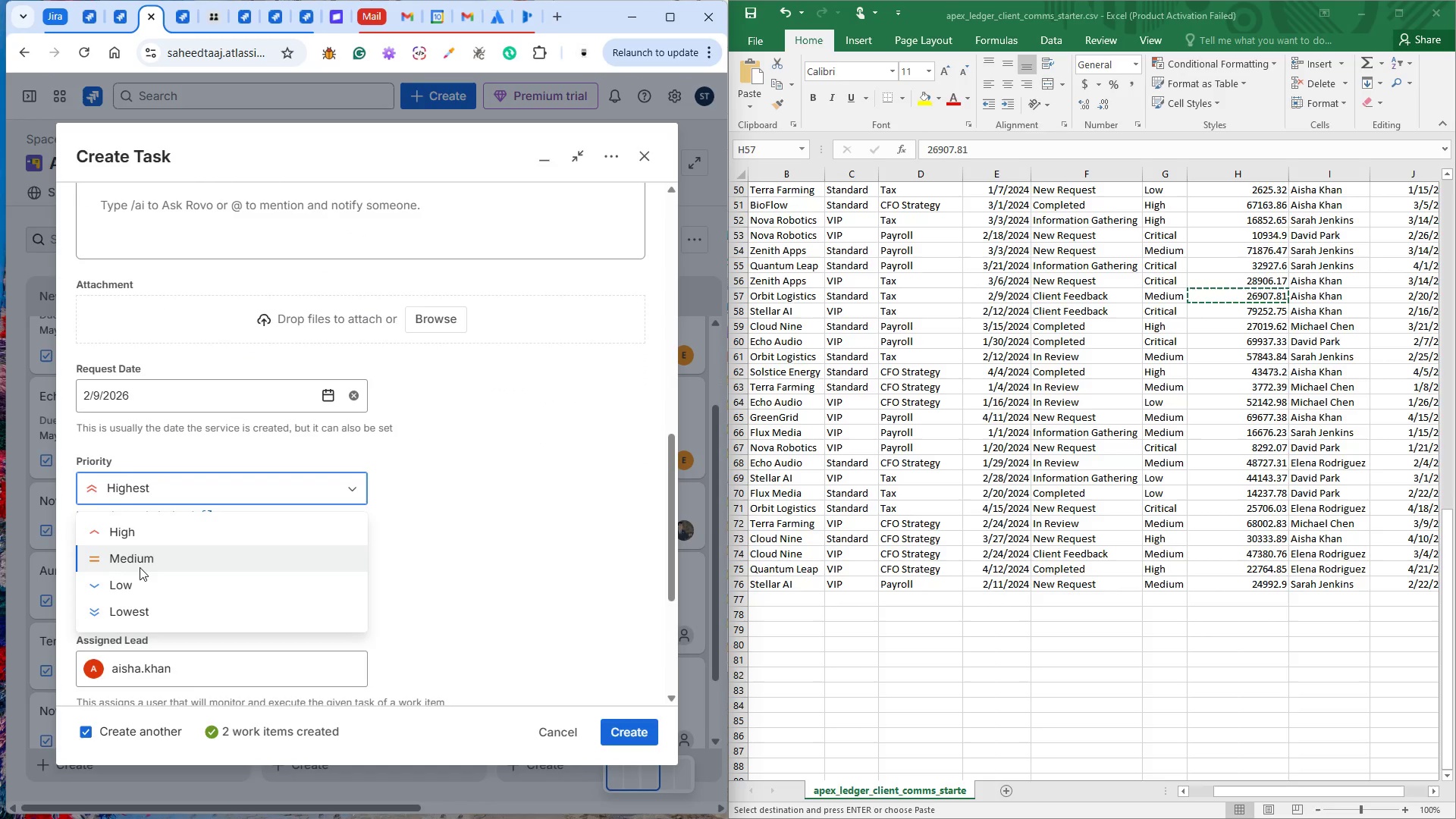 
left_click([140, 567])
 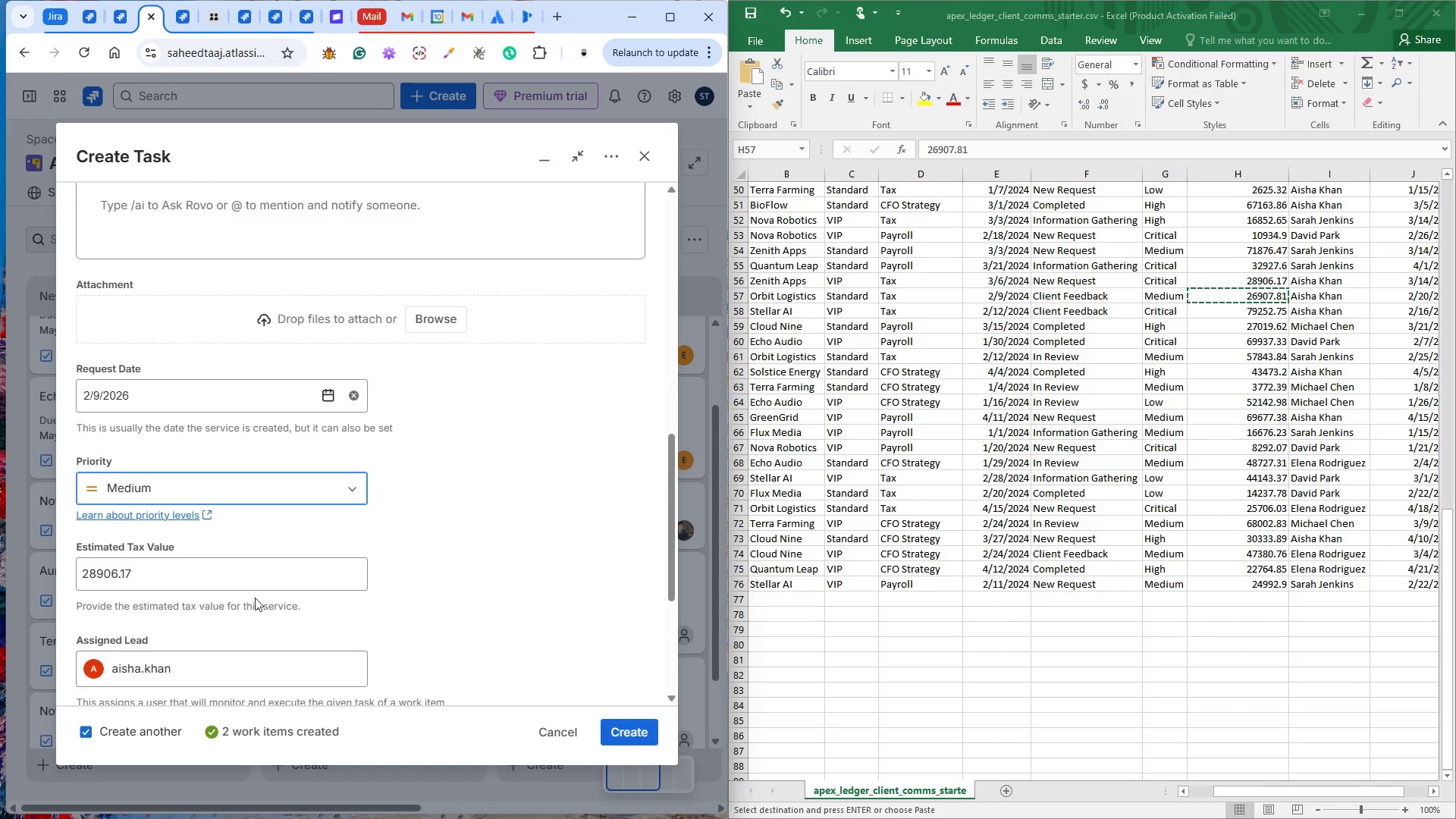 
double_click([221, 571])
 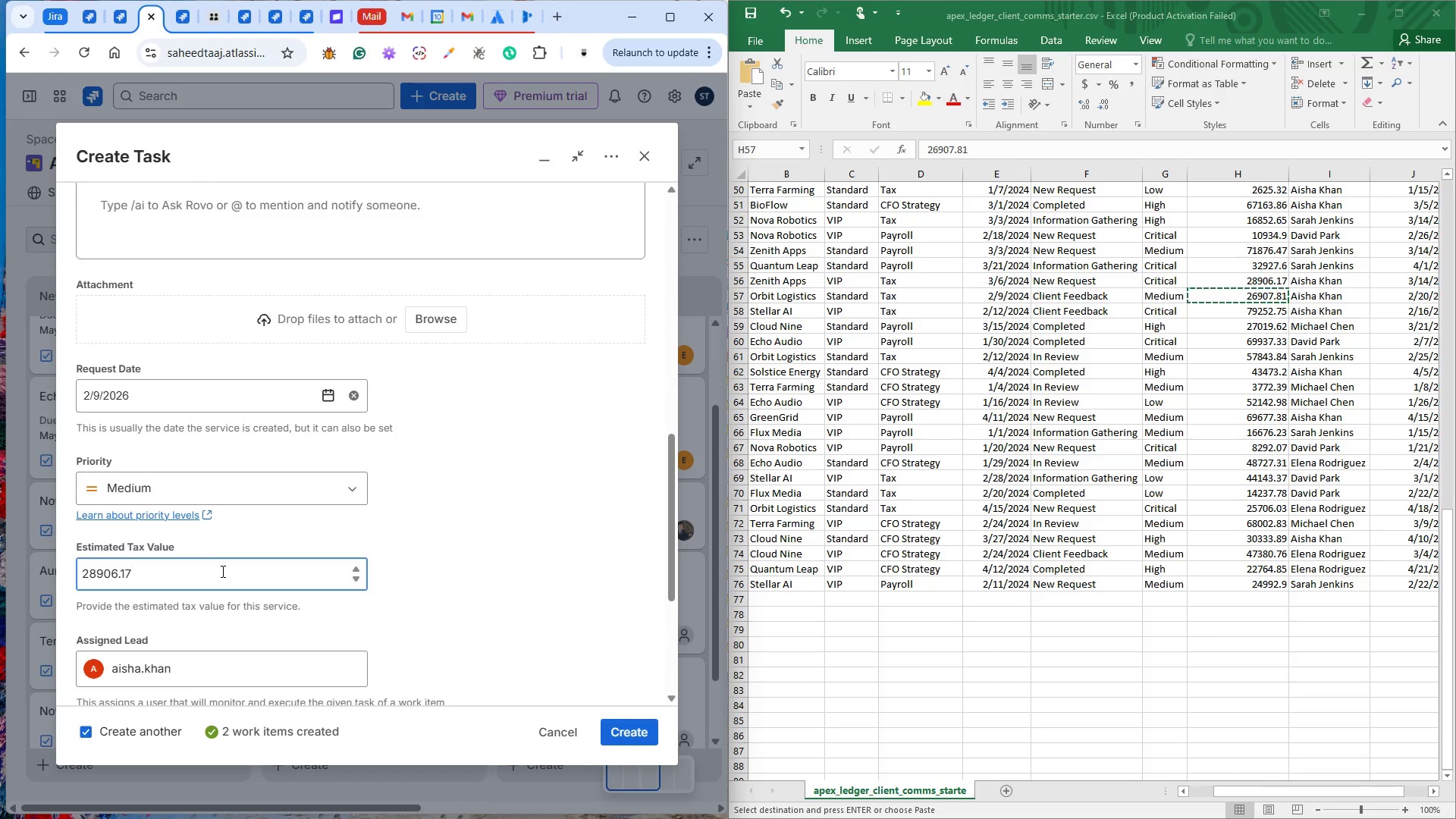 
triple_click([221, 571])
 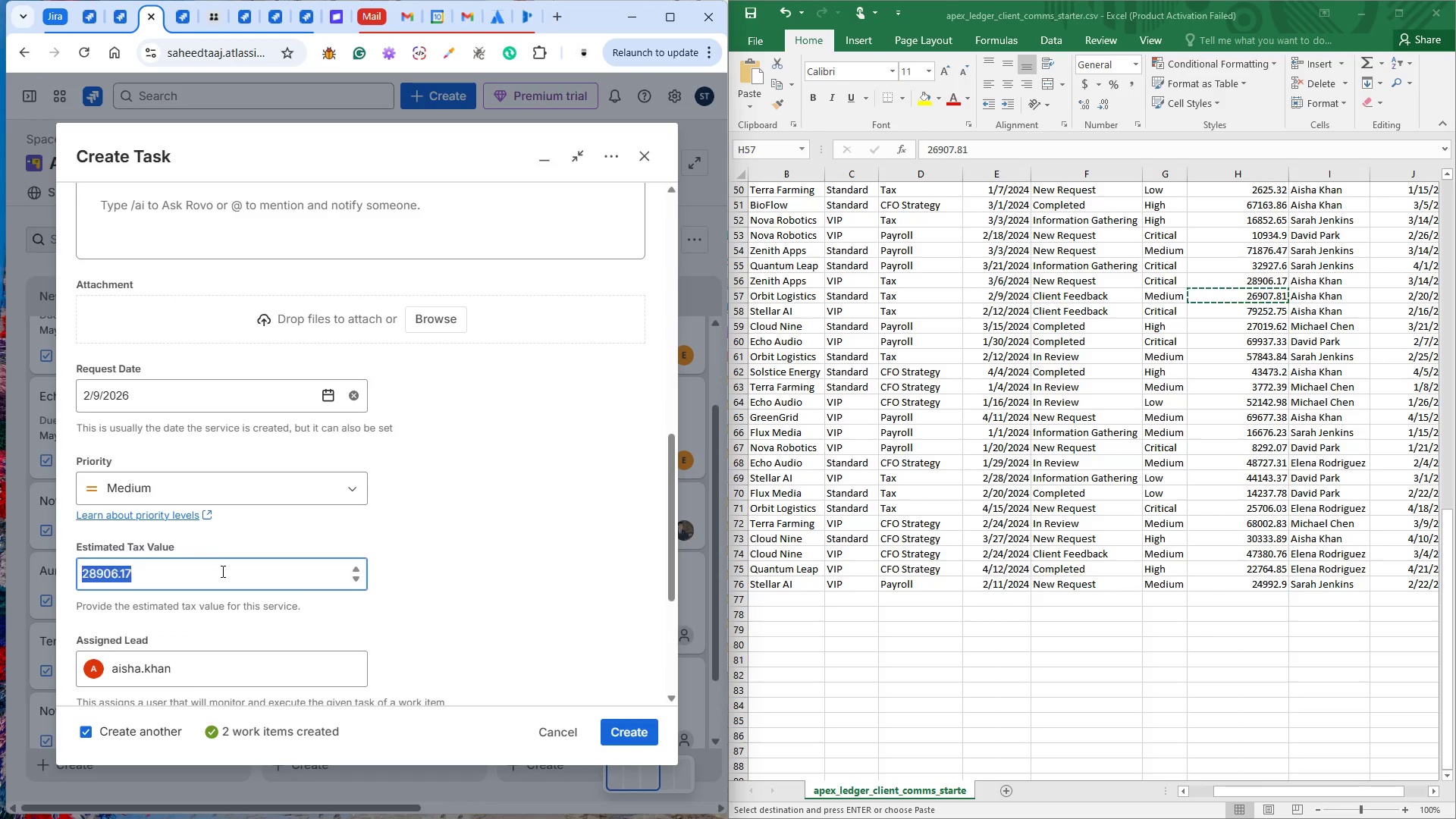 
hold_key(key=ControlLeft, duration=1.5)
 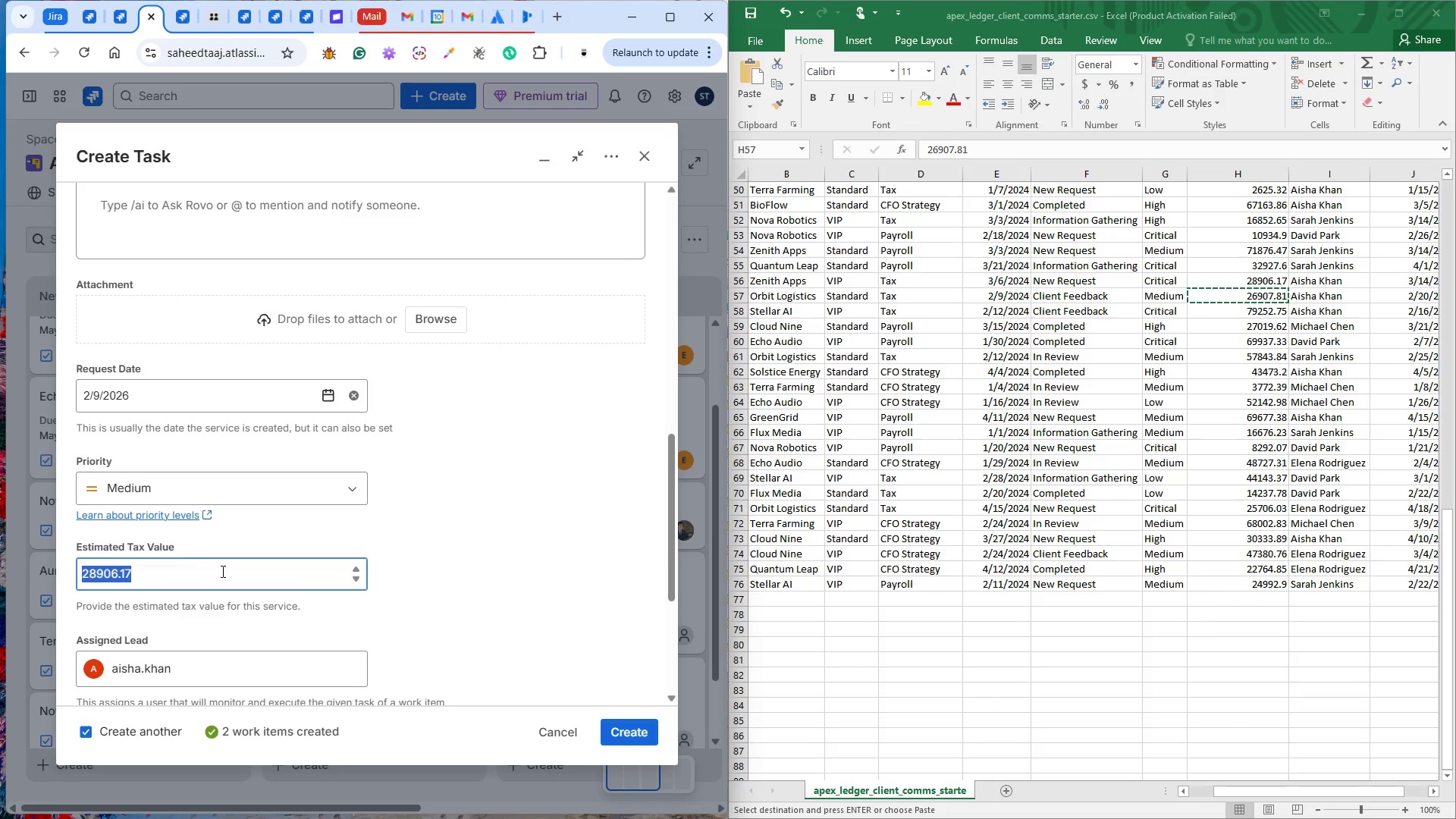 
key(Control+V)
 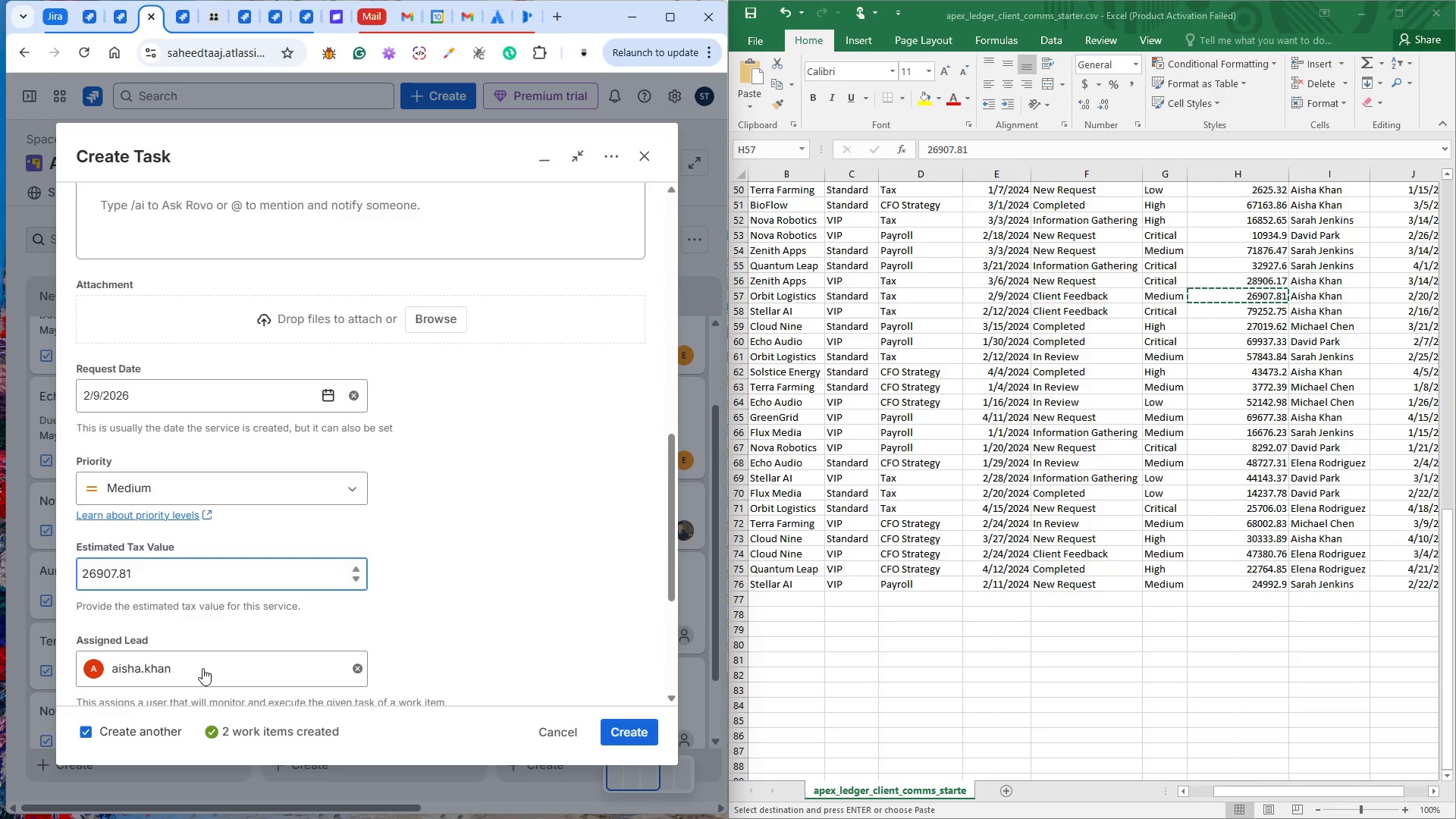 
scroll: coordinate [200, 664], scroll_direction: down, amount: 3.0
 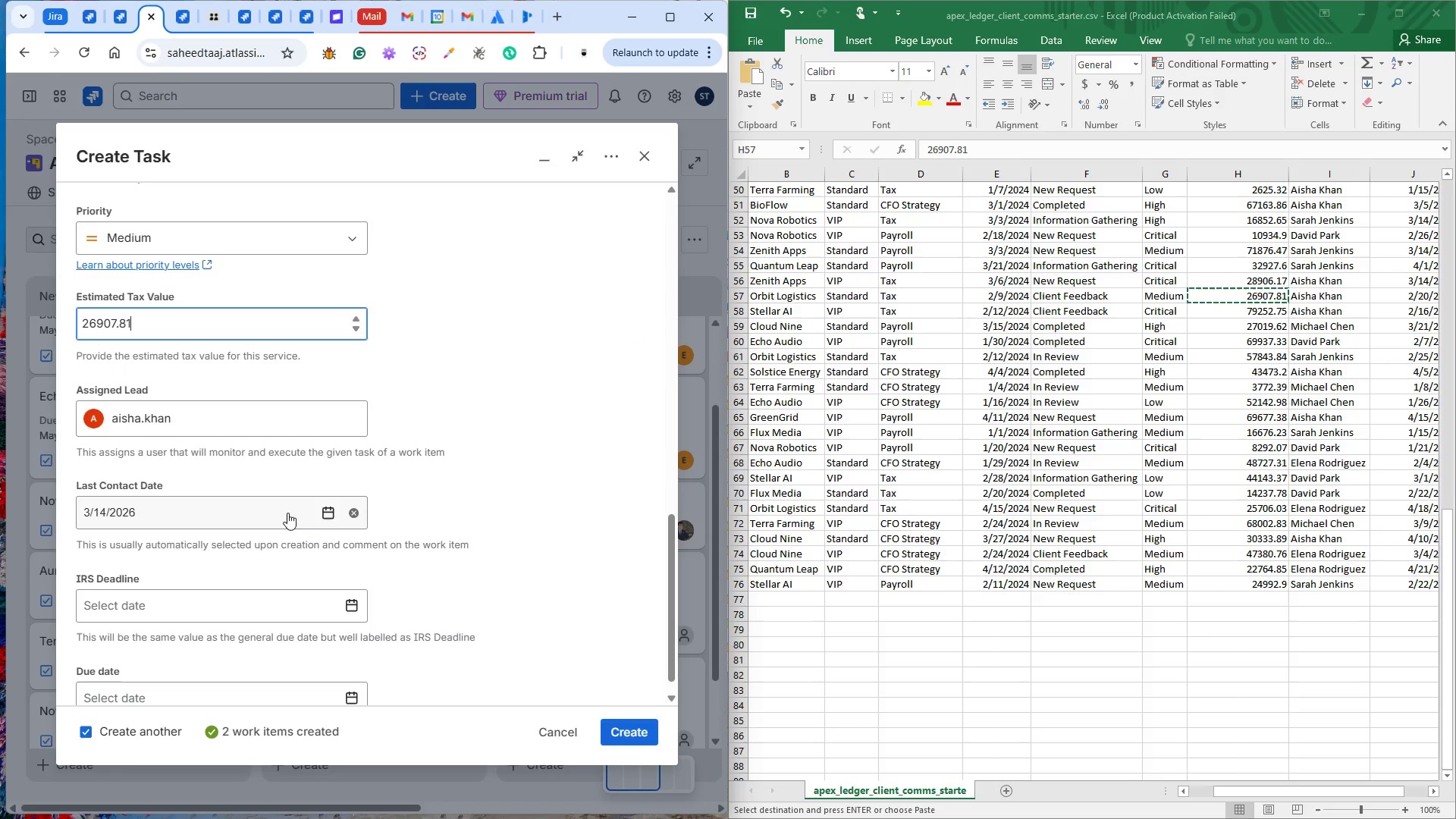 
left_click([336, 507])
 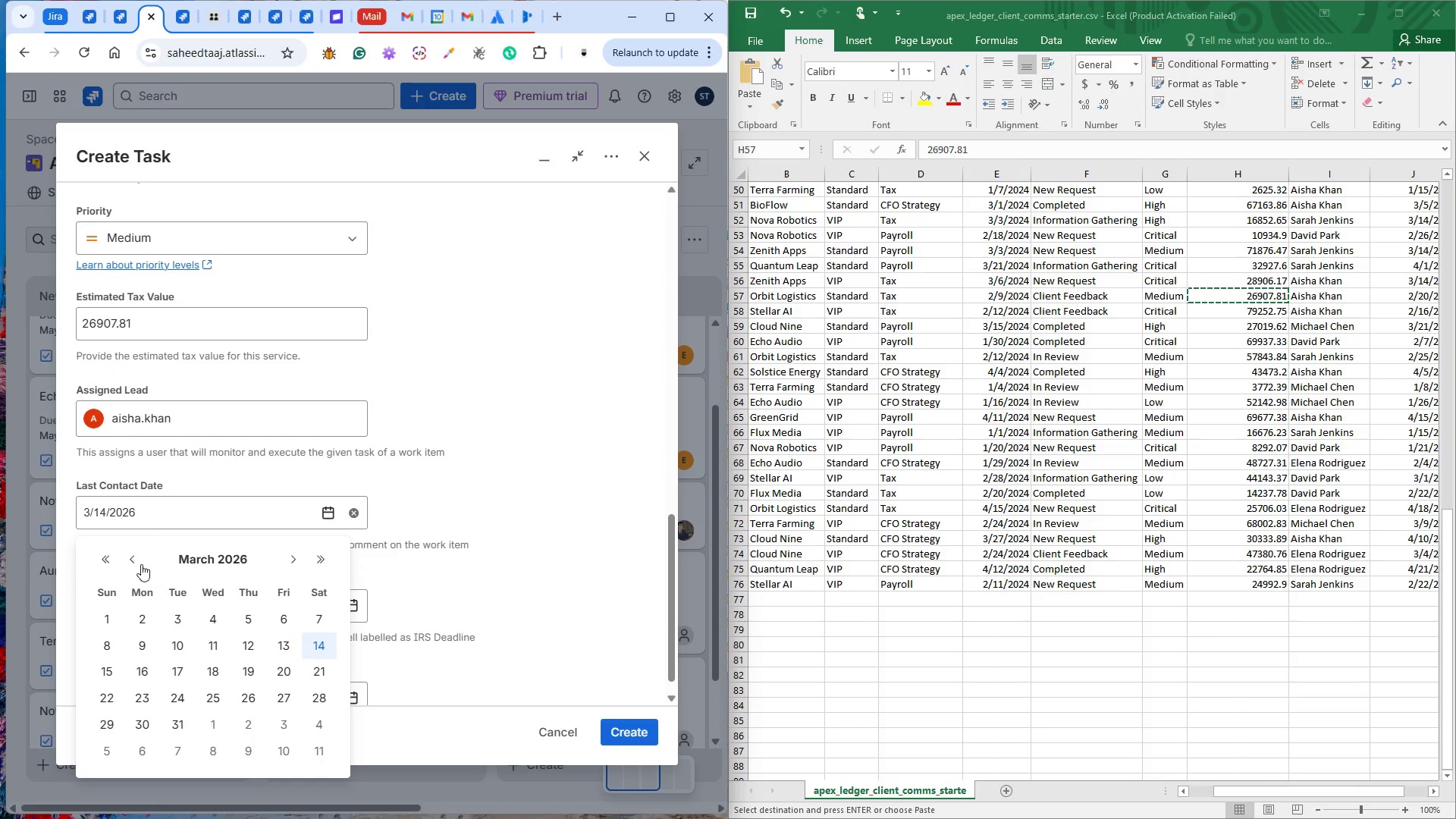 
left_click([136, 560])
 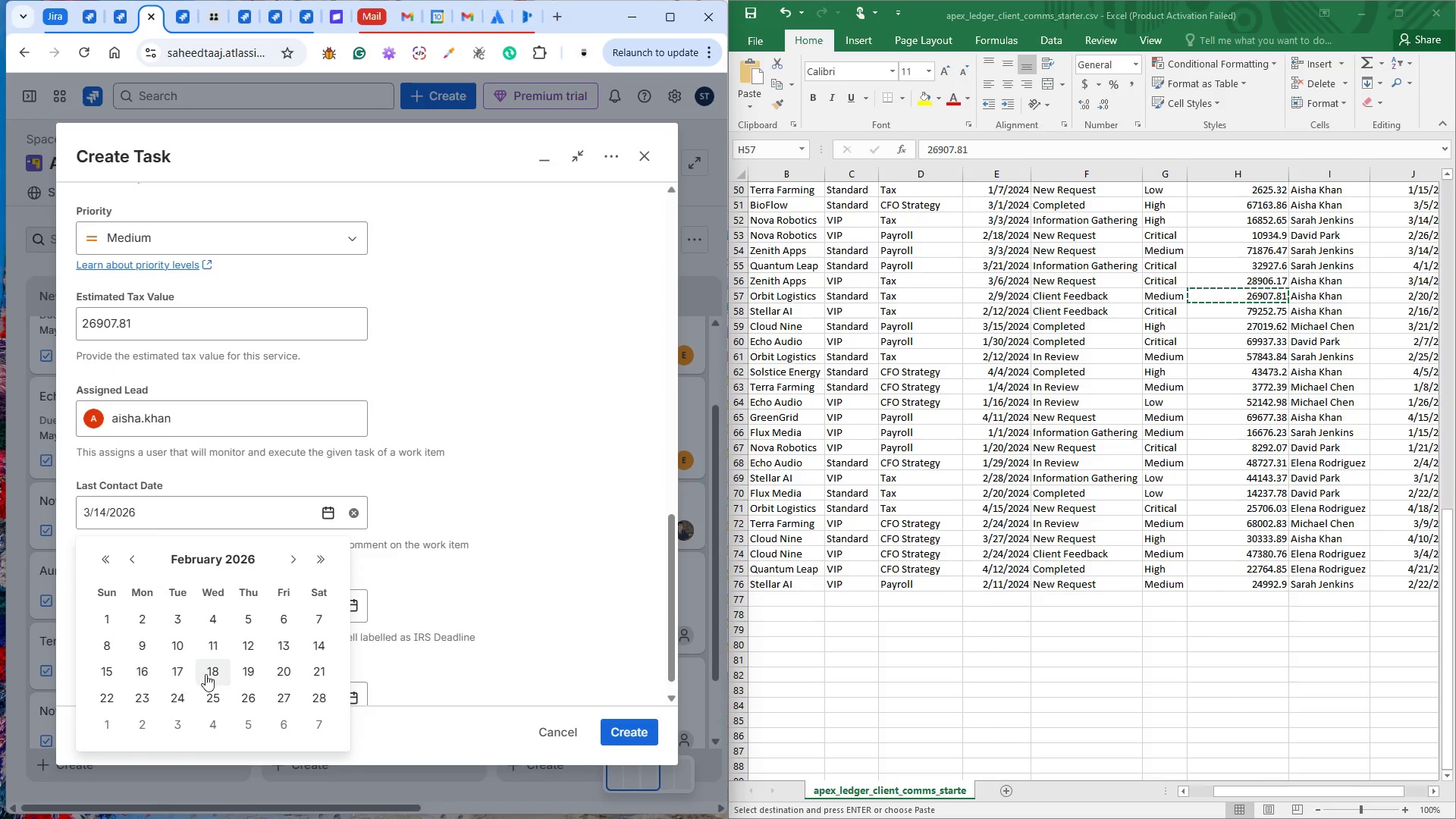 
left_click([287, 679])
 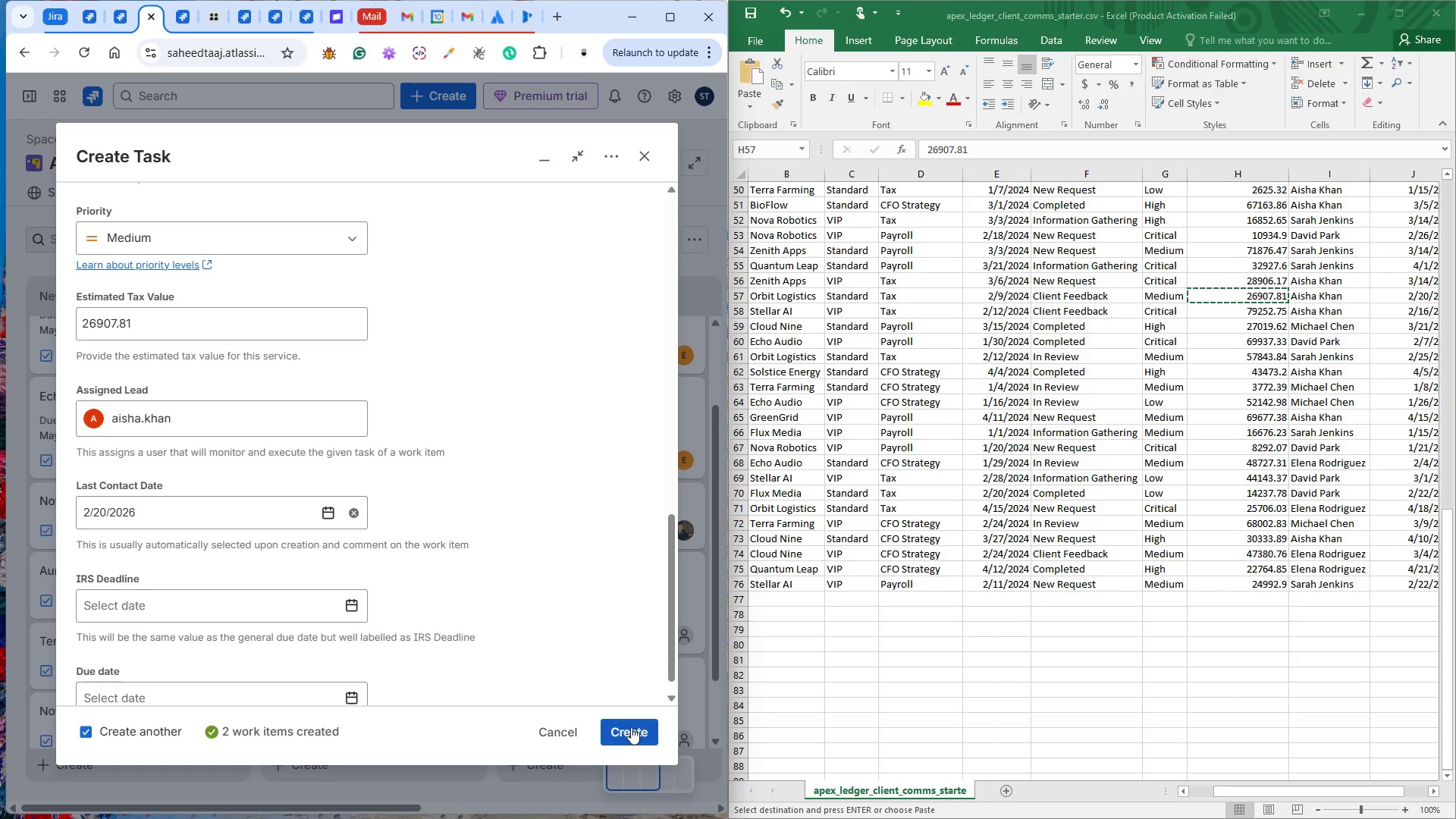 
left_click([631, 730])
 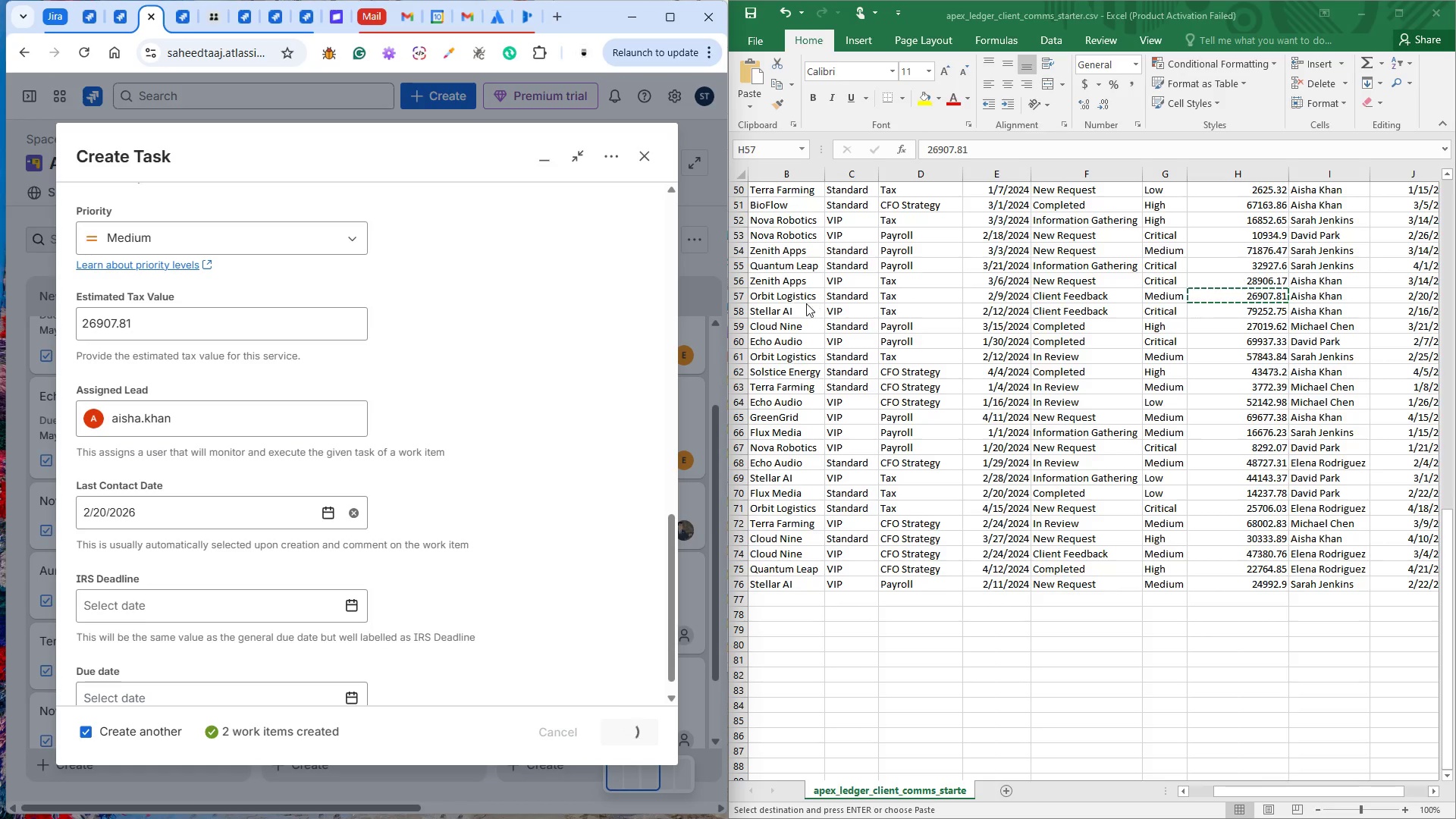 
left_click([767, 309])
 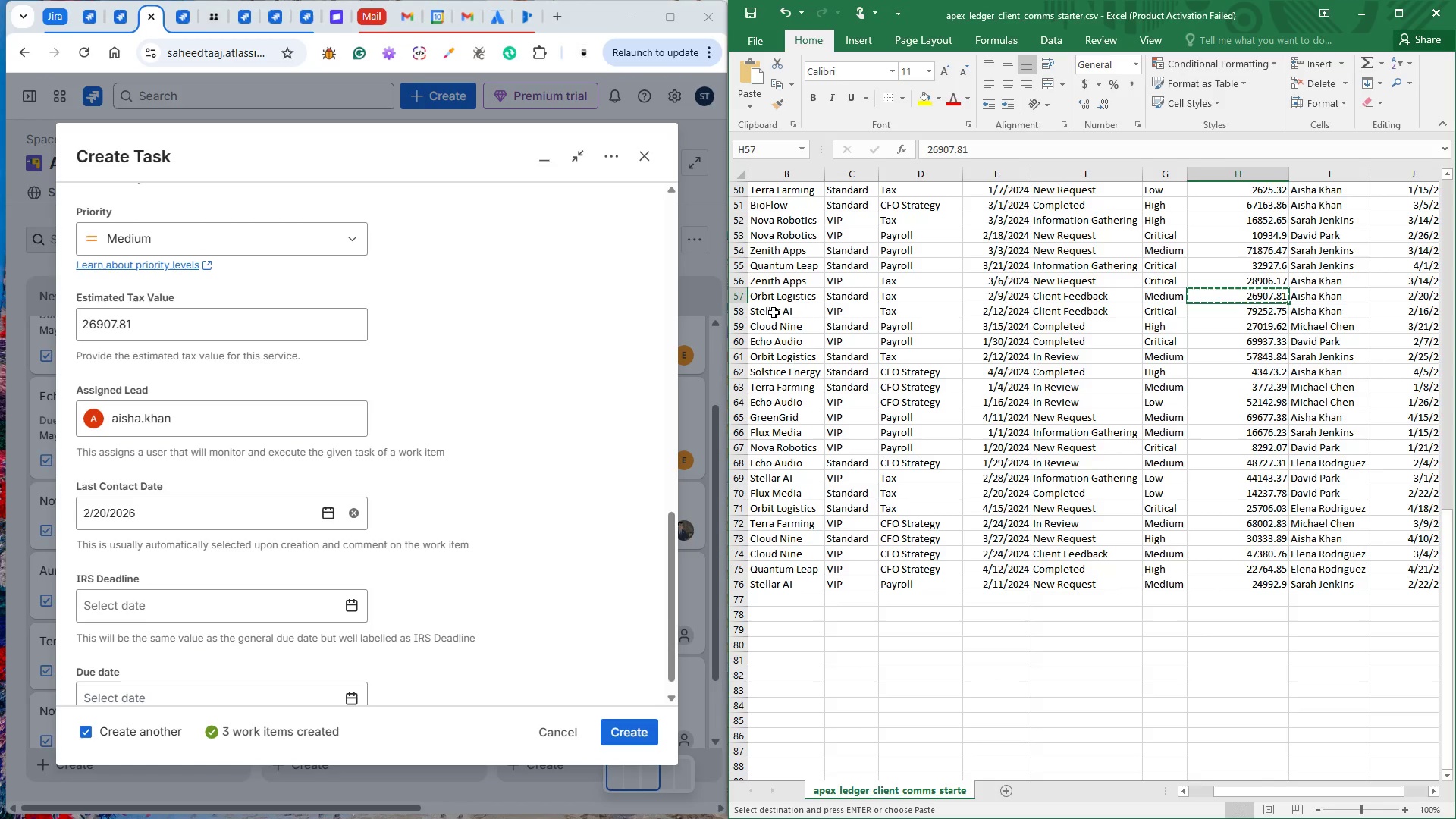 
left_click([774, 312])
 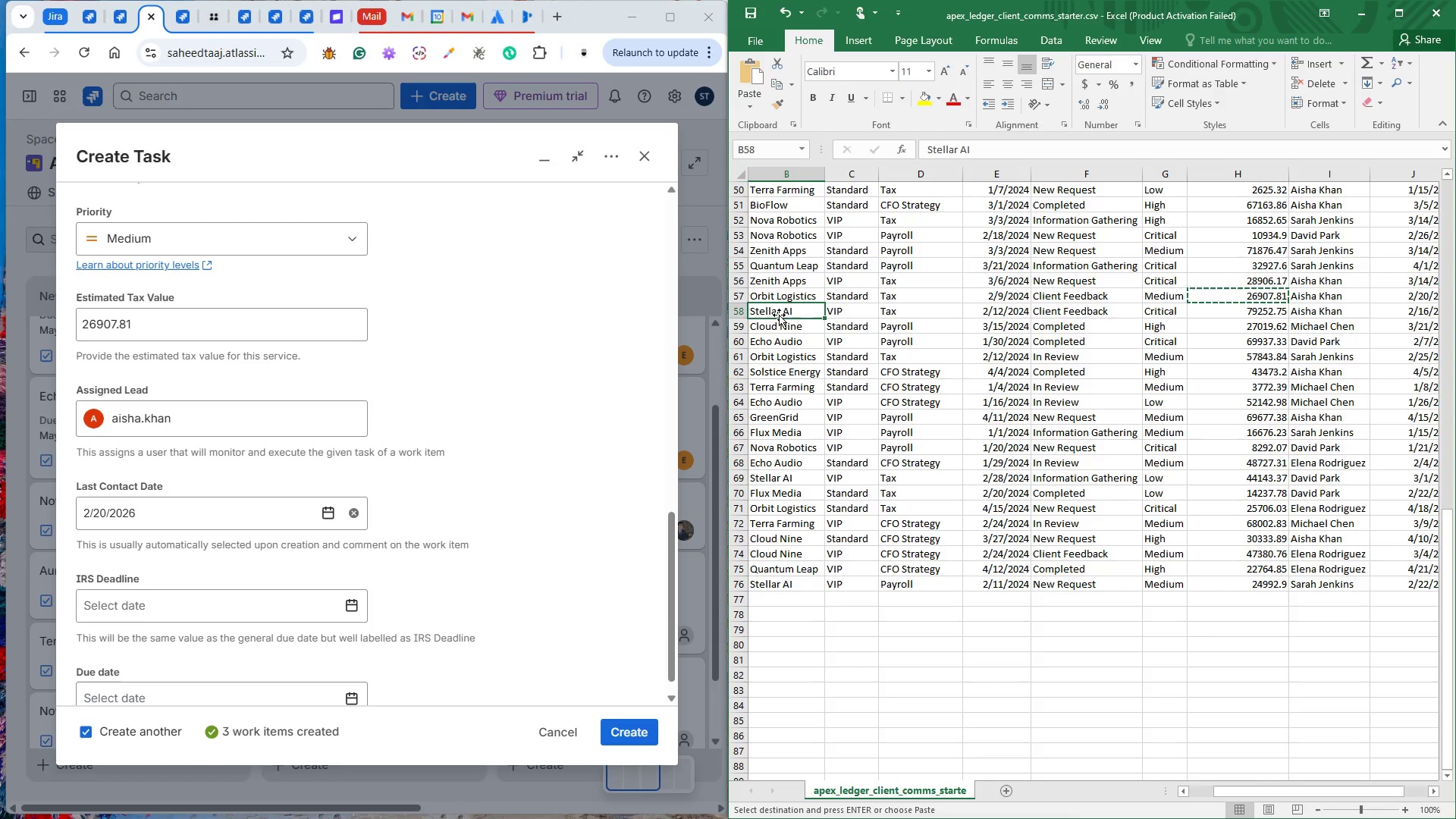 
key(Control+C)
 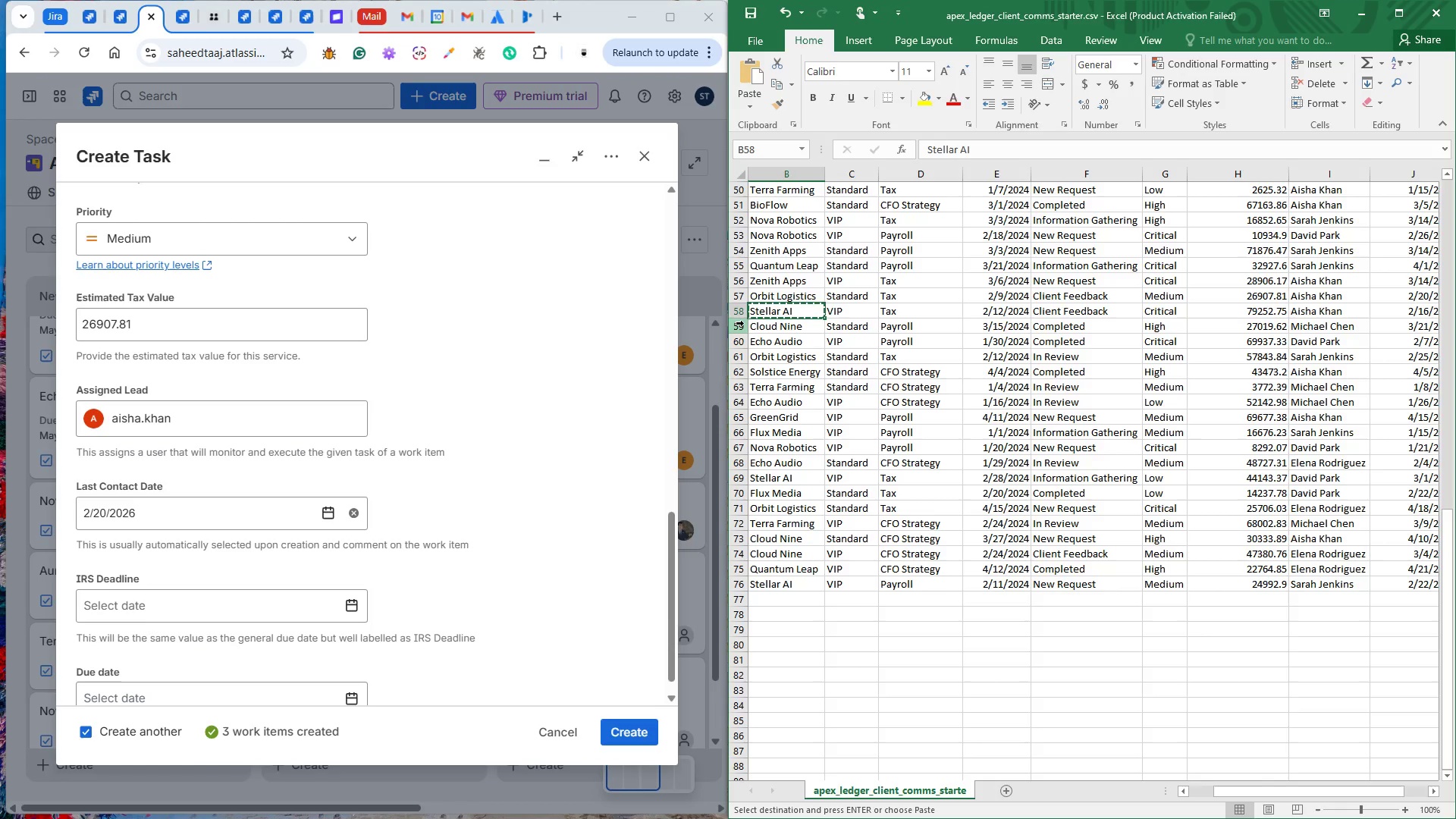 
hold_key(key=ControlLeft, duration=0.31)
 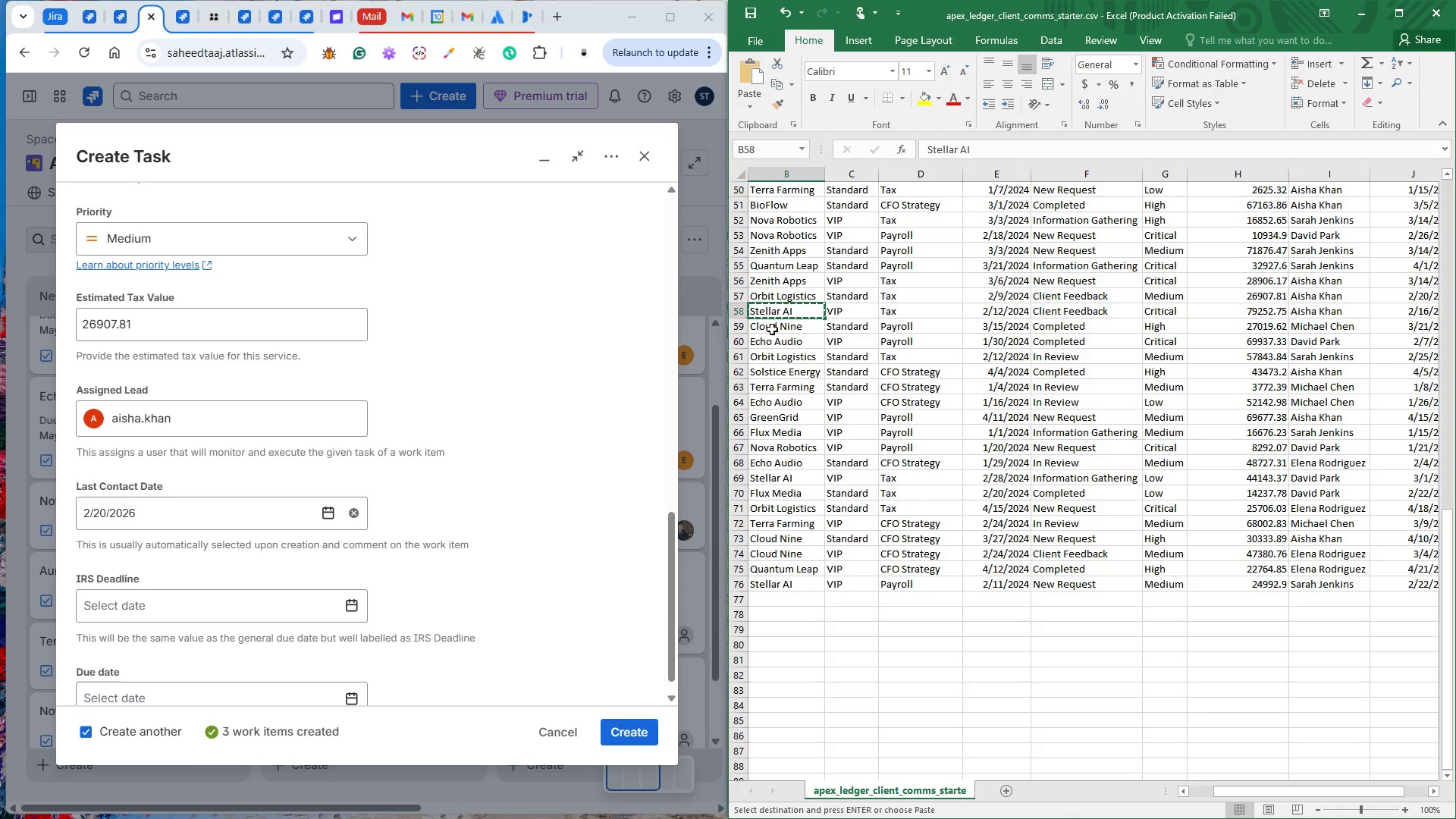 
scroll: coordinate [566, 392], scroll_direction: up, amount: 3.0
 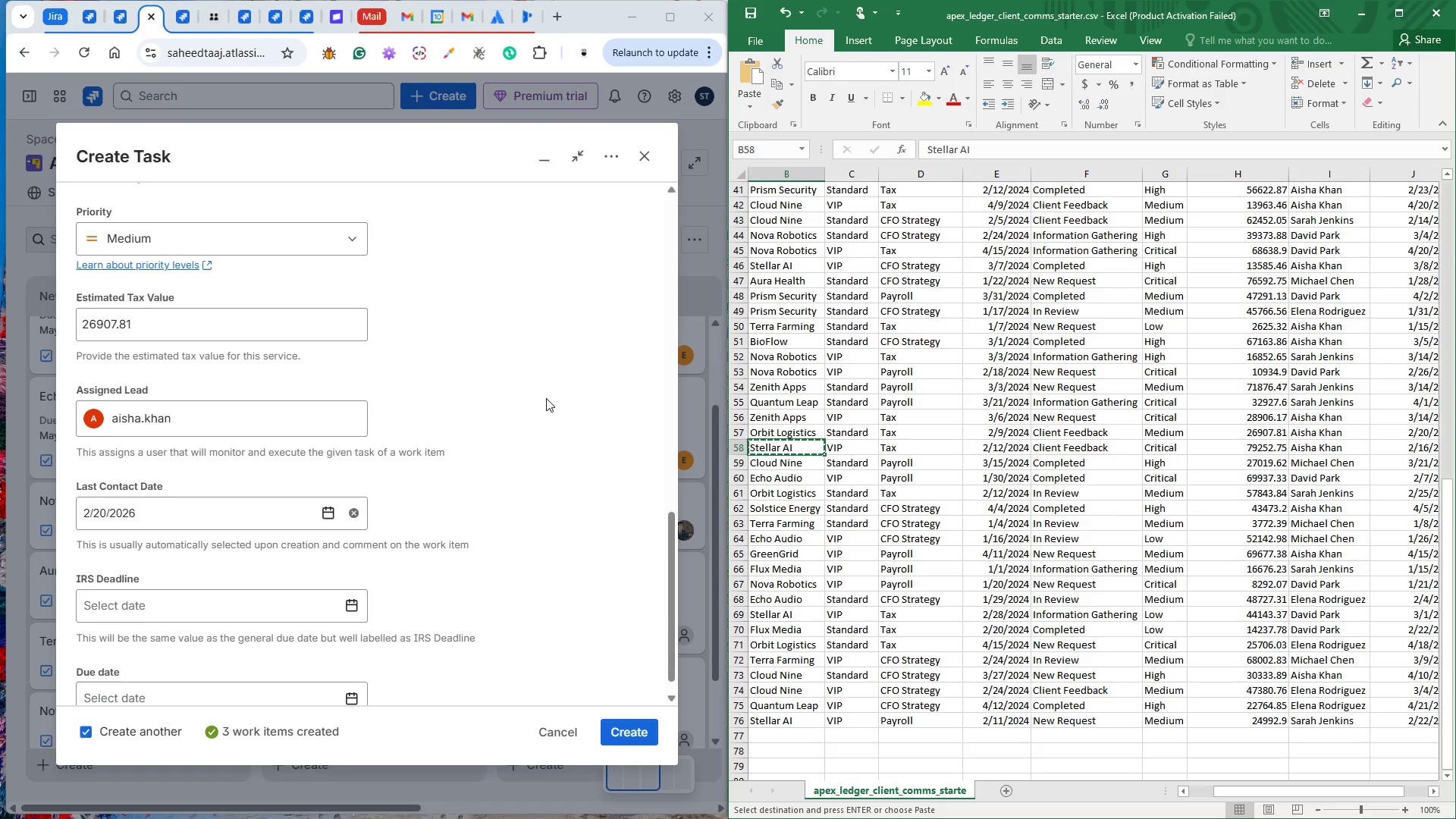 
left_click([529, 403])
 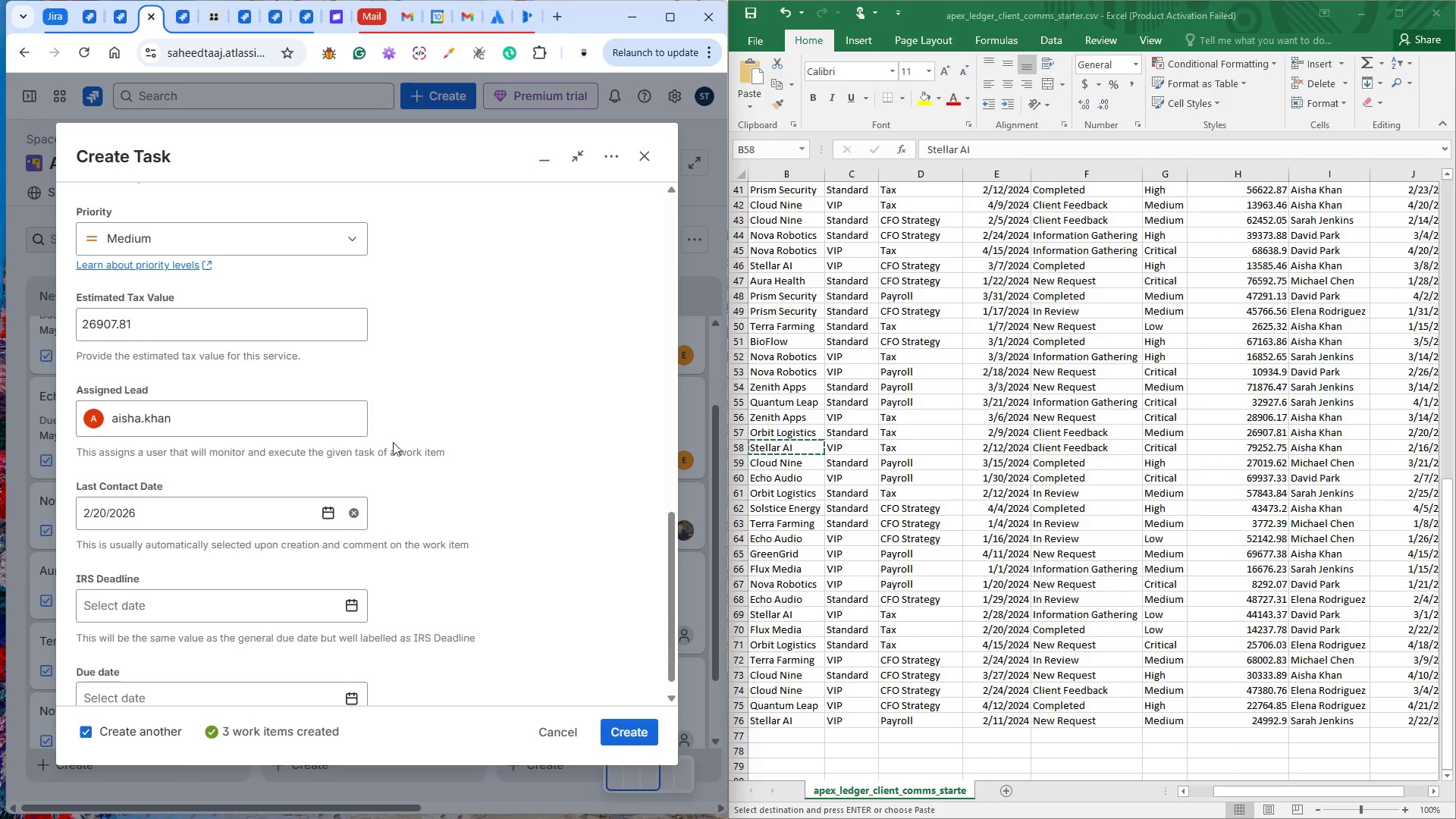 
scroll: coordinate [340, 443], scroll_direction: up, amount: 14.0
 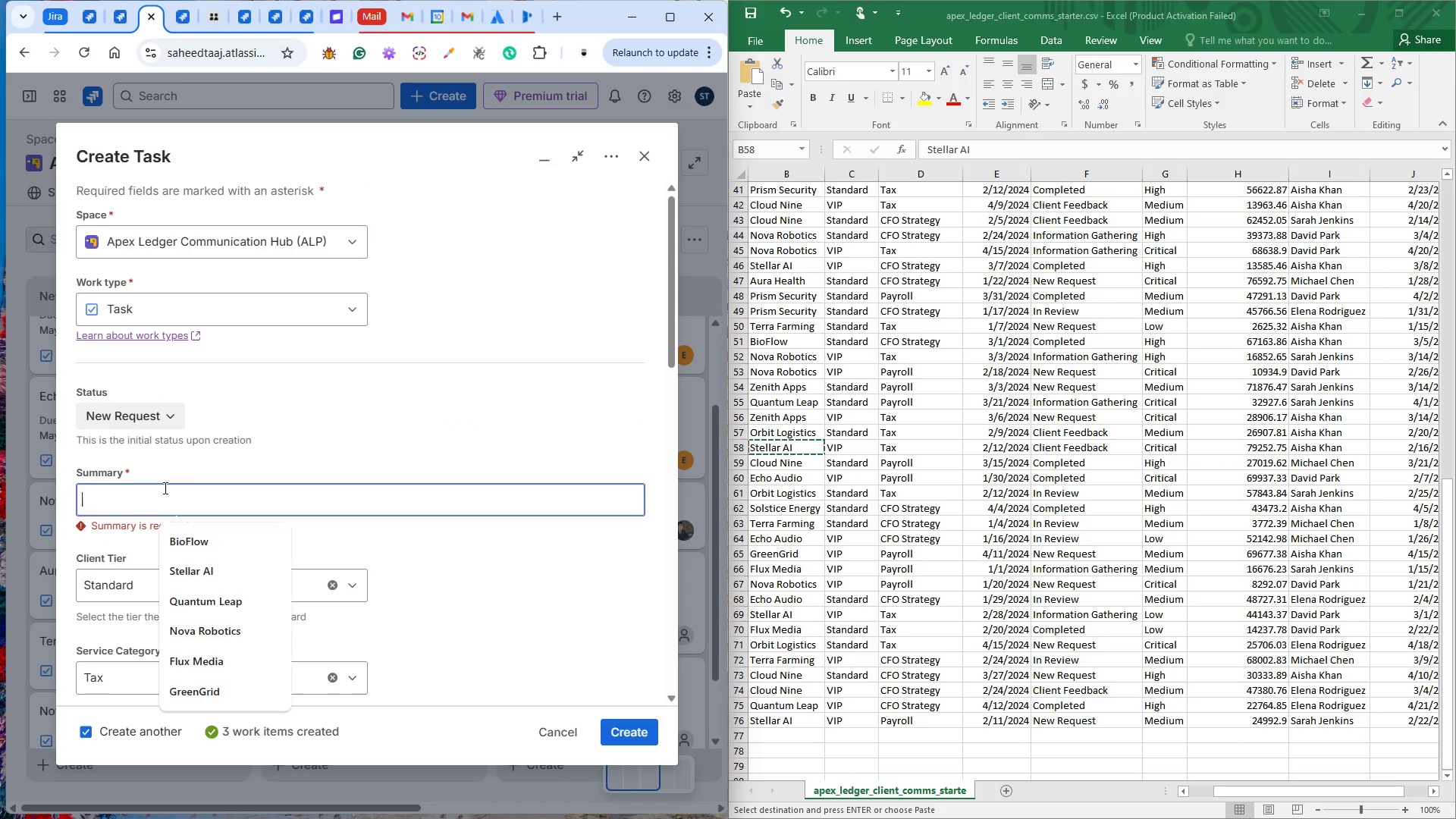 
key(Control+V)
 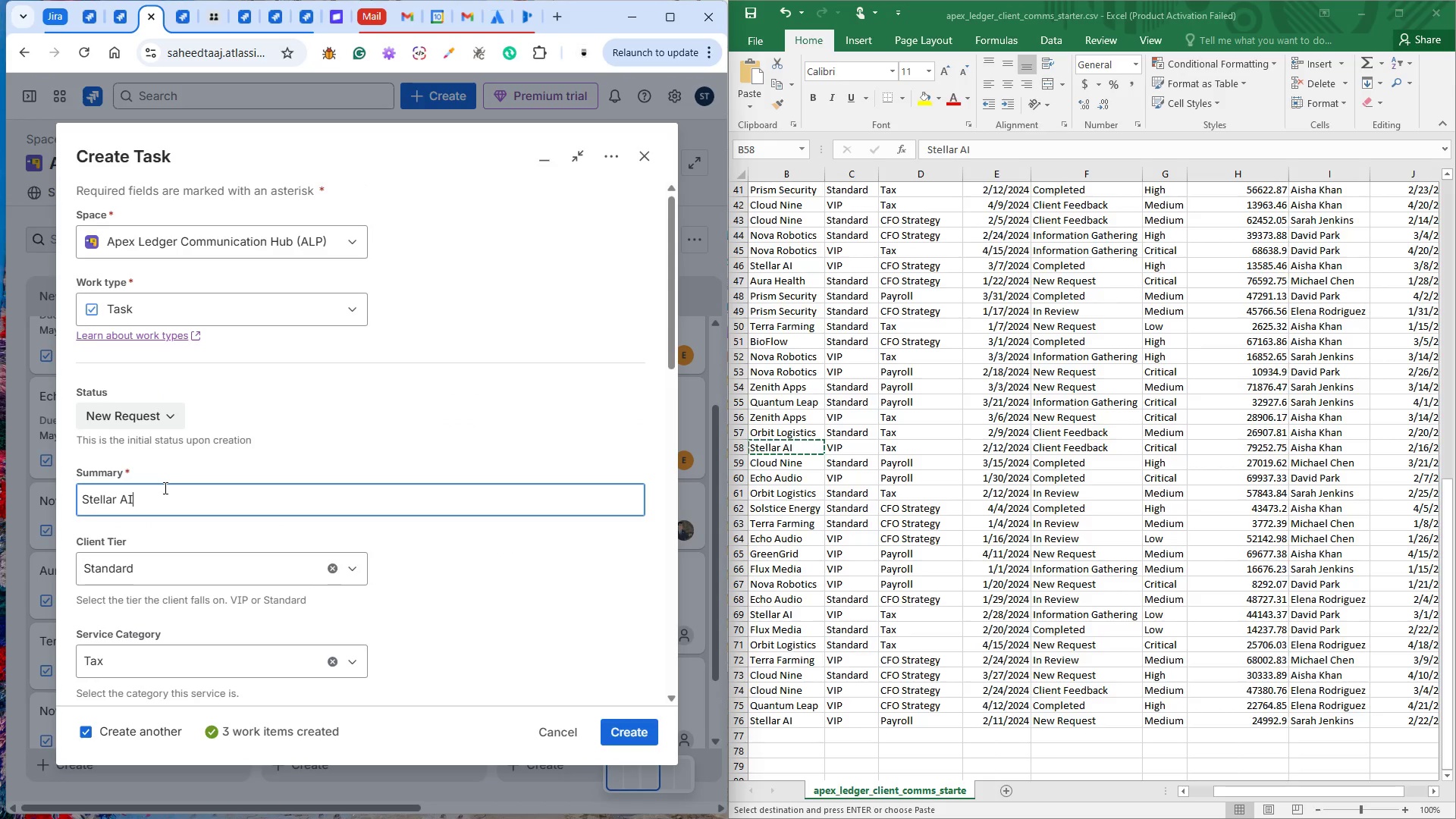 
left_click([124, 410])
 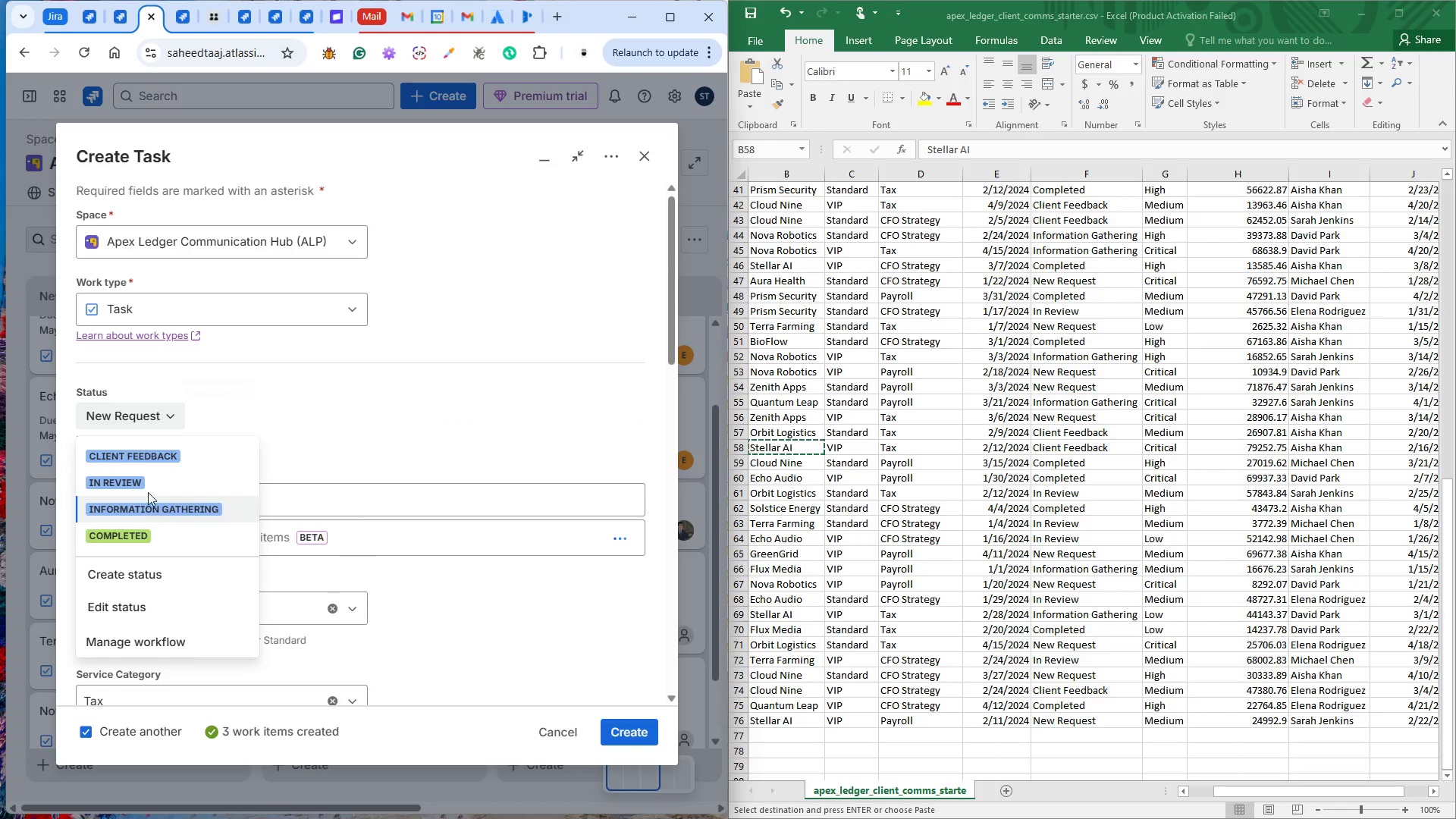 
left_click([143, 453])
 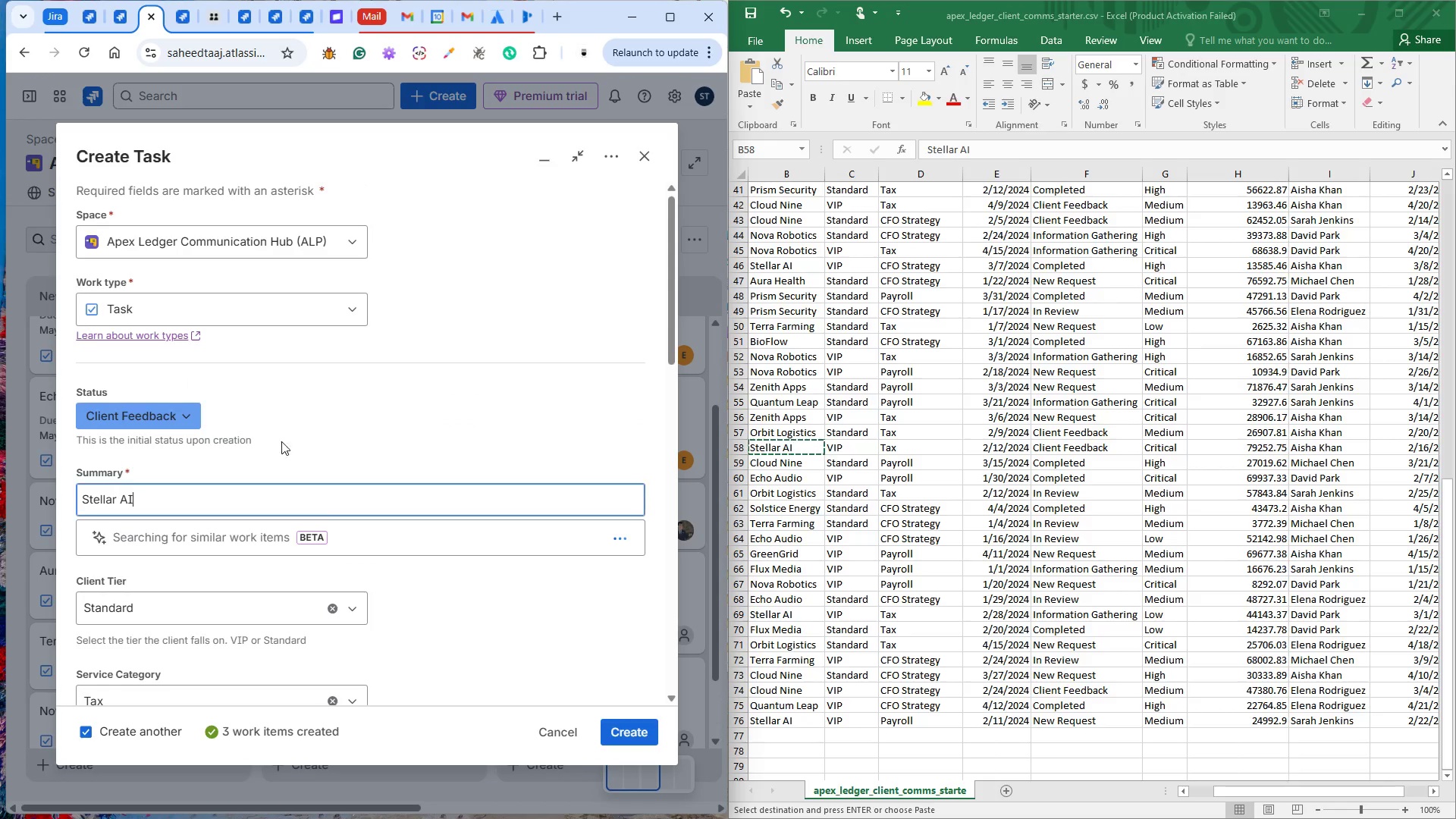 
left_click([326, 435])
 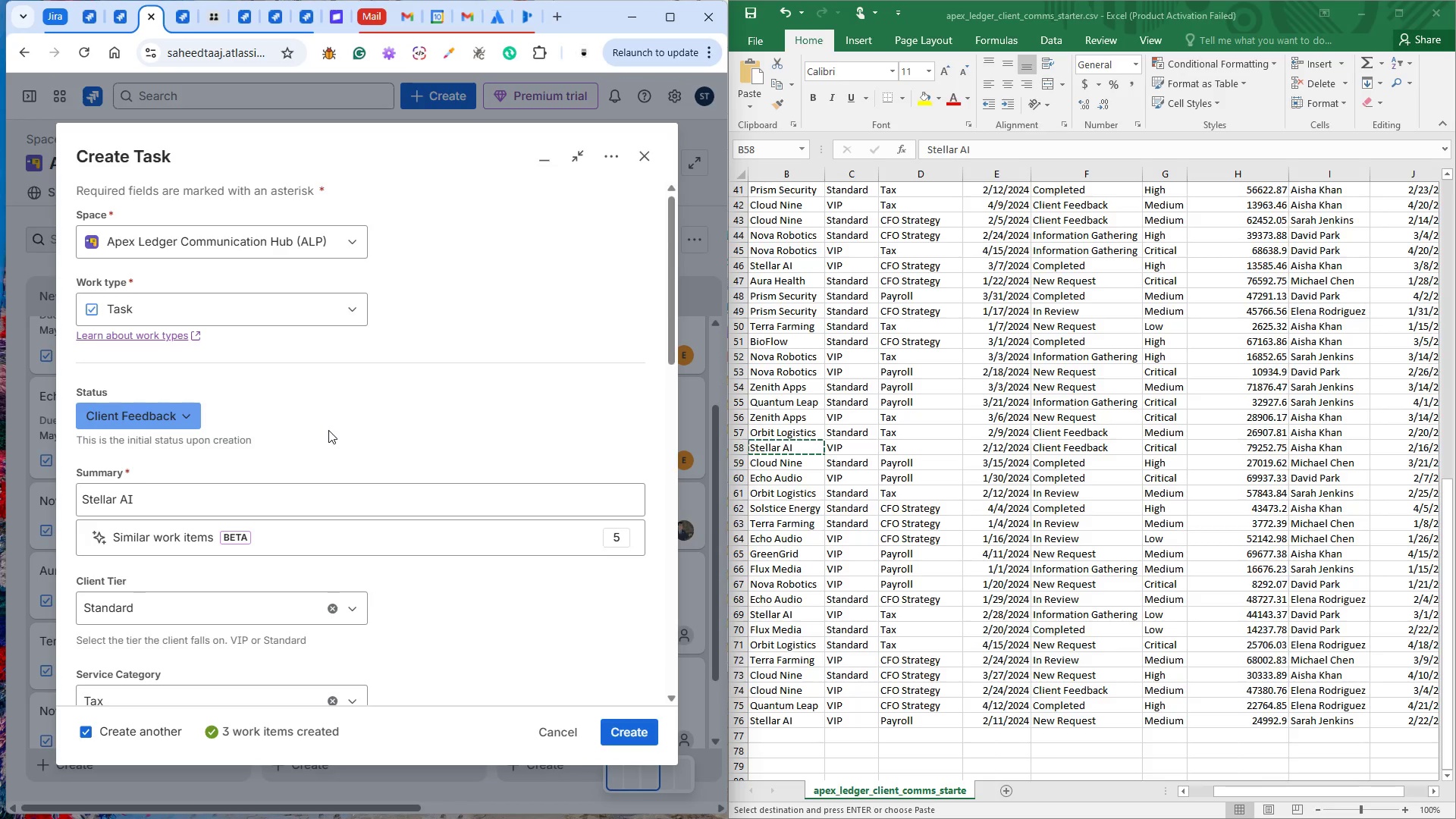 
wait(13.31)
 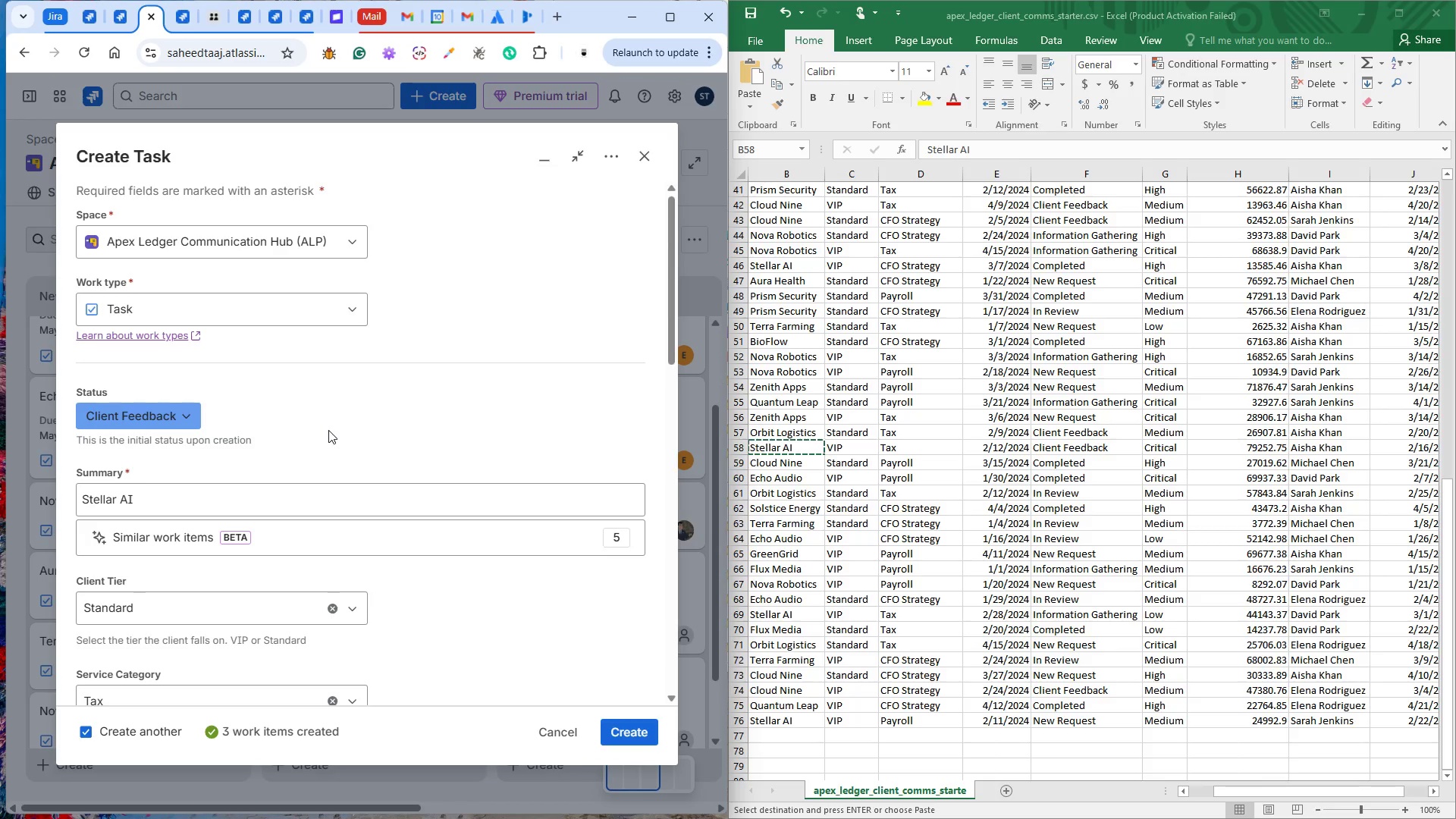 
left_click([158, 612])
 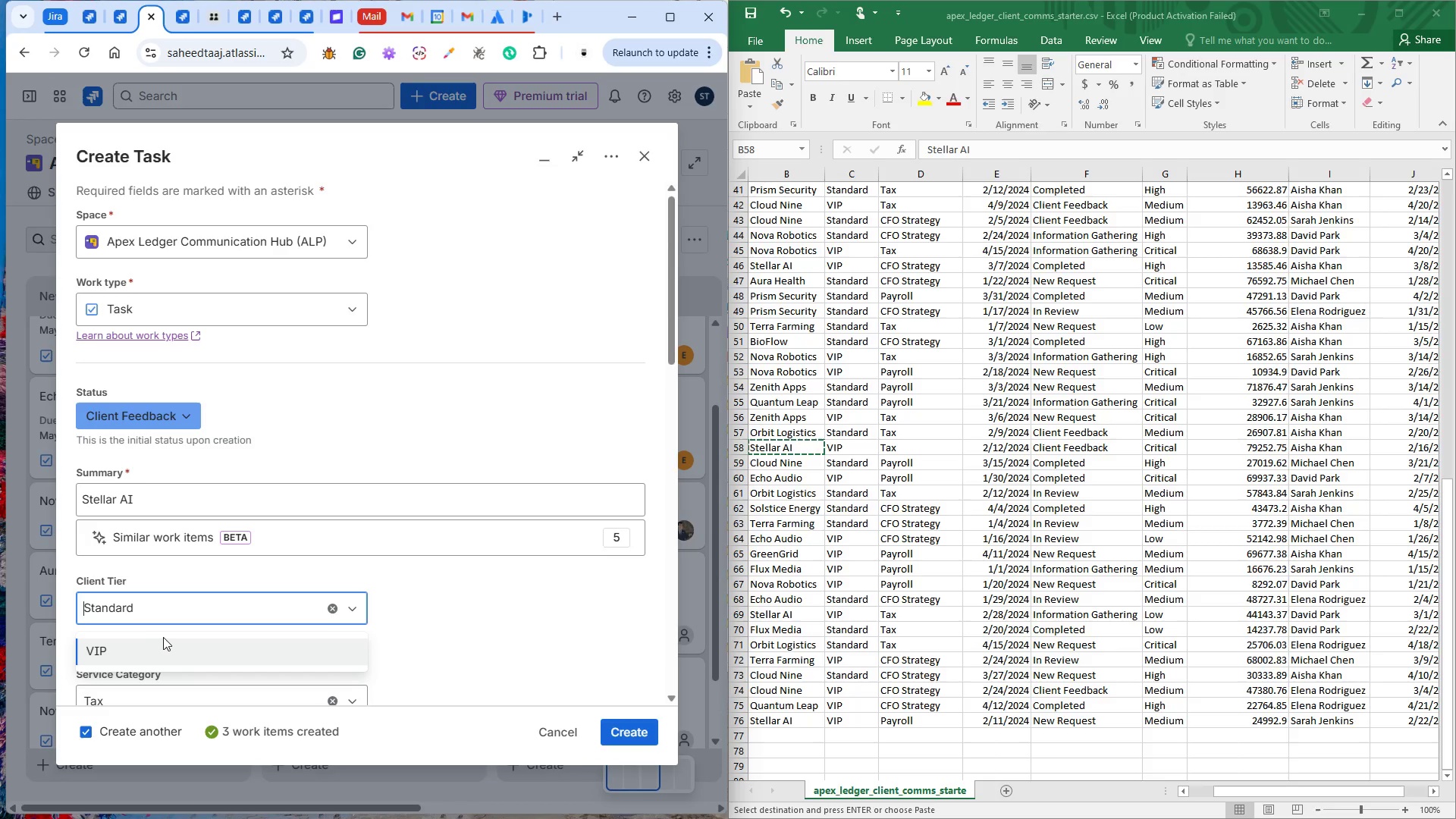 
left_click([151, 645])
 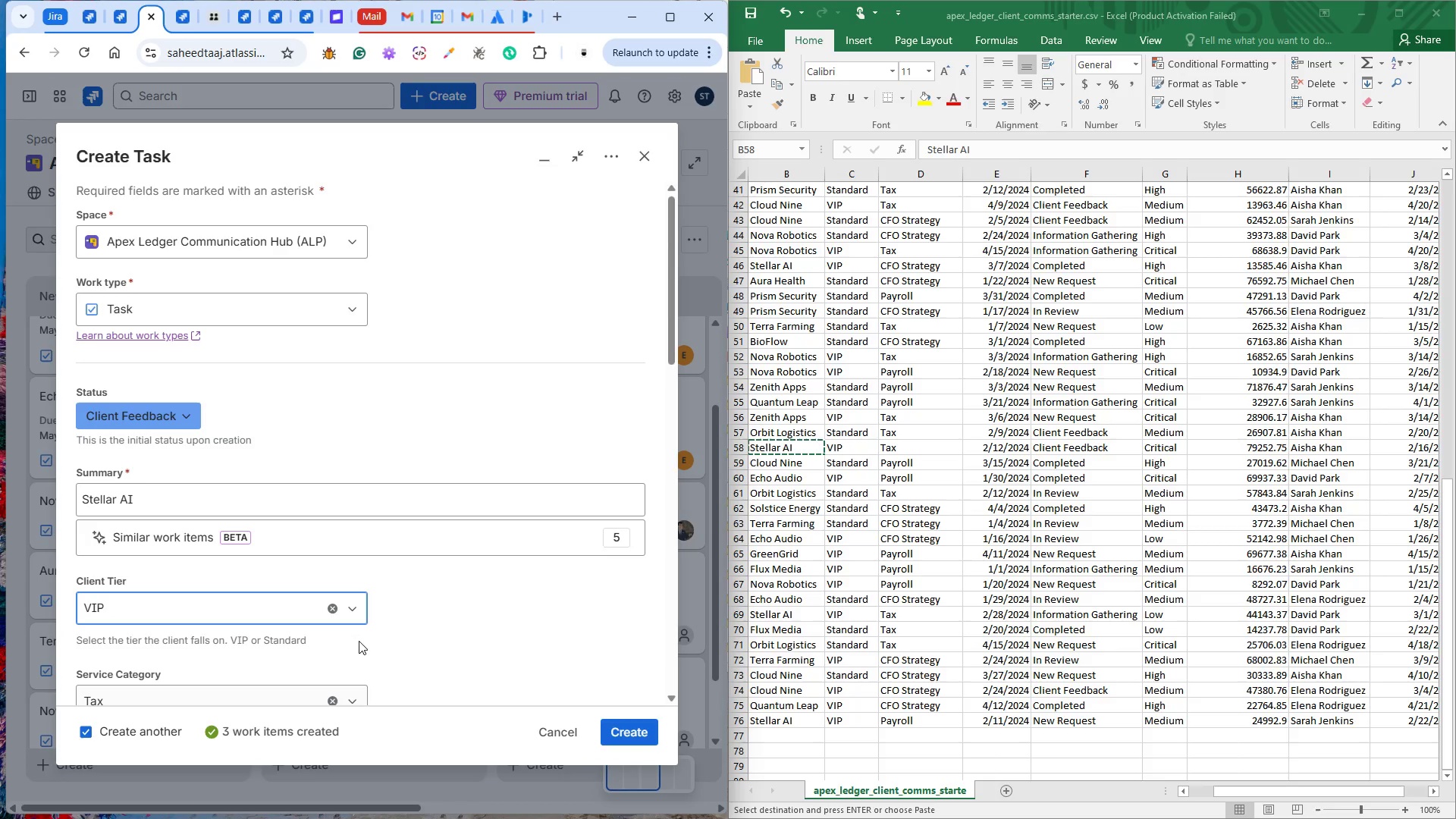 
left_click([444, 610])
 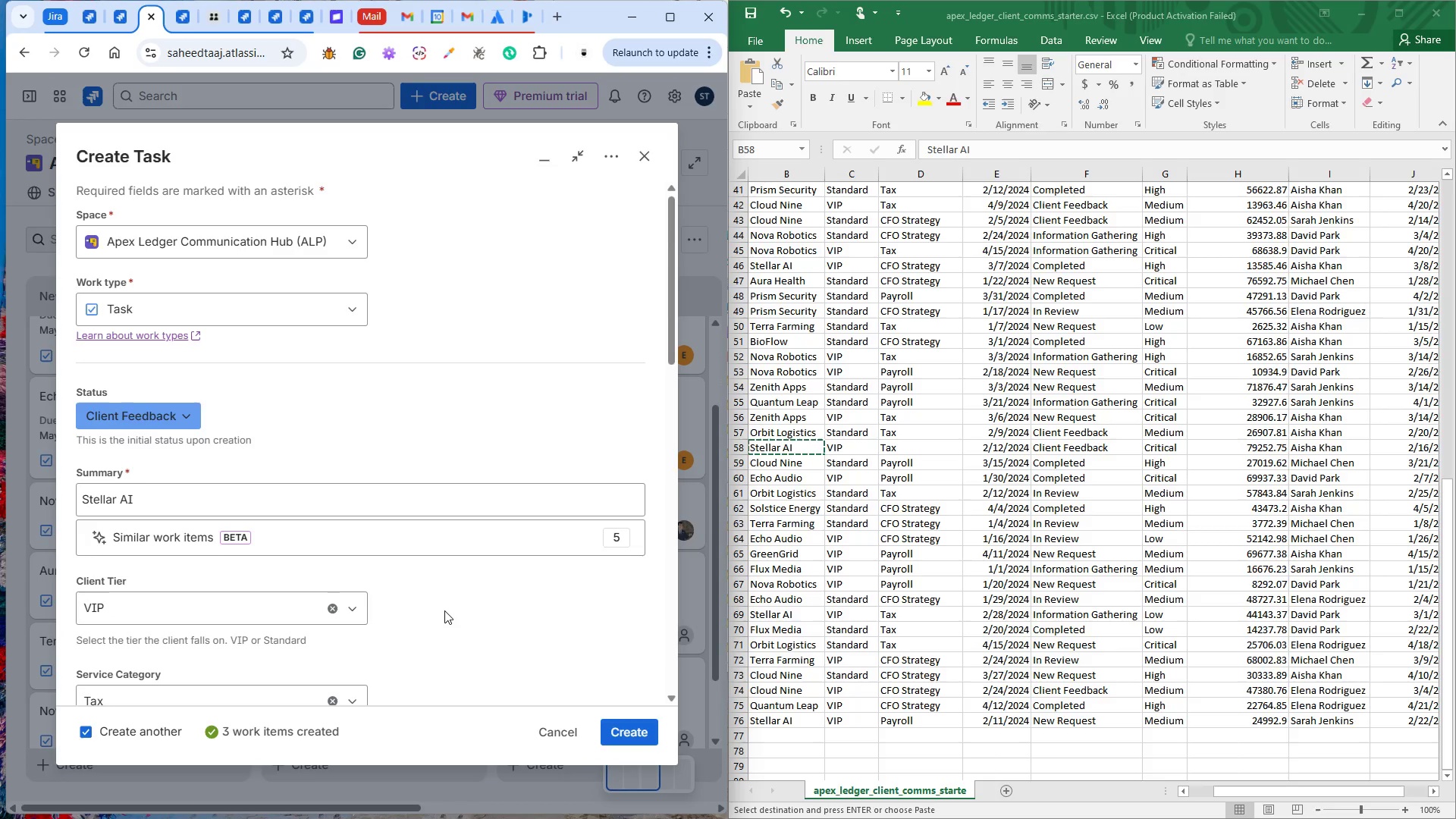 
scroll: coordinate [444, 610], scroll_direction: down, amount: 3.0
 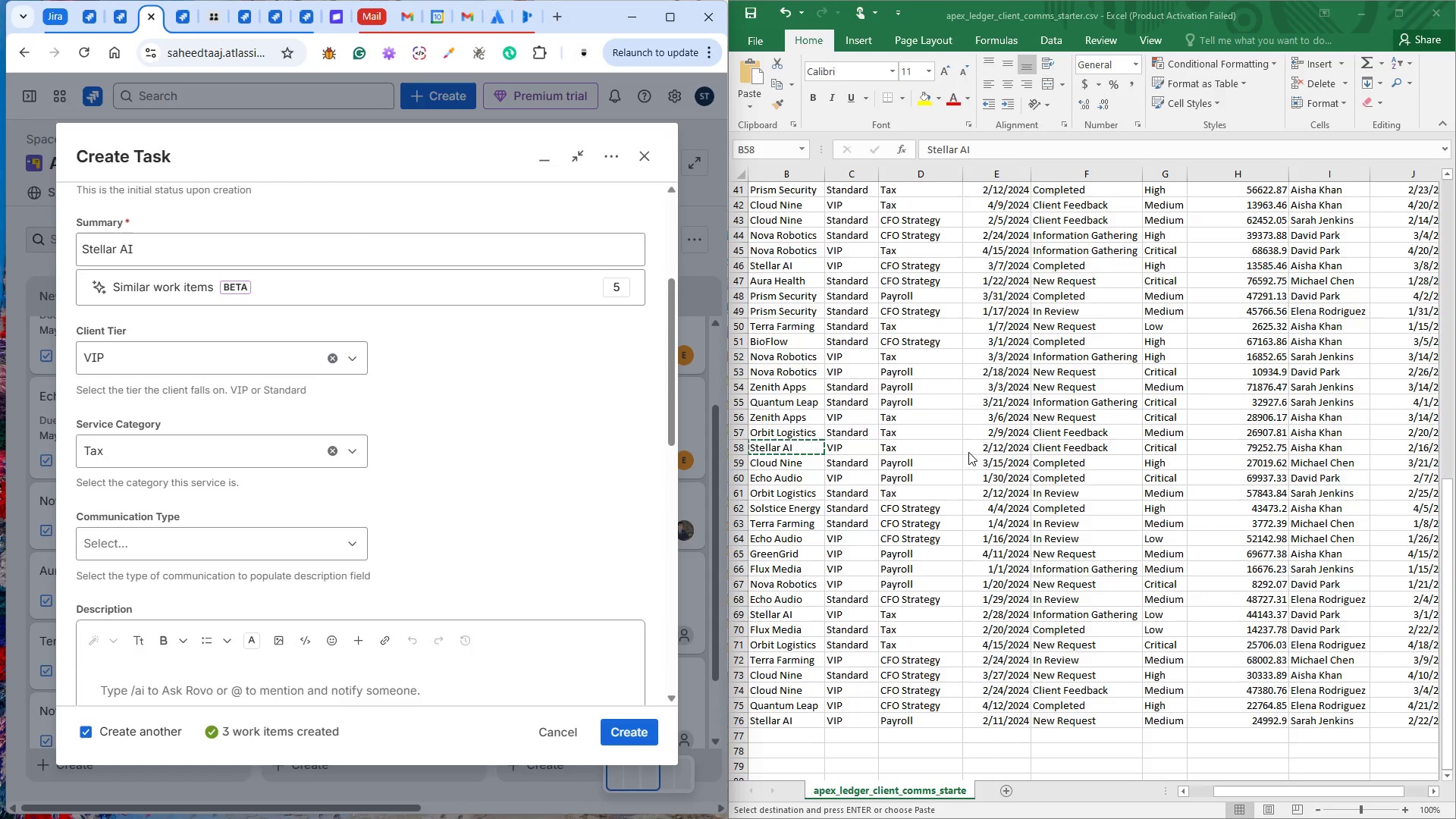 
wait(6.47)
 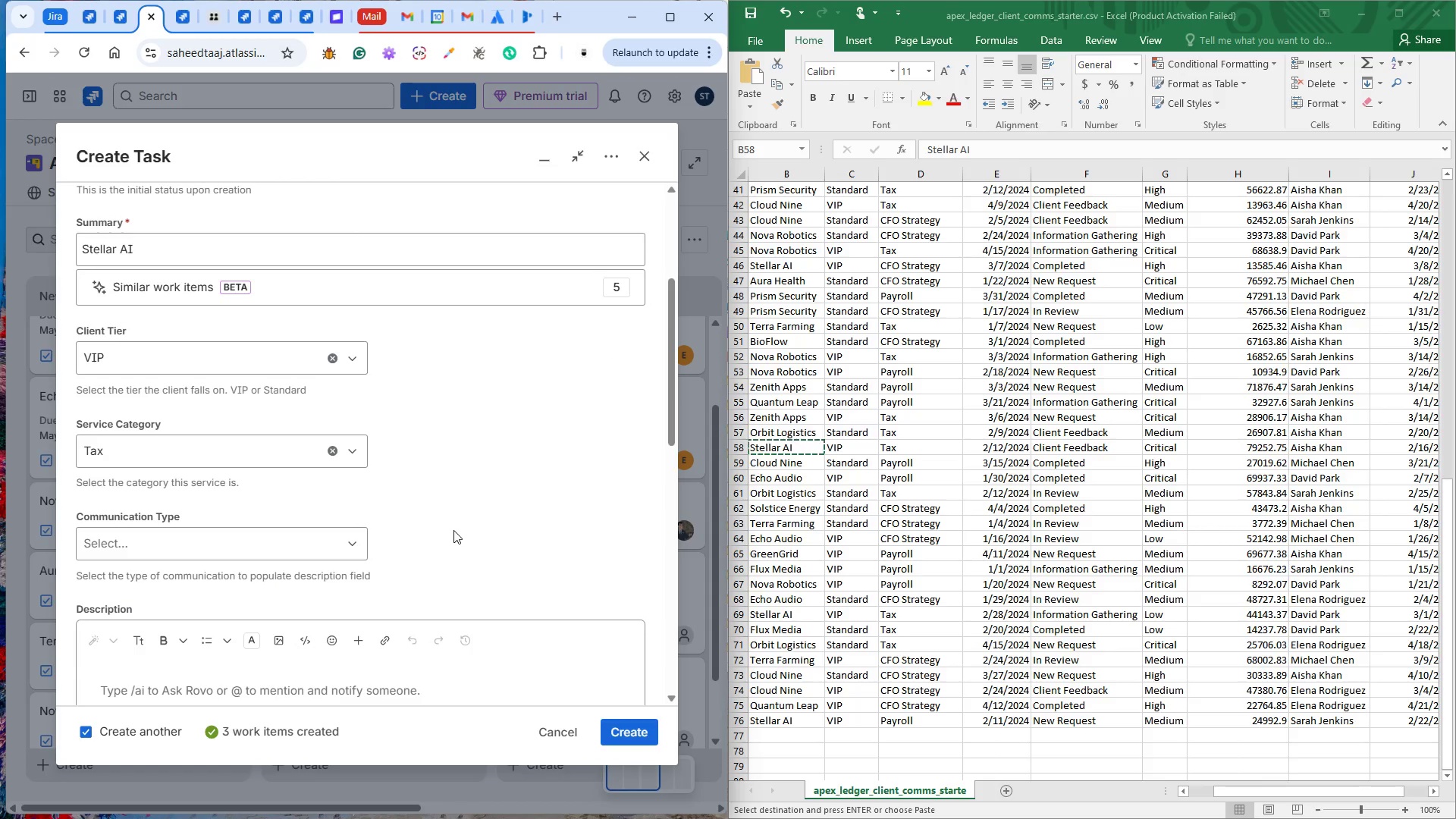 
left_click([1150, 443])
 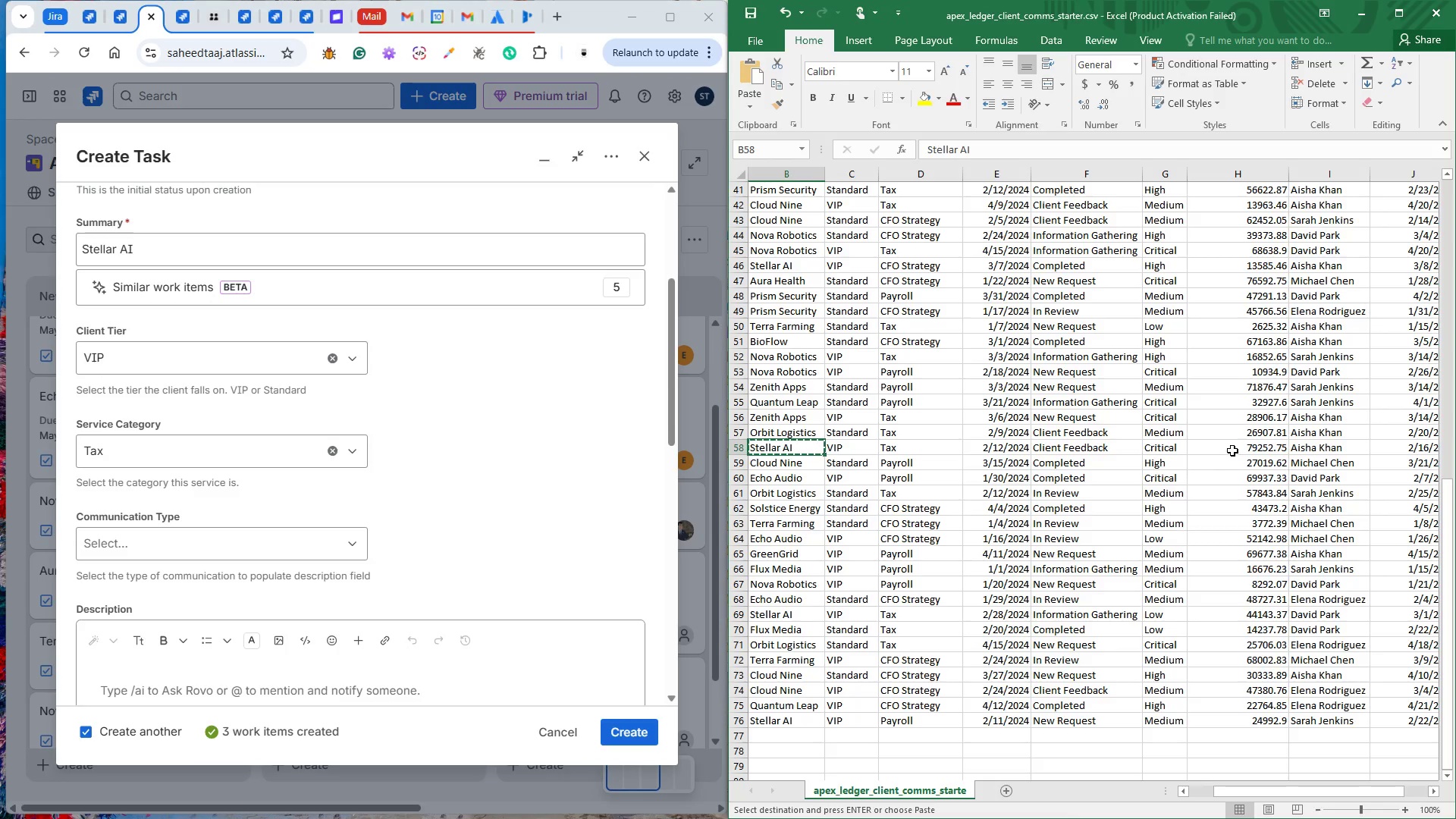 
left_click([1232, 450])
 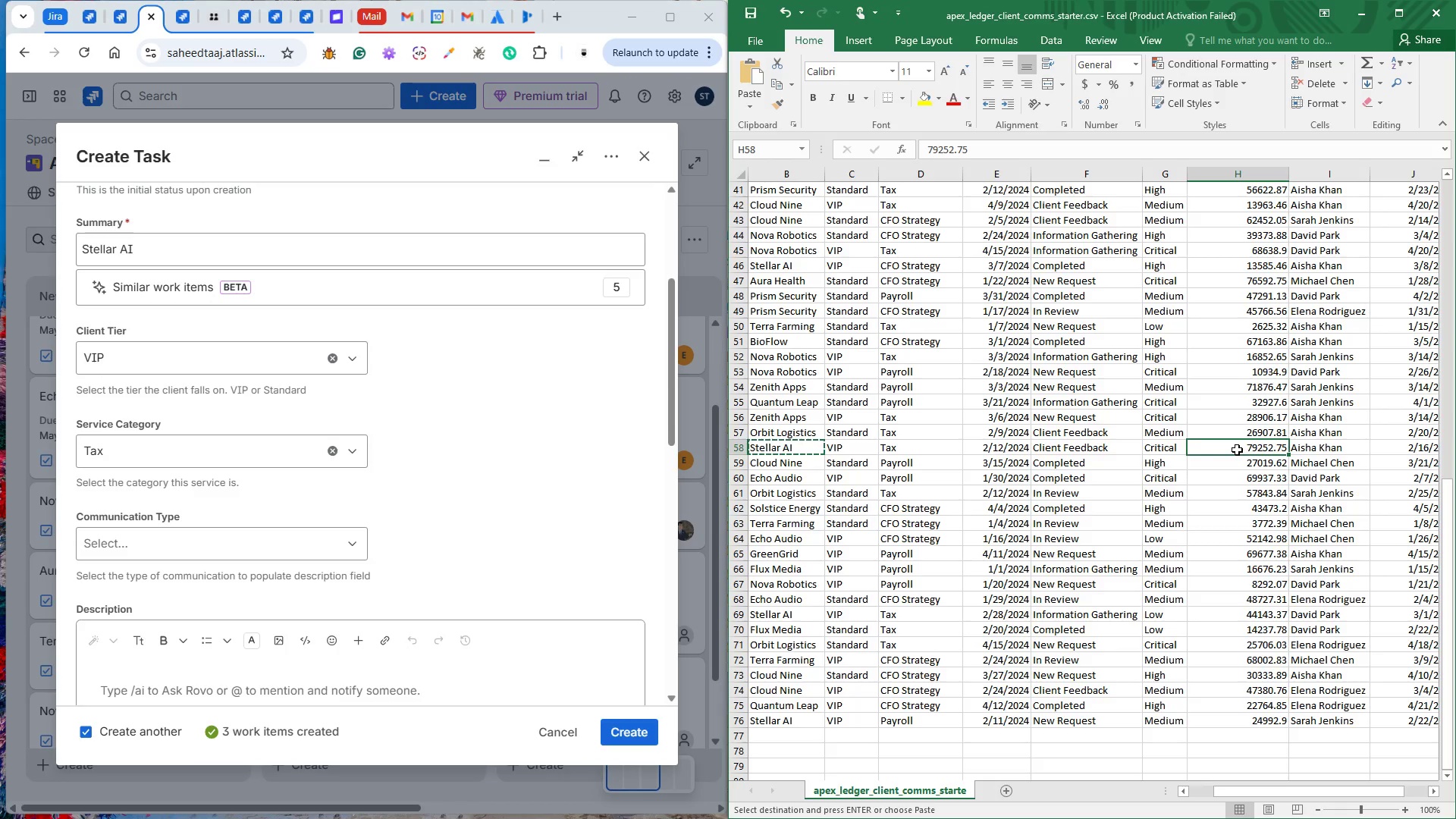 
key(Control+C)
 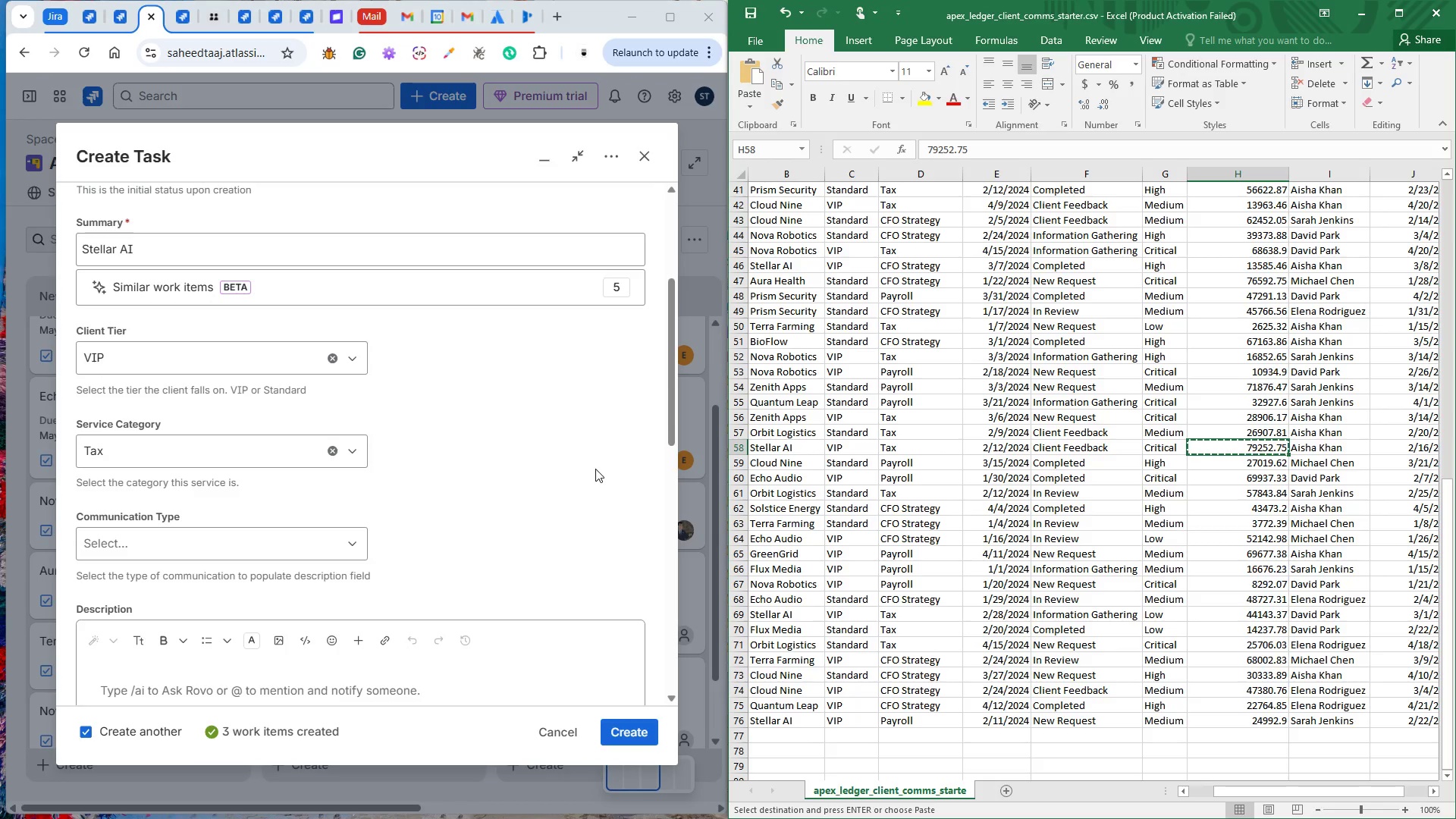 
wait(7.36)
 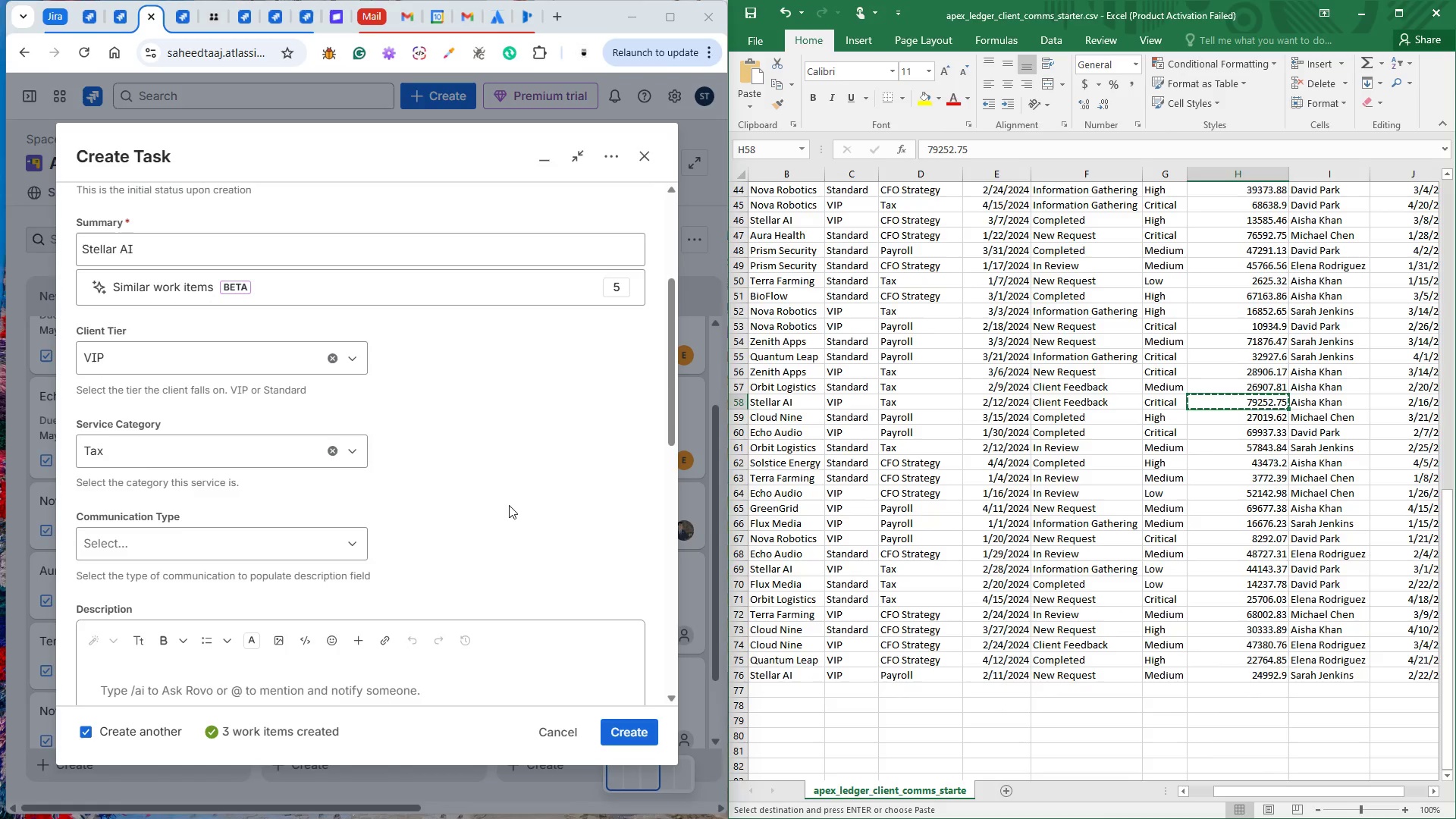 
left_click([509, 505])
 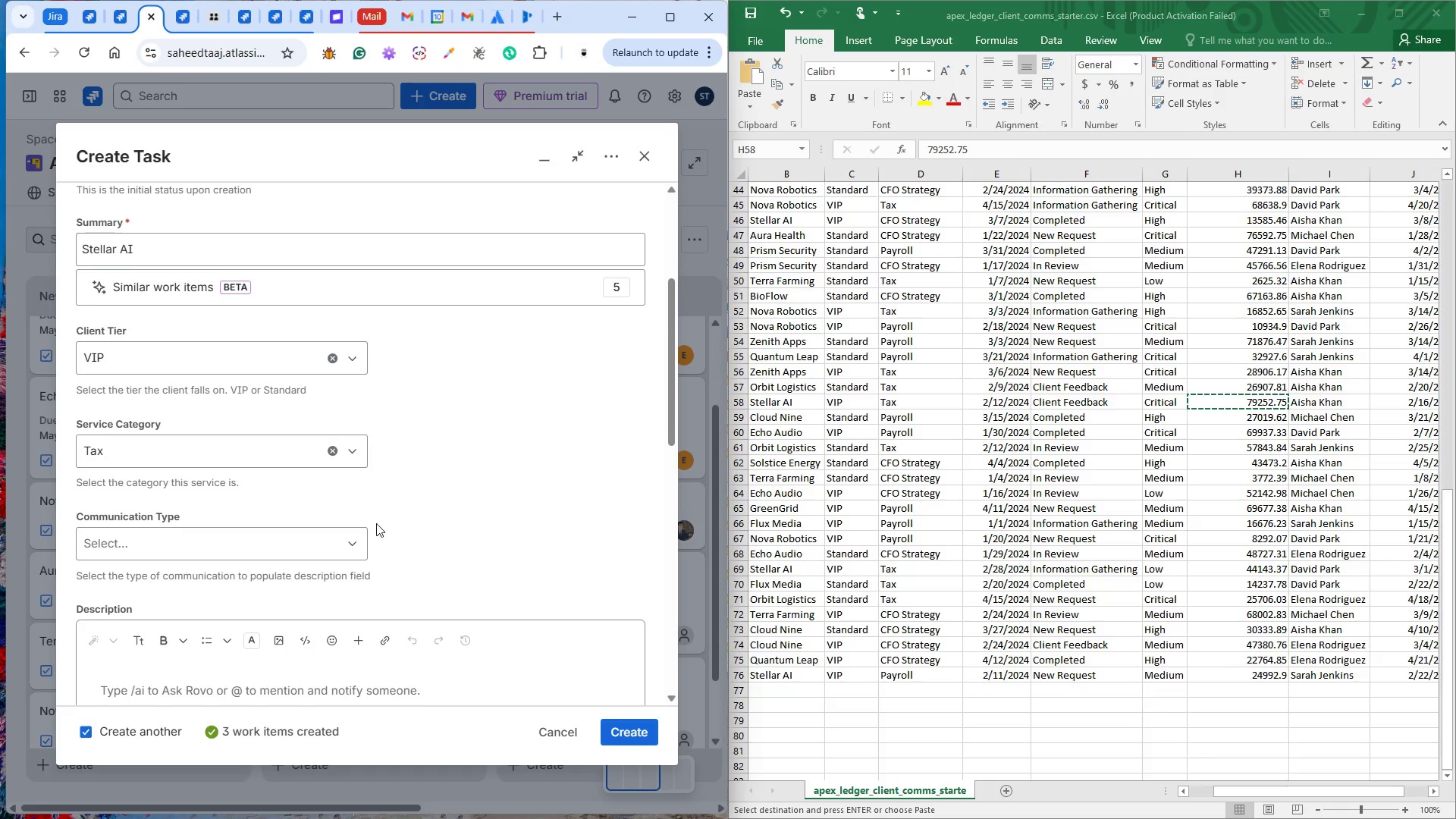 
scroll: coordinate [313, 536], scroll_direction: down, amount: 7.0
 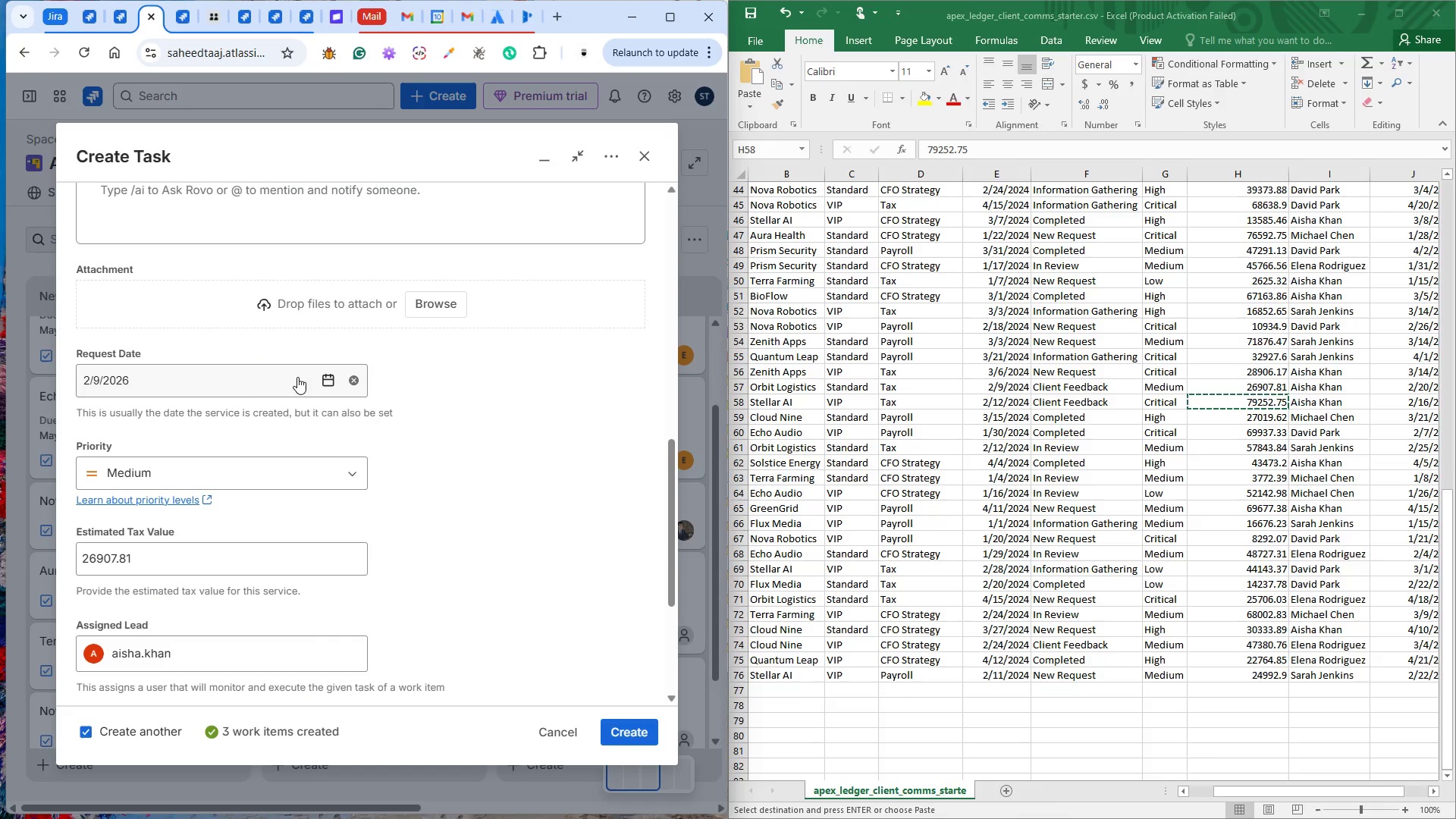 
left_click([330, 377])
 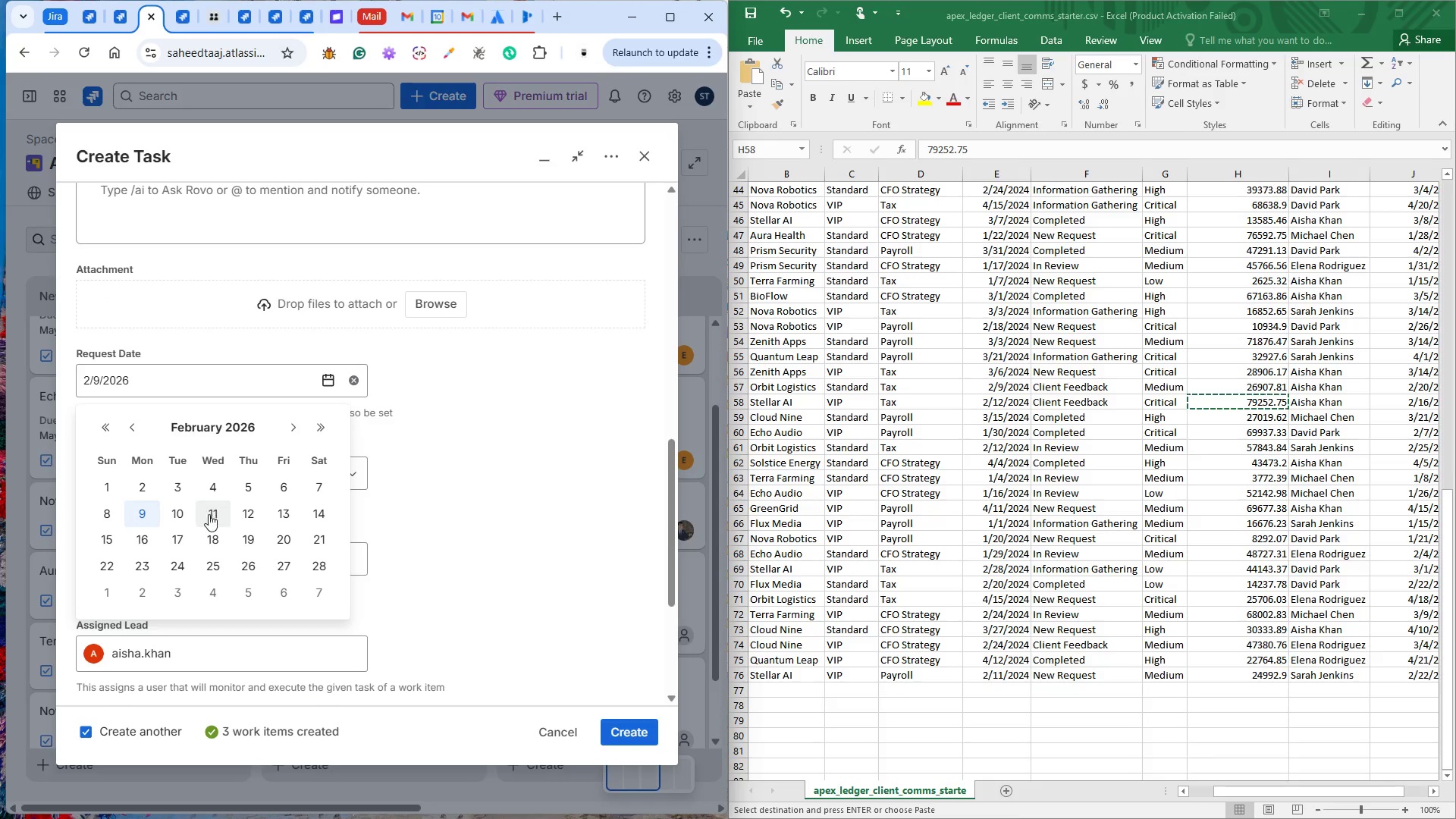 
left_click([243, 516])
 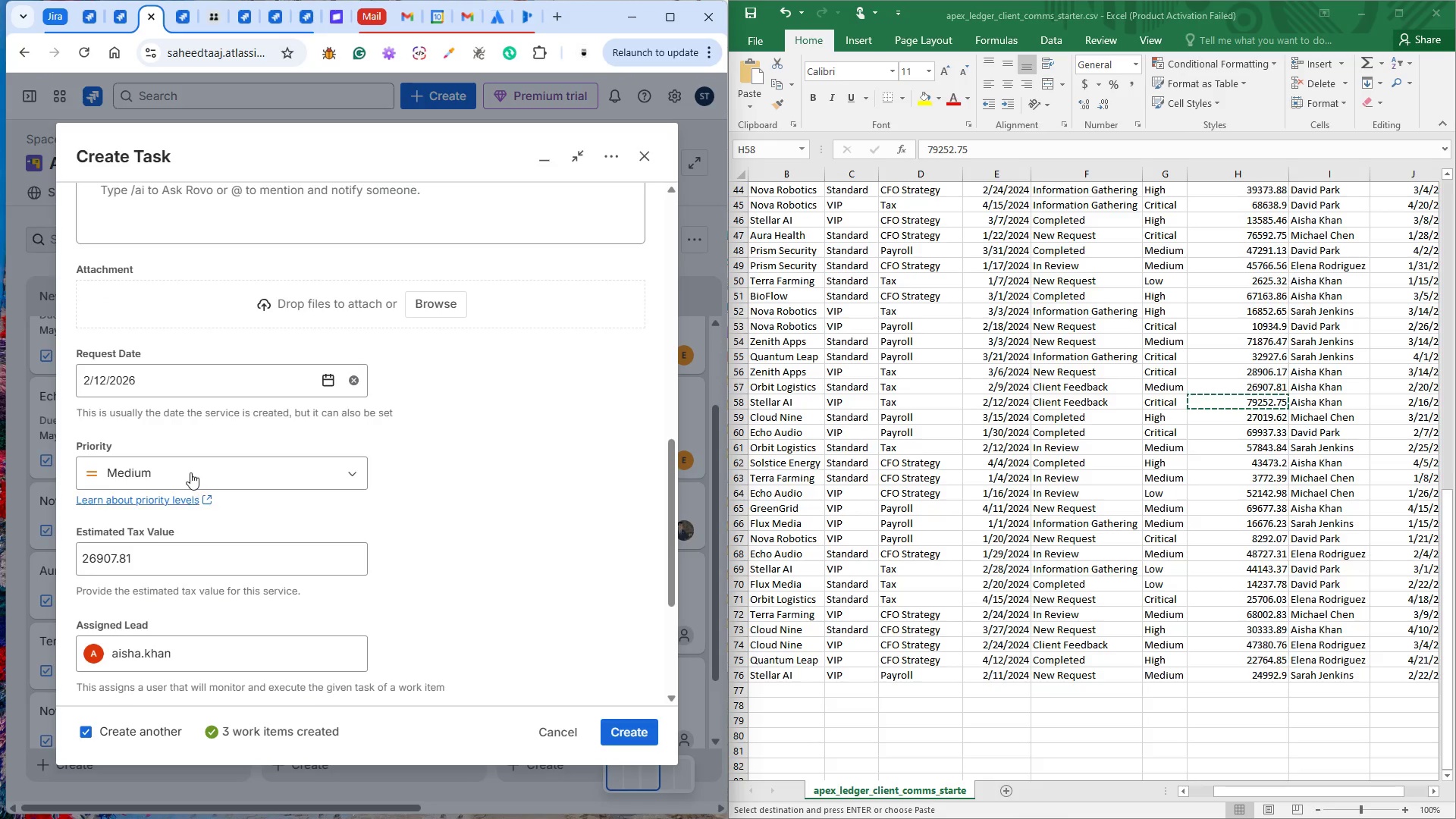 
left_click([190, 471])
 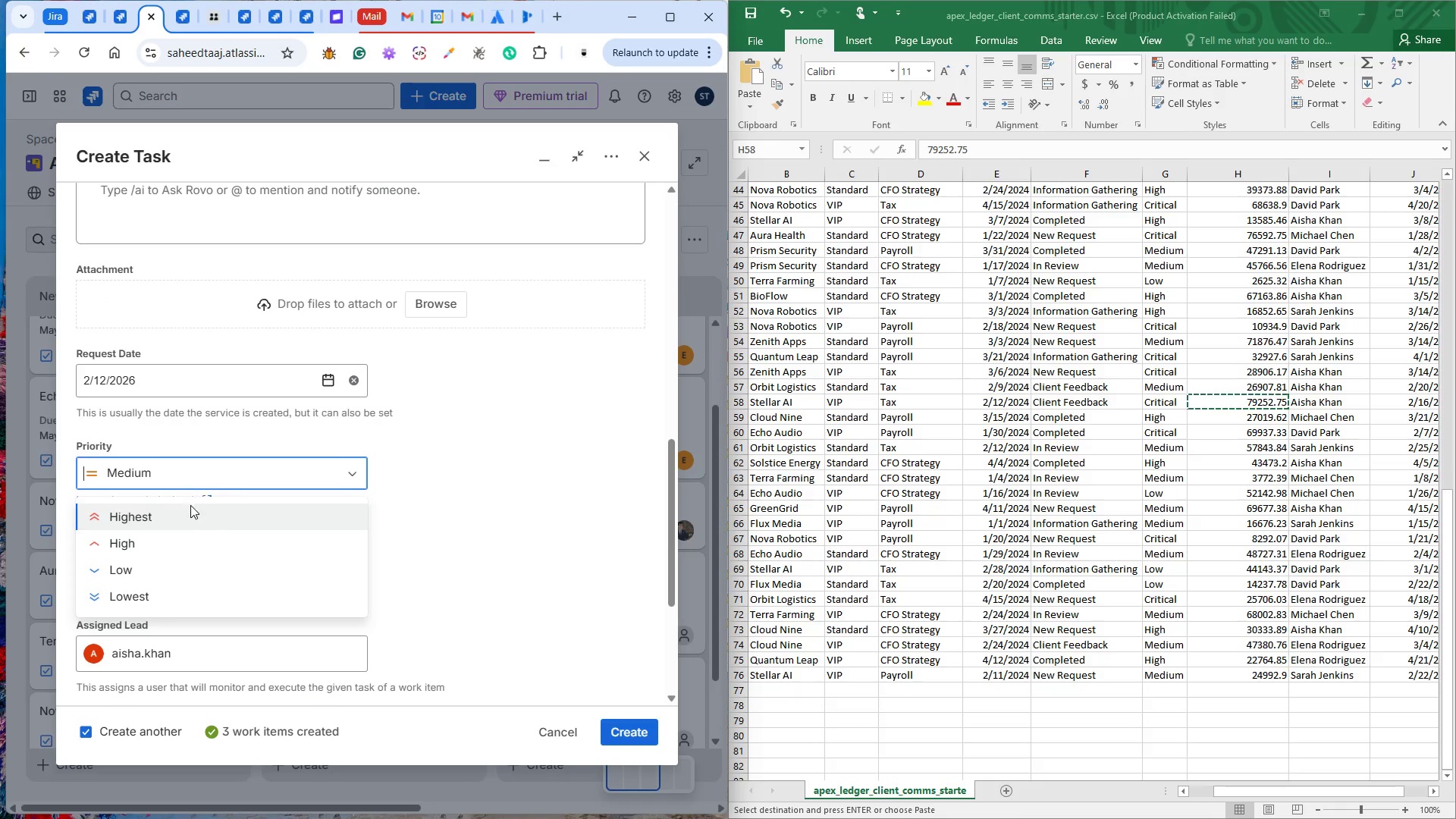 
left_click([187, 510])
 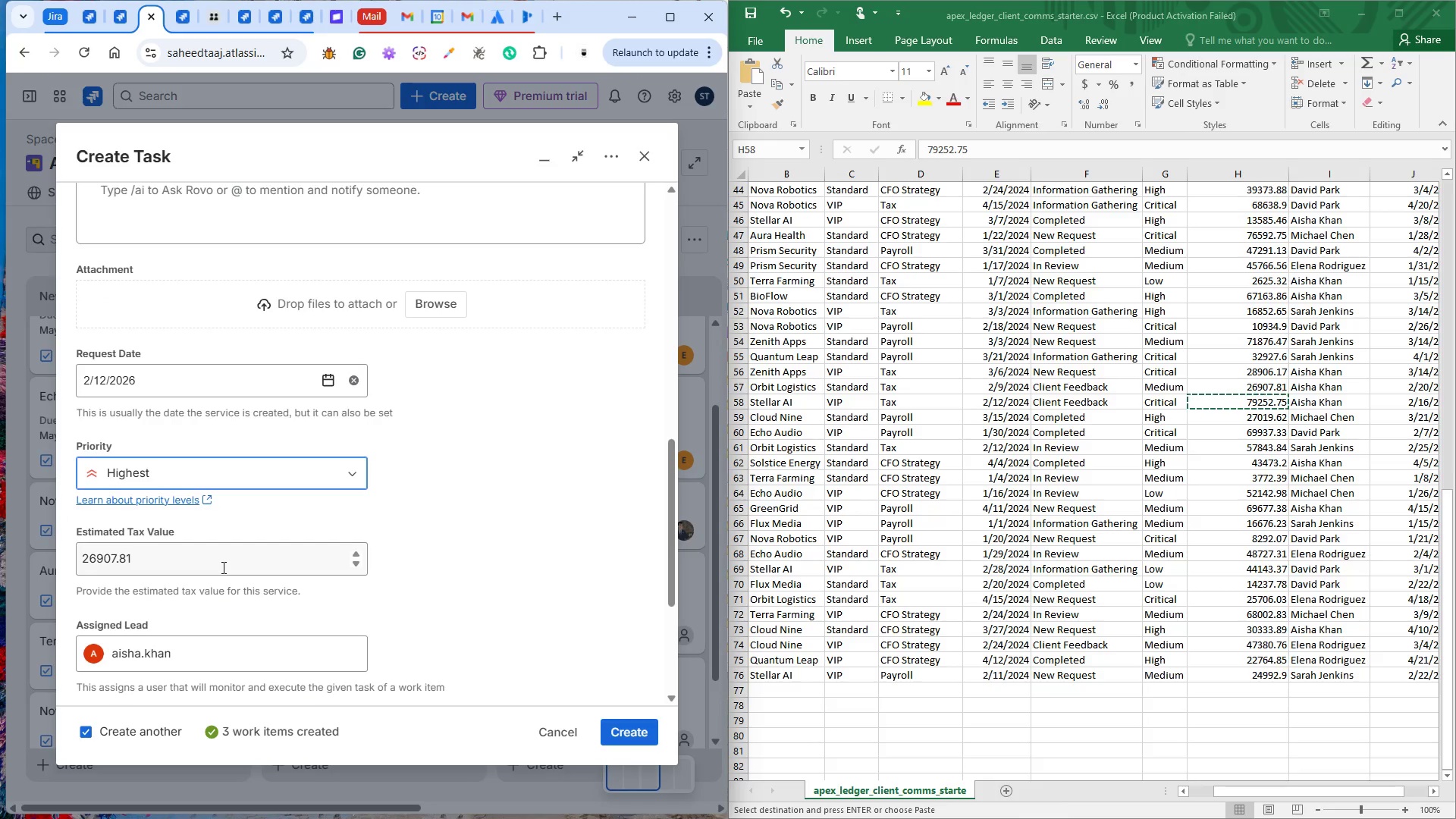 
double_click([222, 566])
 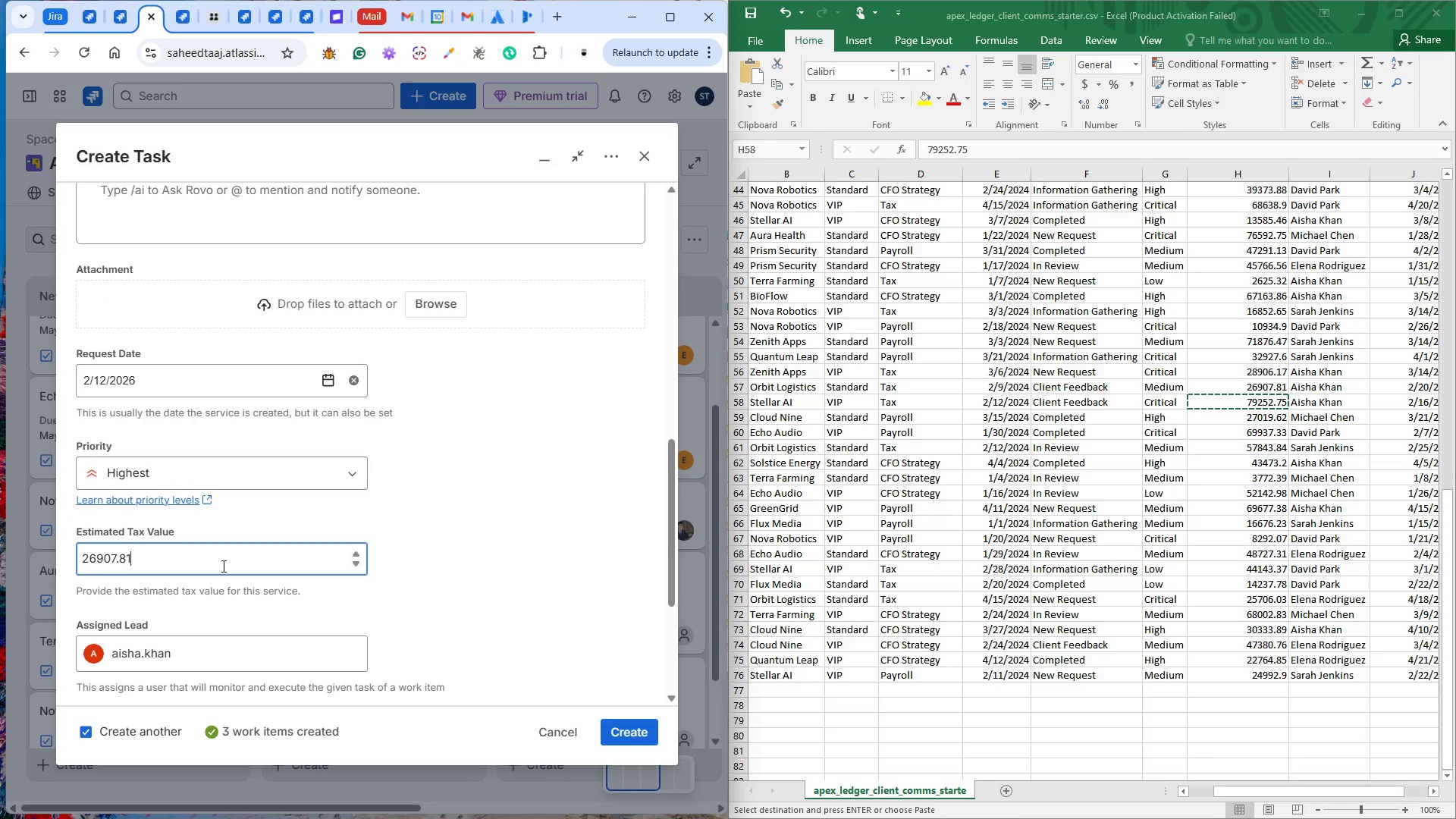 
triple_click([222, 566])
 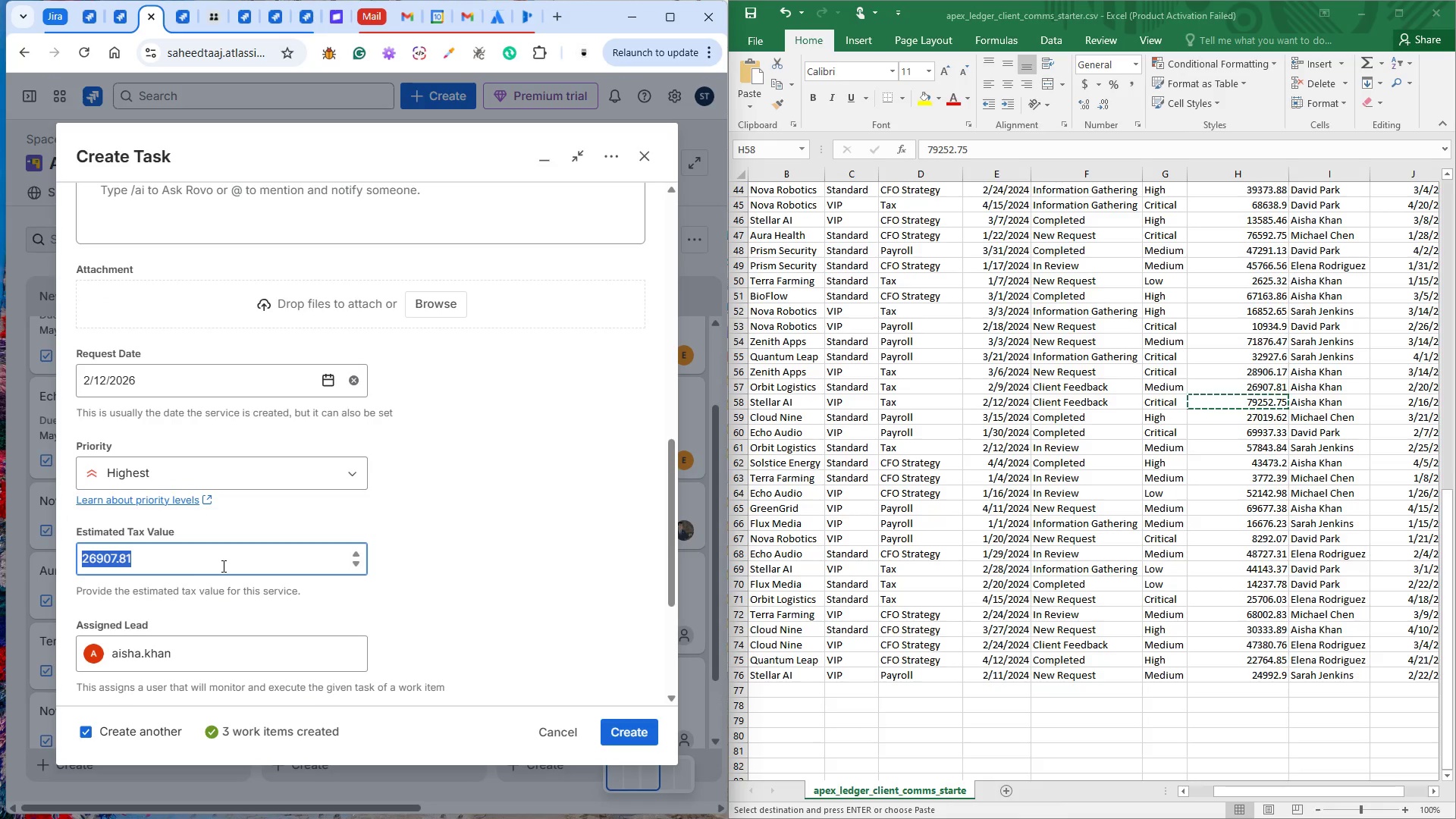 
key(Control+V)
 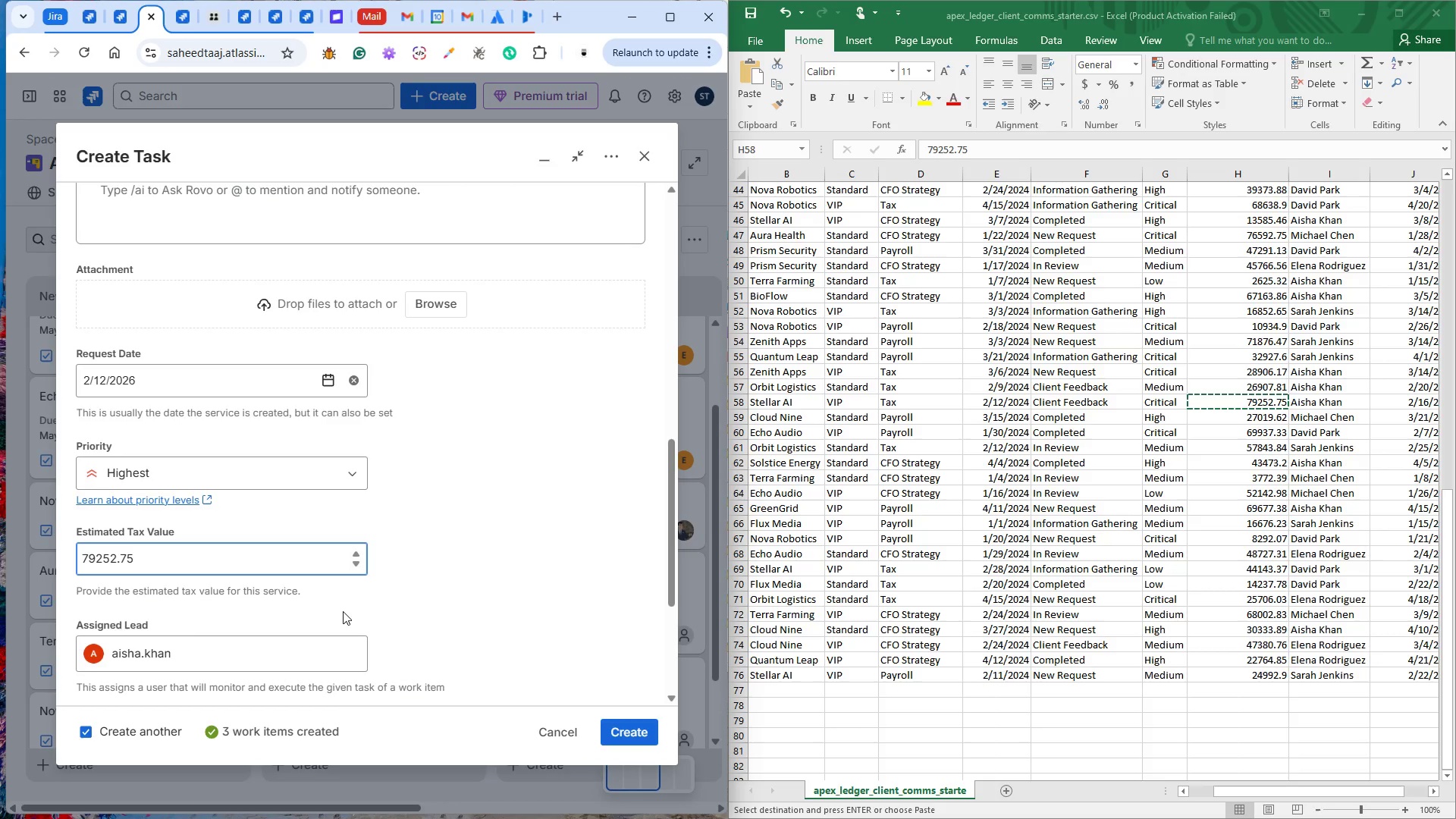 
wait(5.47)
 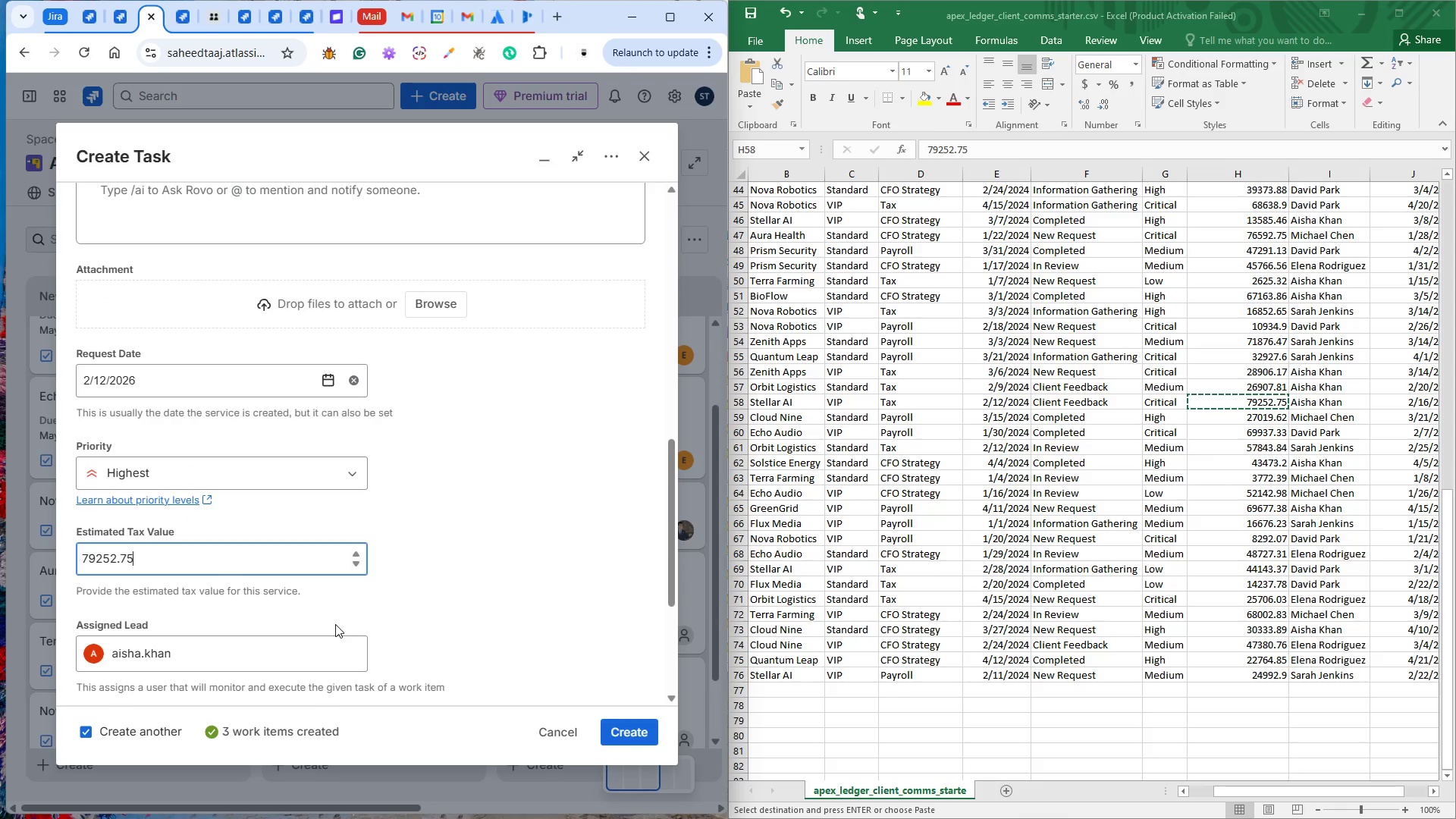 
left_click([375, 608])
 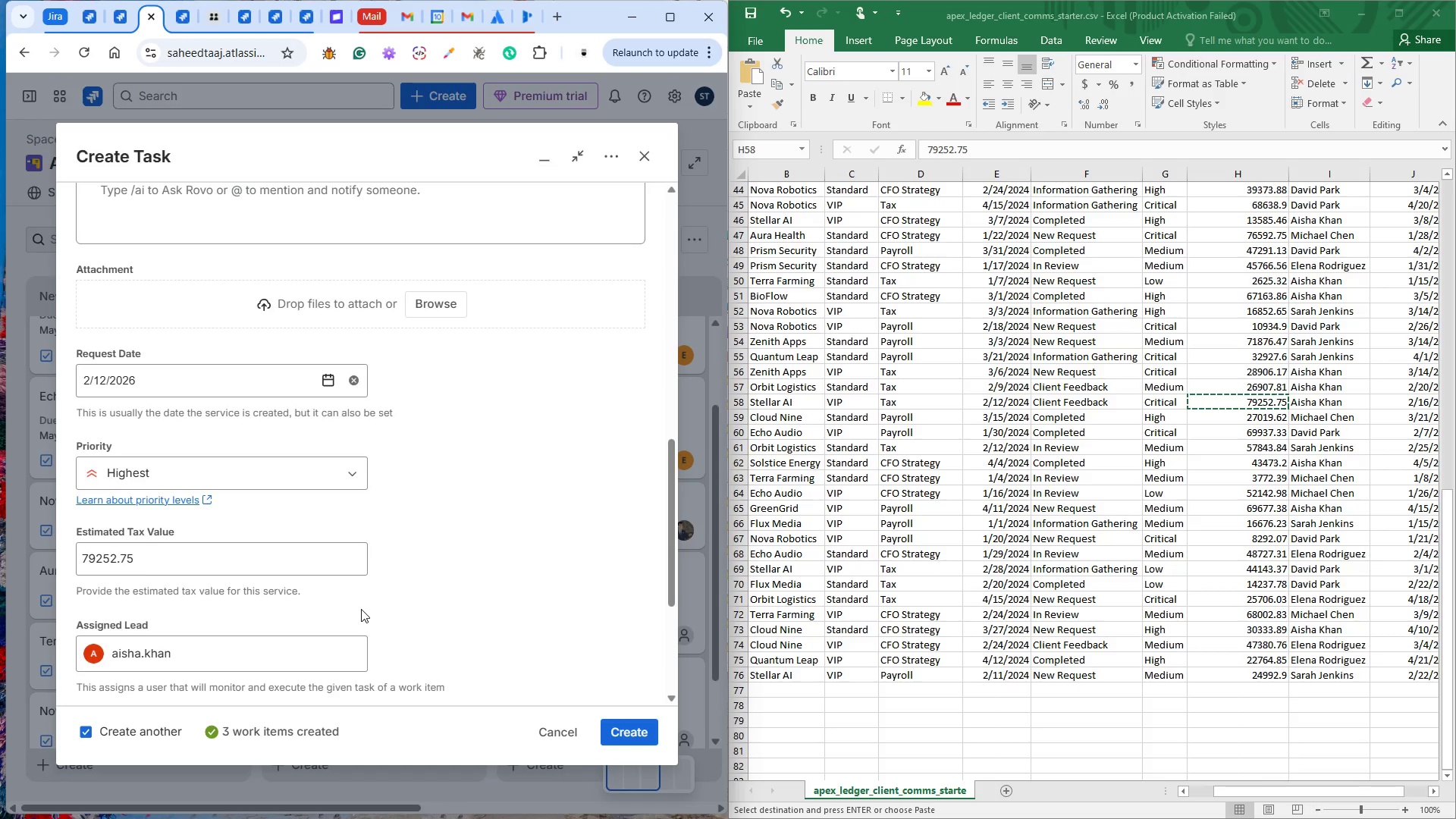 
scroll: coordinate [357, 609], scroll_direction: down, amount: 5.0
 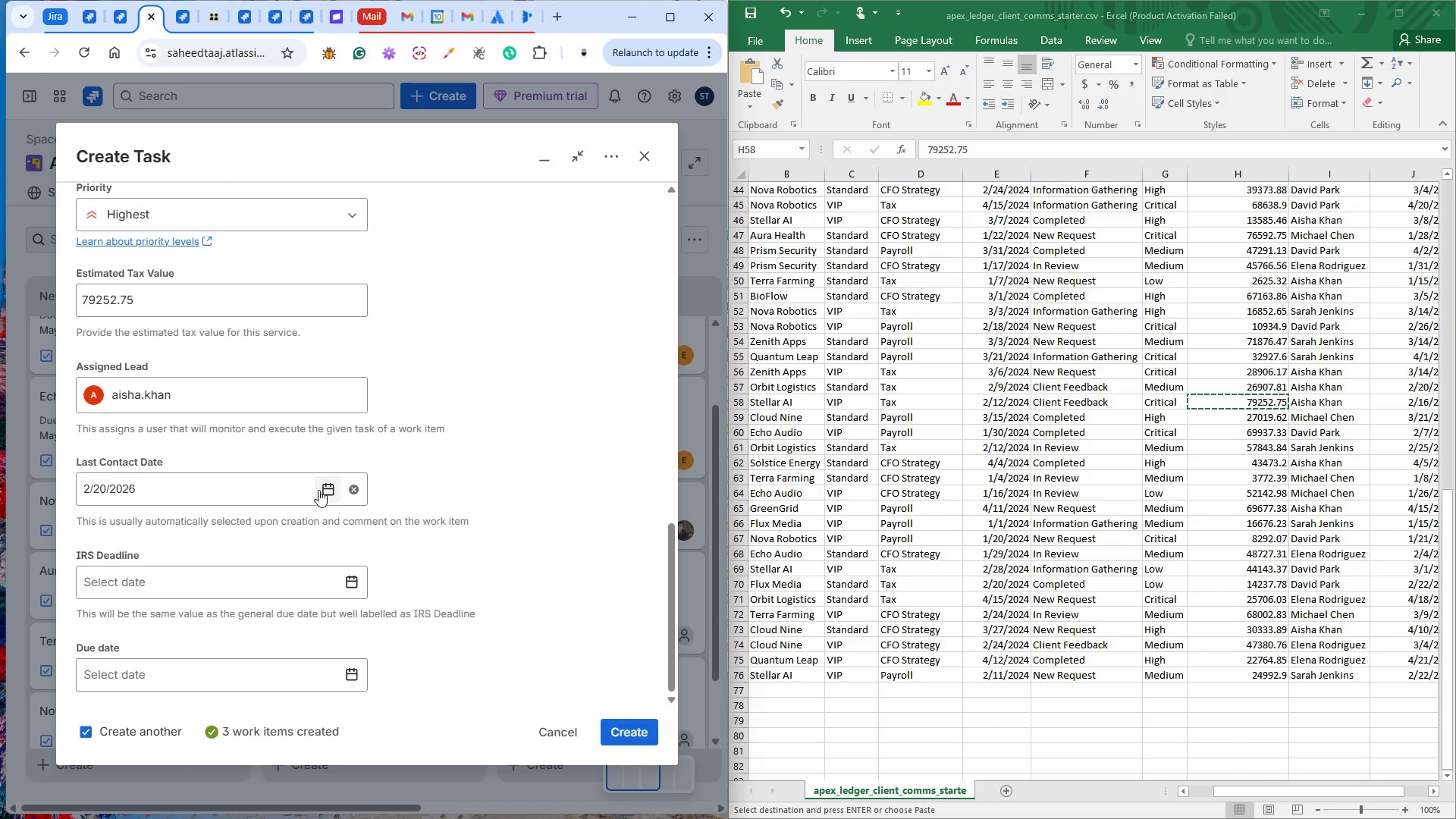 
left_click([325, 489])
 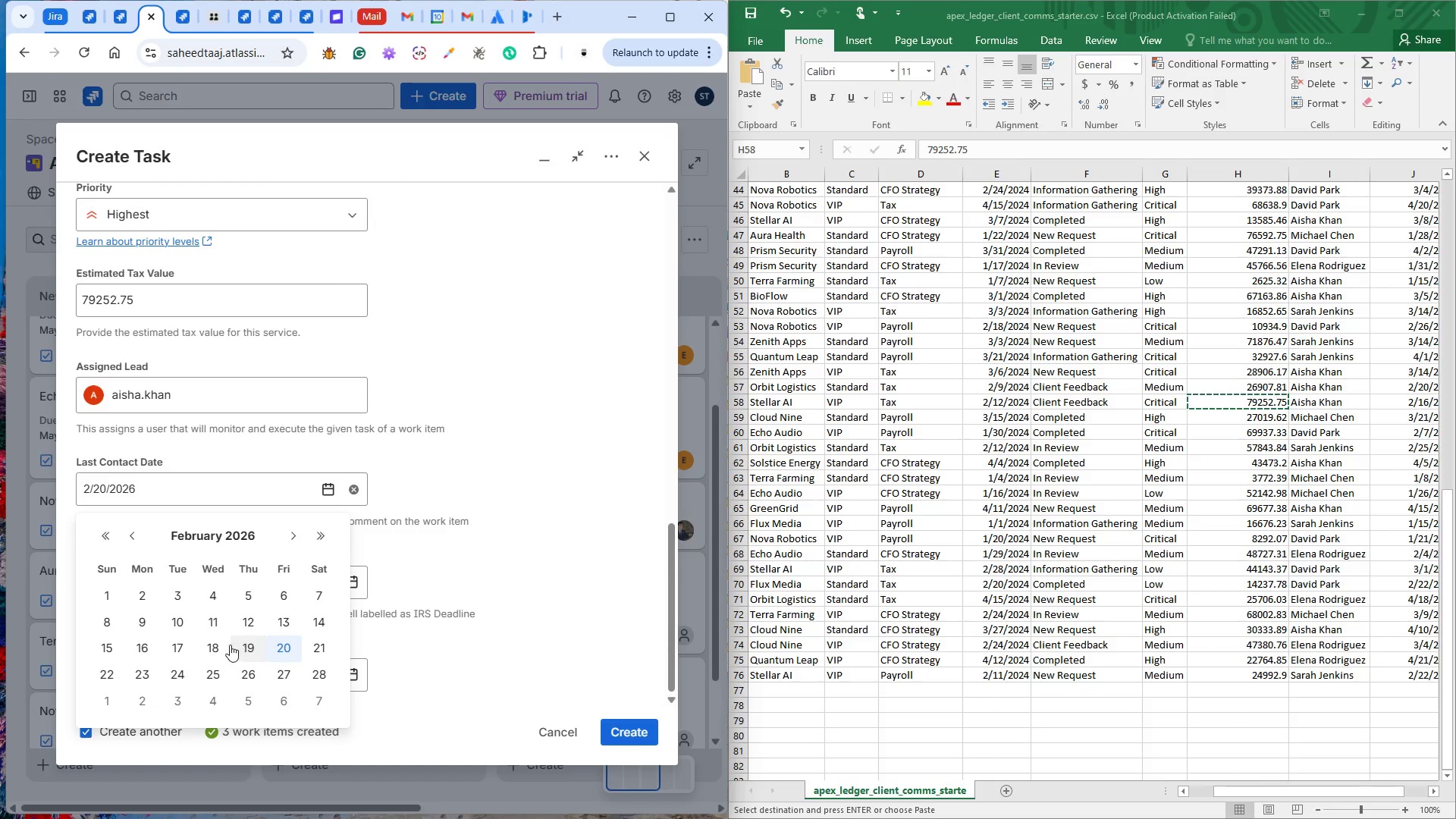 
left_click([148, 641])
 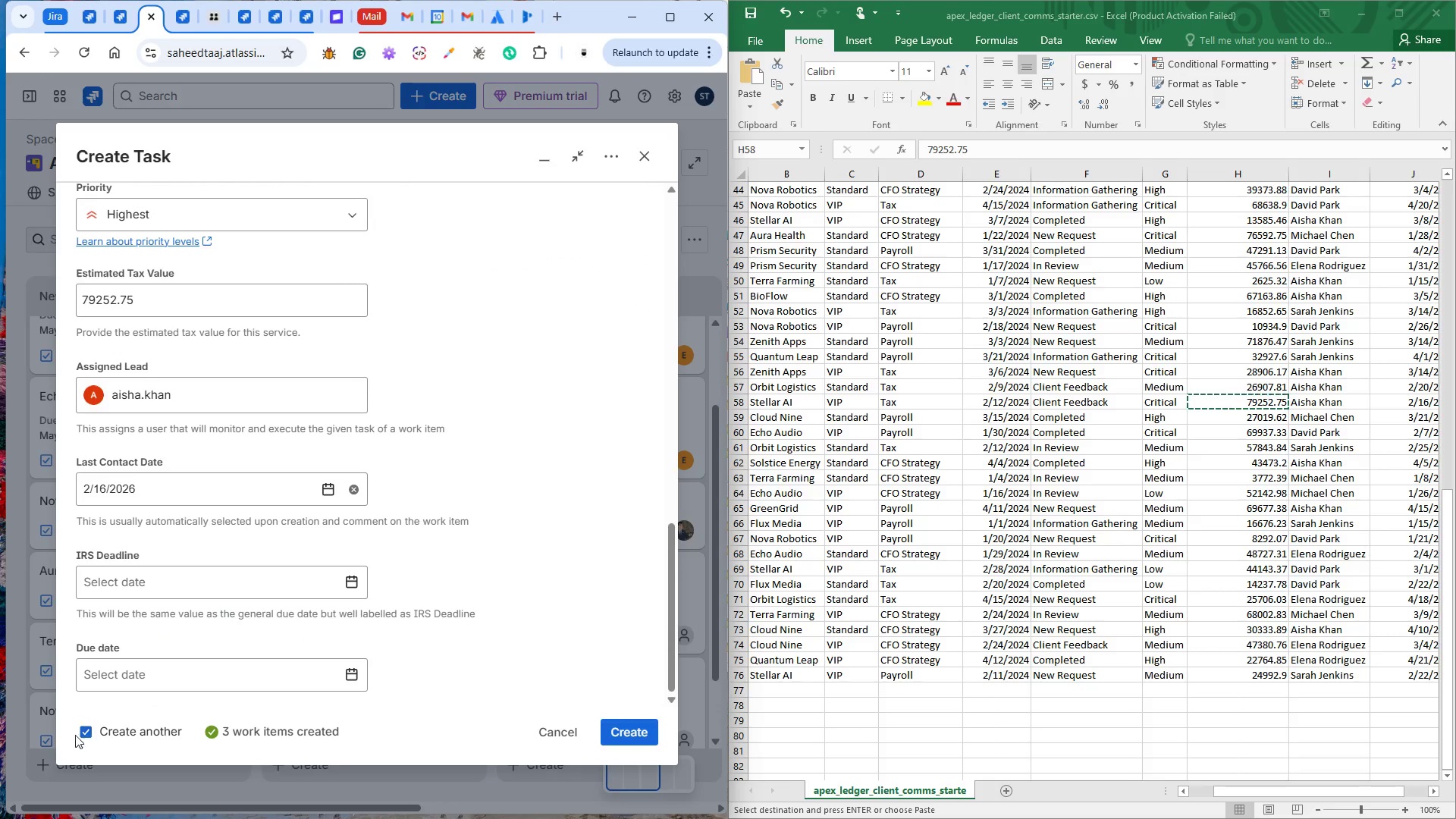 
left_click([88, 733])
 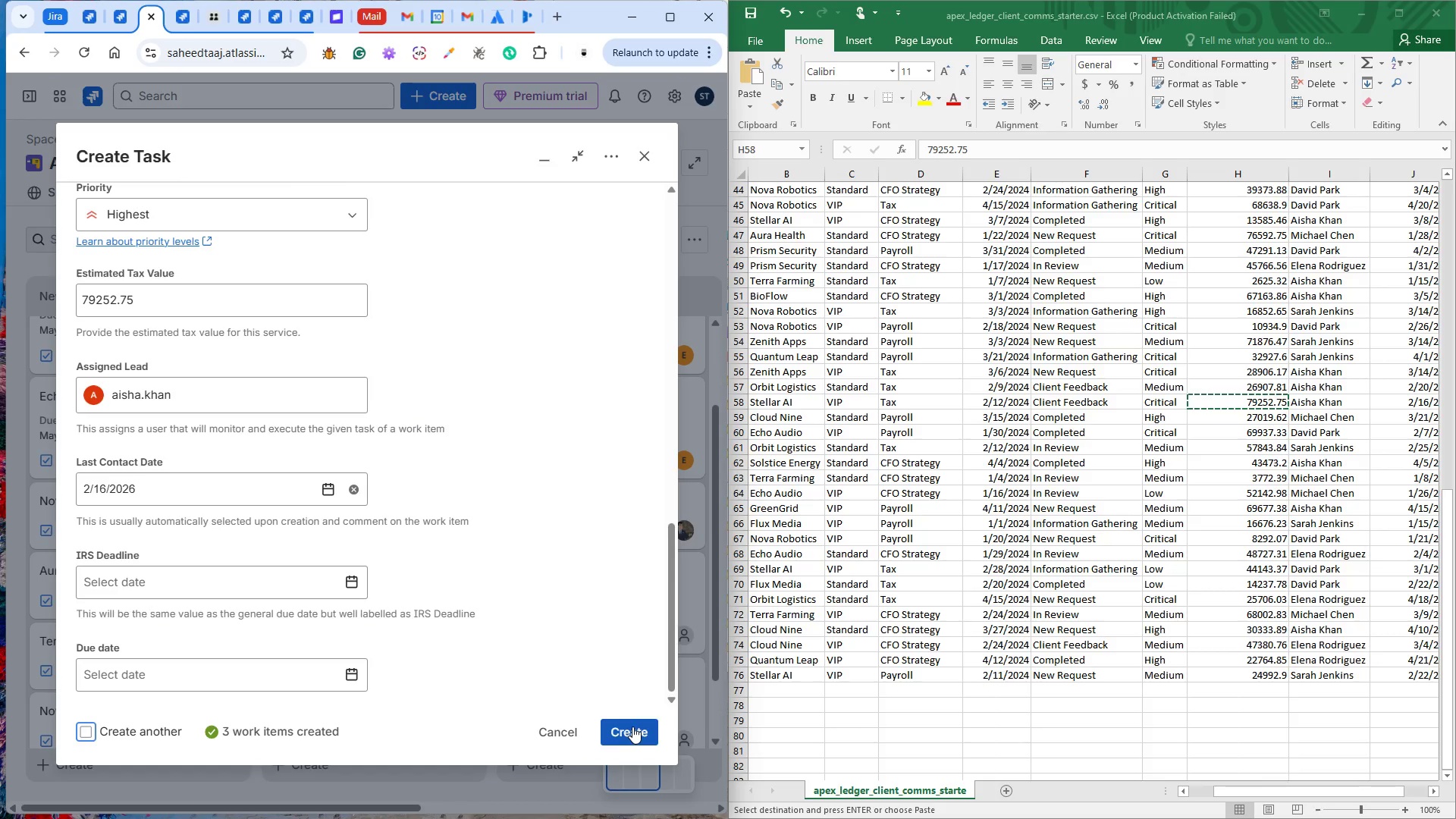 
left_click([632, 726])
 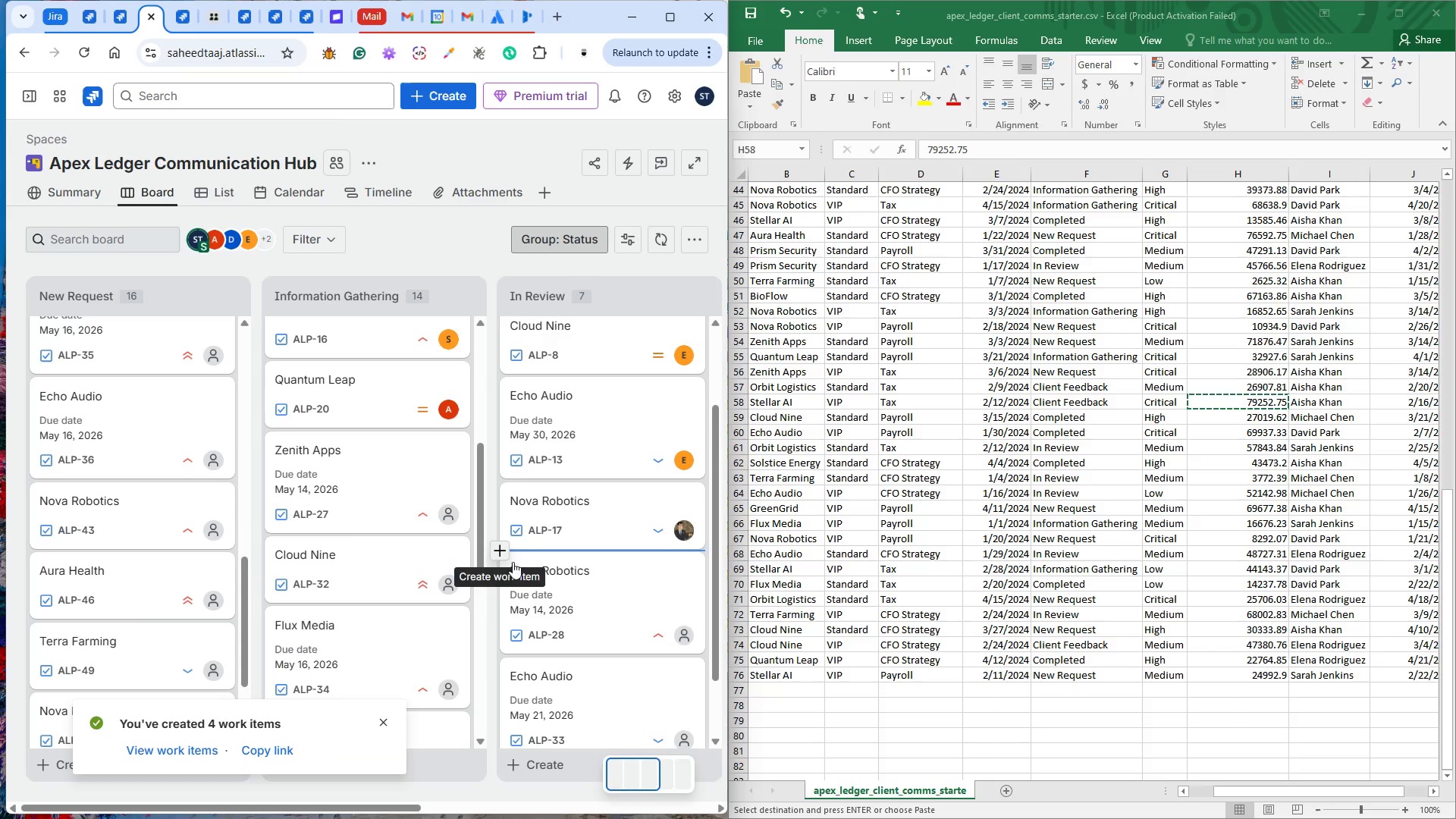 
wait(7.53)
 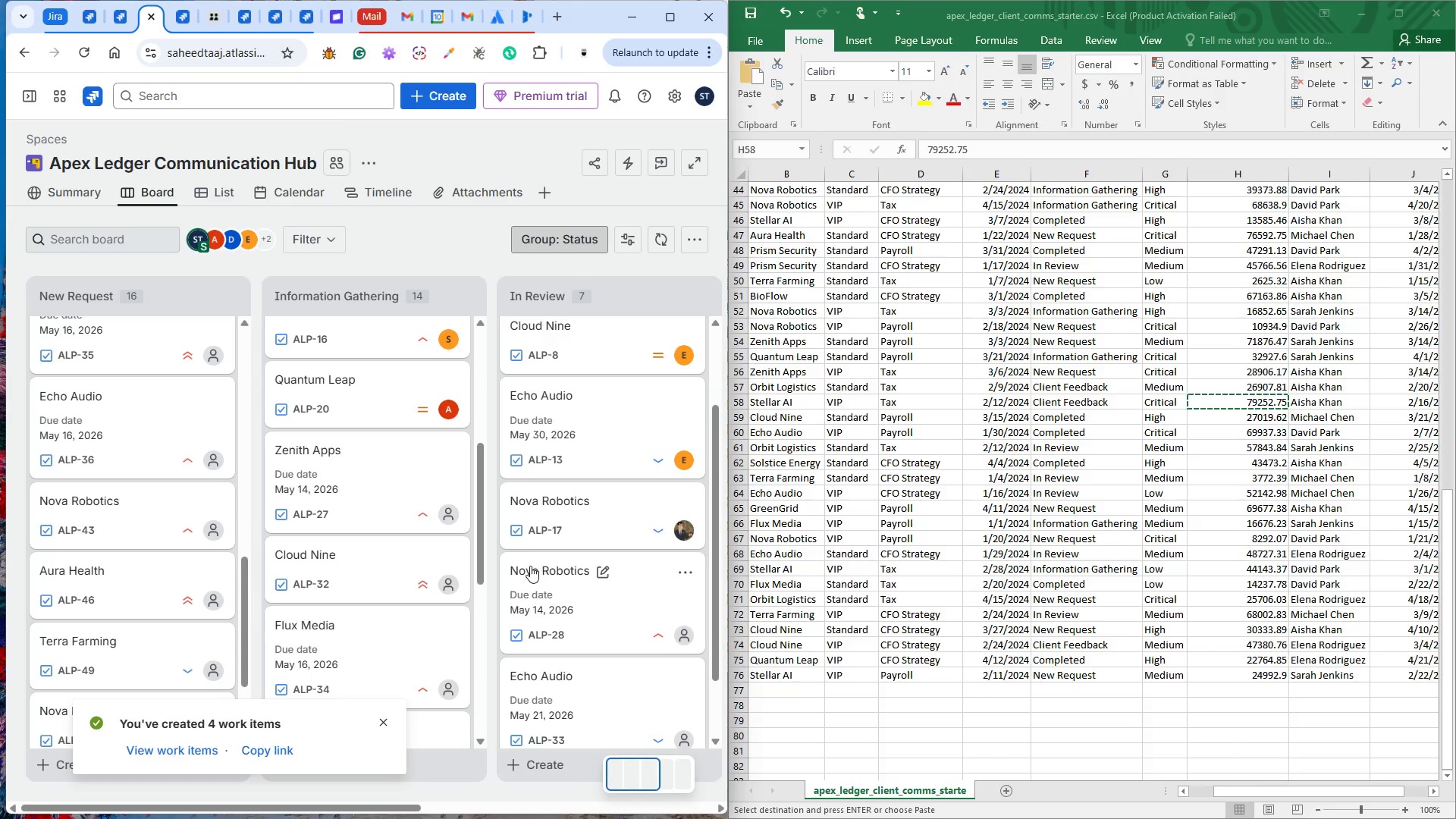 
scroll: coordinate [526, 555], scroll_direction: down, amount: 13.0
 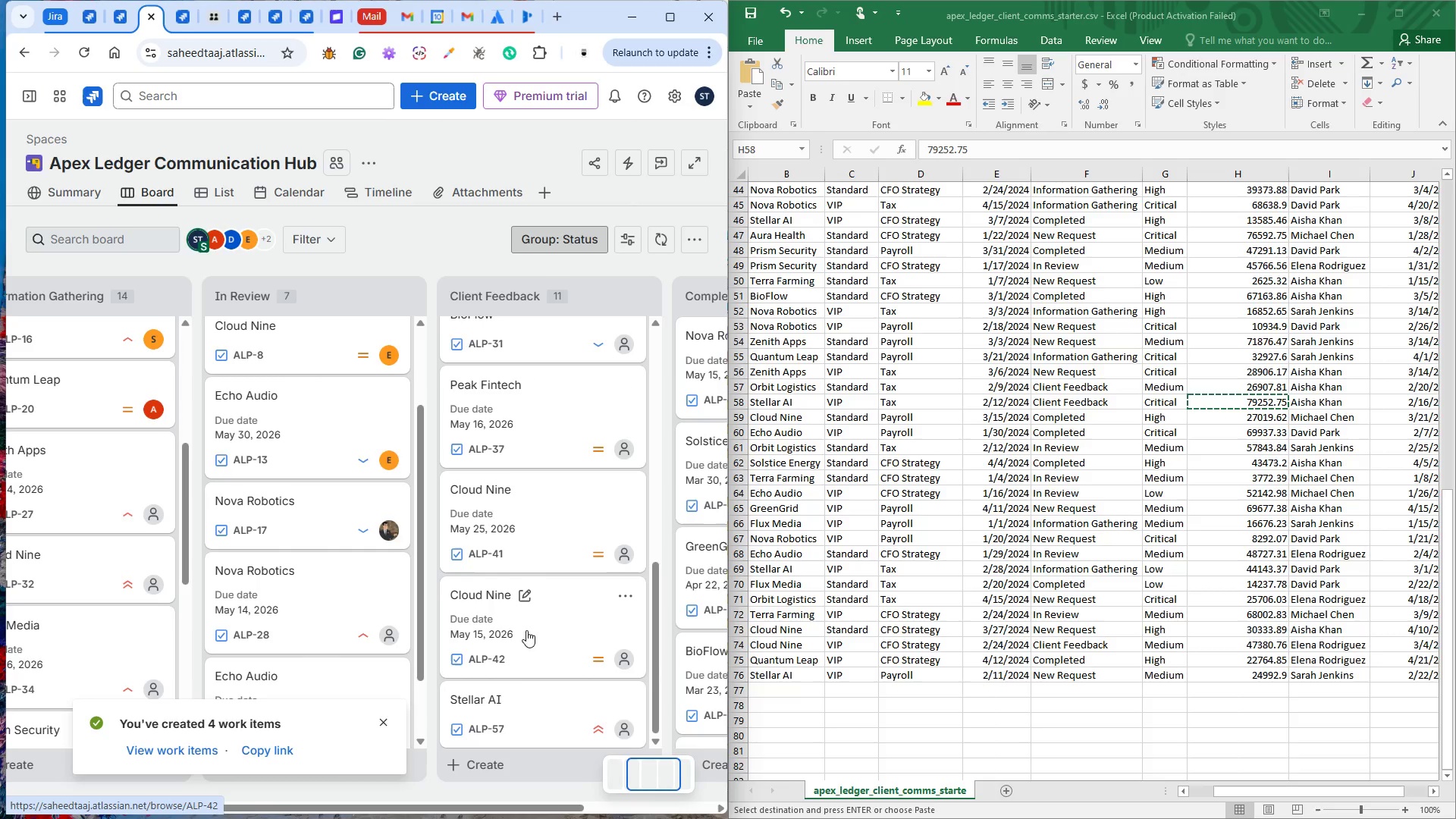 
mouse_move([540, 701])
 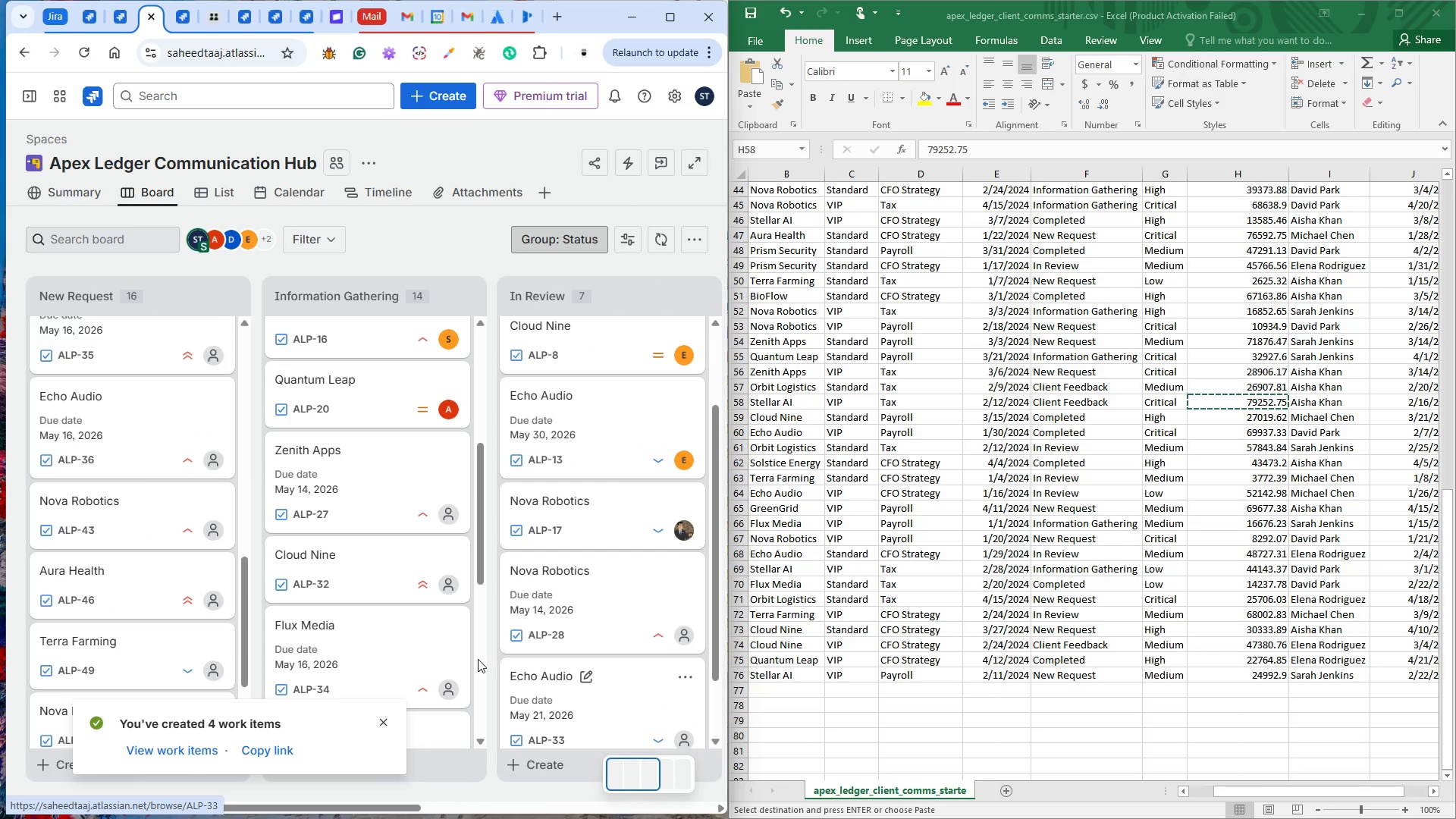 
scroll: coordinate [128, 588], scroll_direction: down, amount: 17.0
 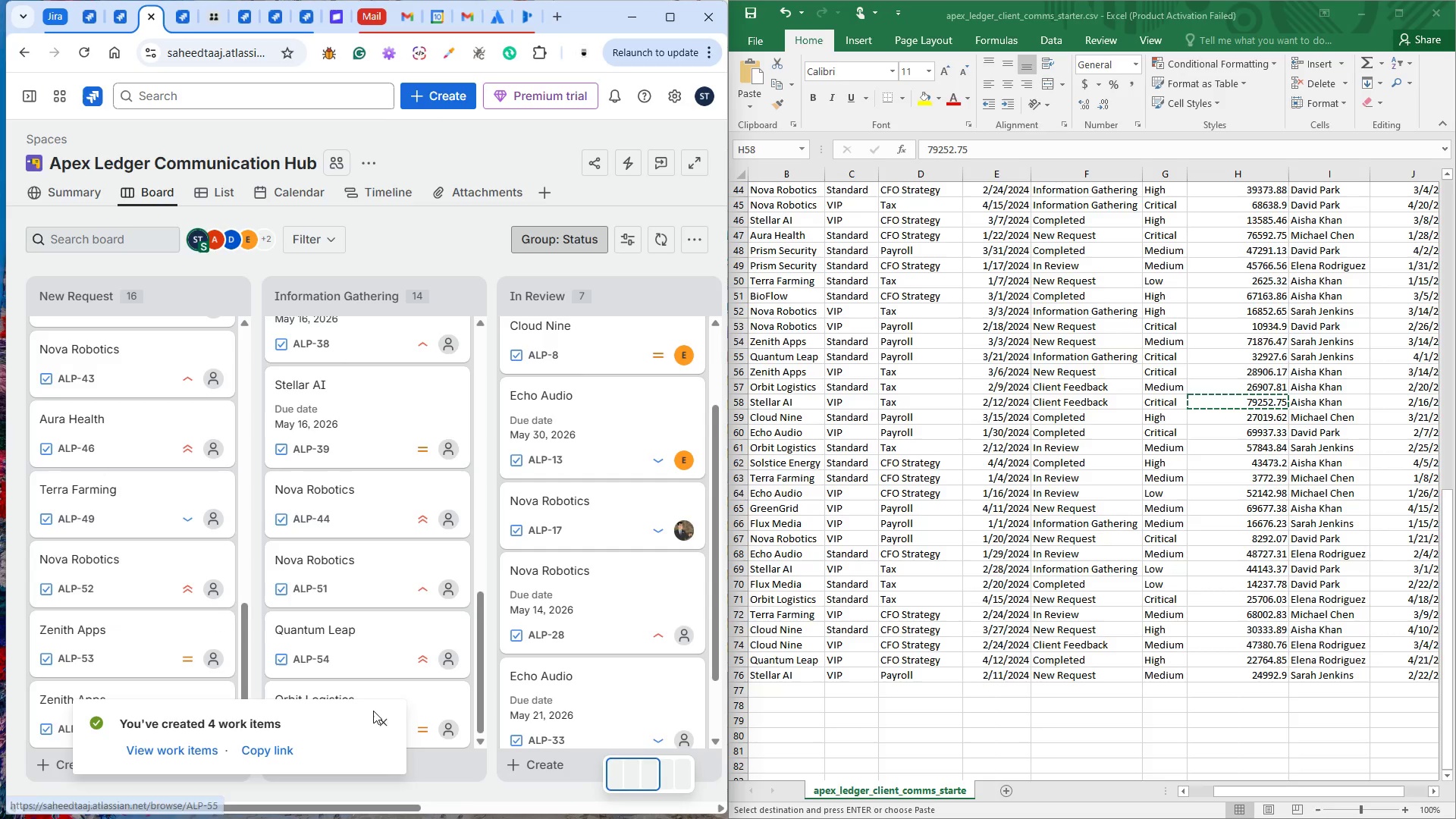 
left_click([386, 717])
 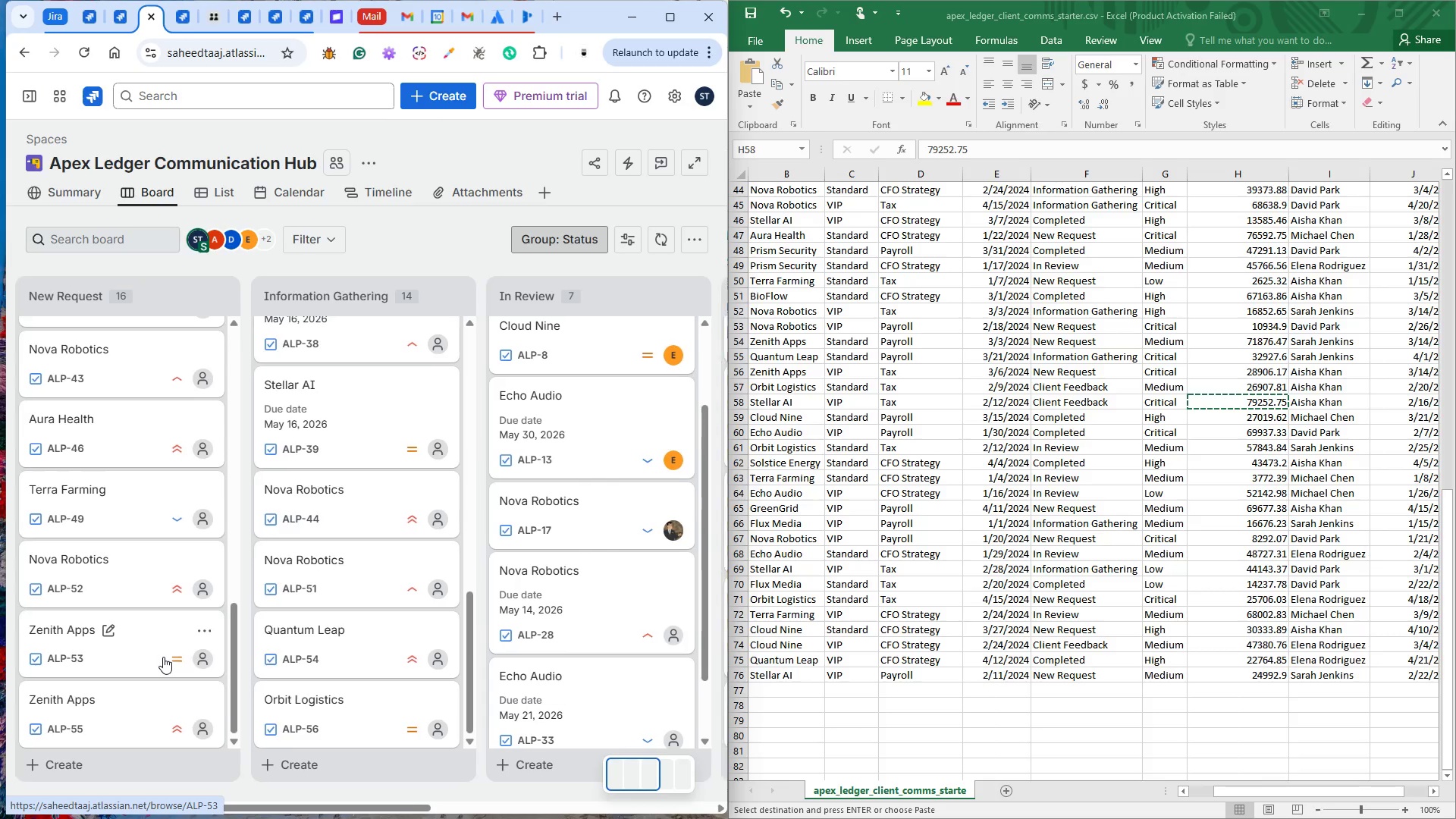 
wait(6.75)
 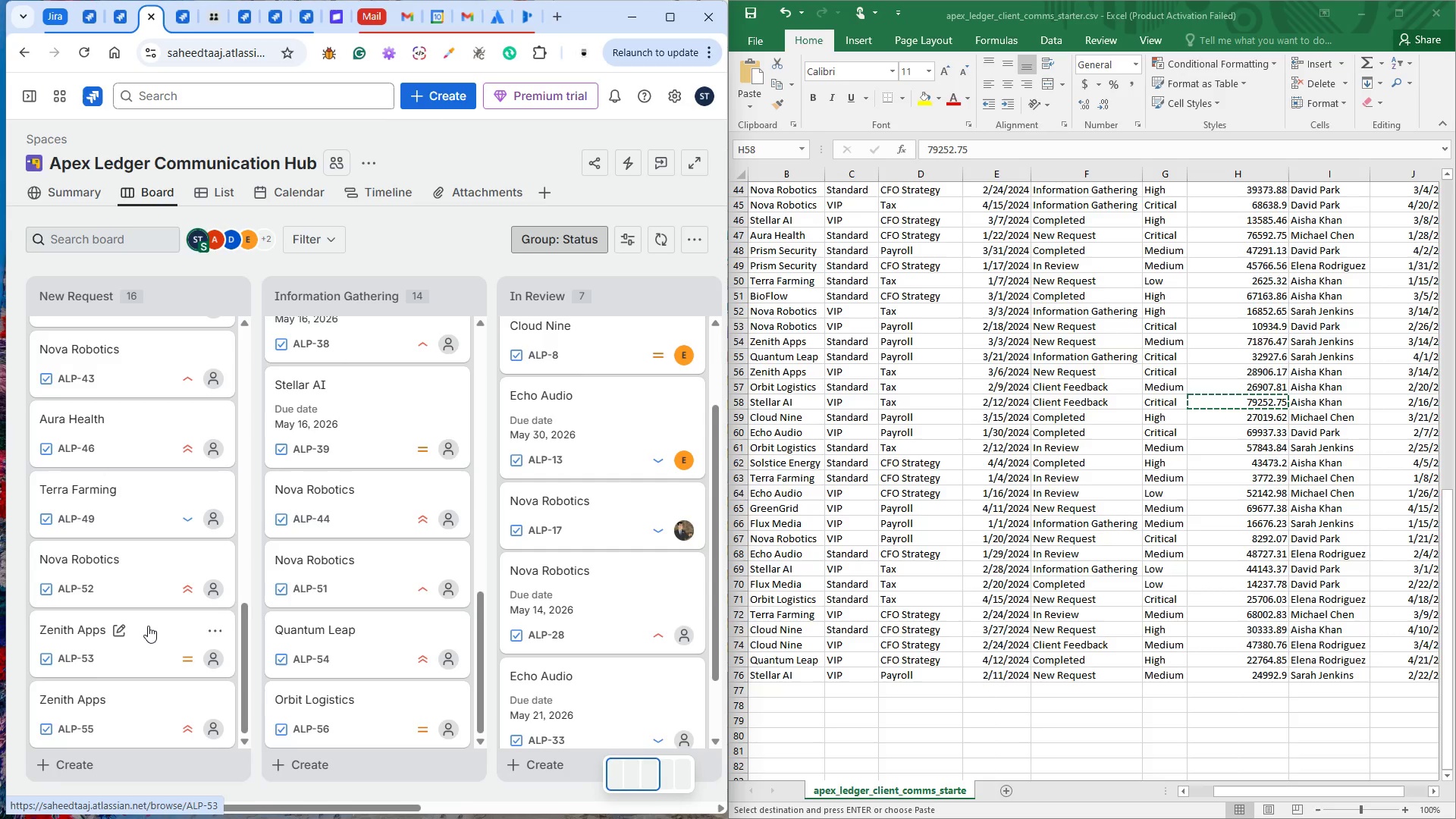 
mouse_move([428, 657])
 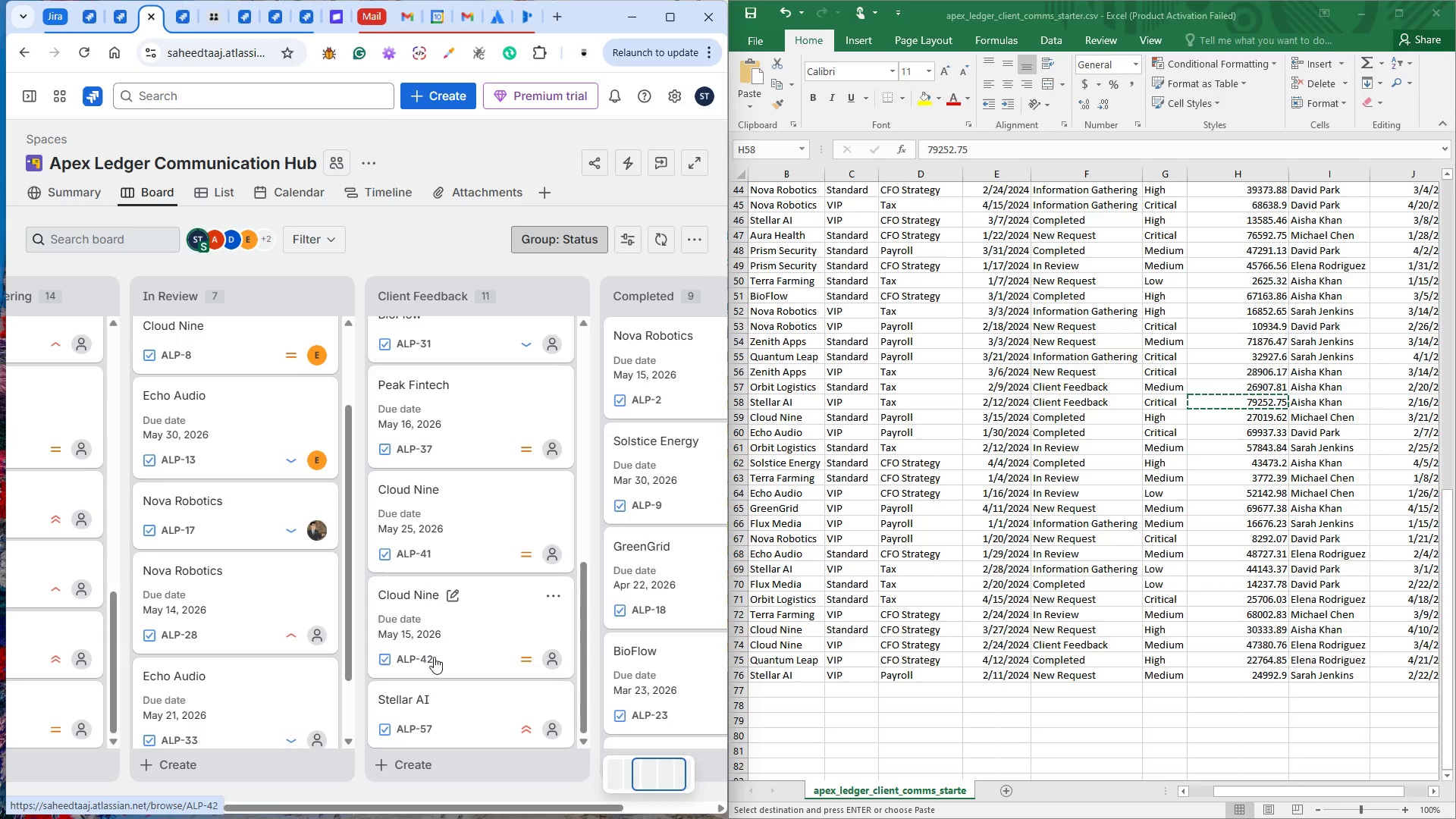 
scroll: coordinate [434, 657], scroll_direction: down, amount: 4.0
 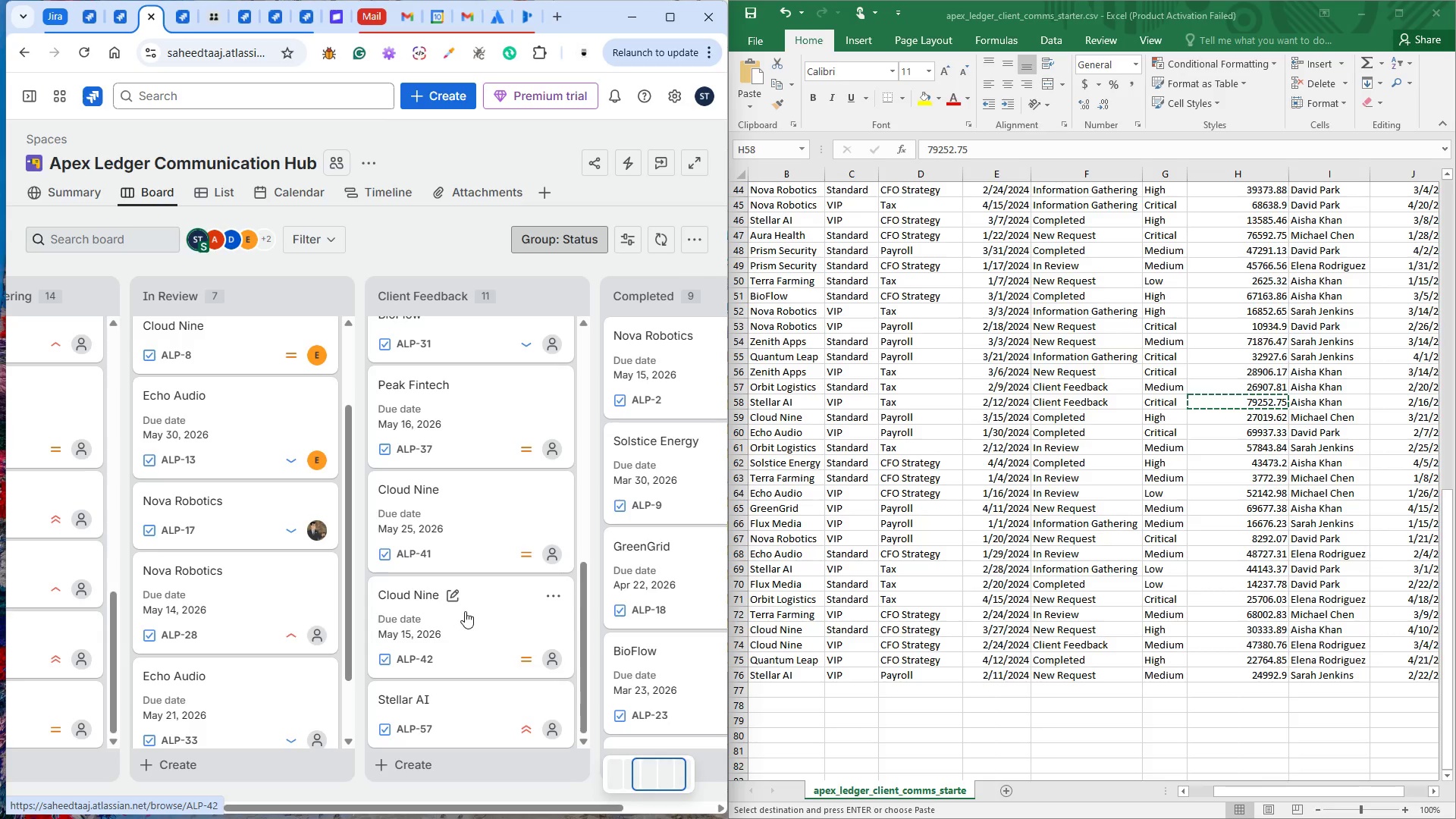 
scroll: coordinate [466, 607], scroll_direction: none, amount: 0.0
 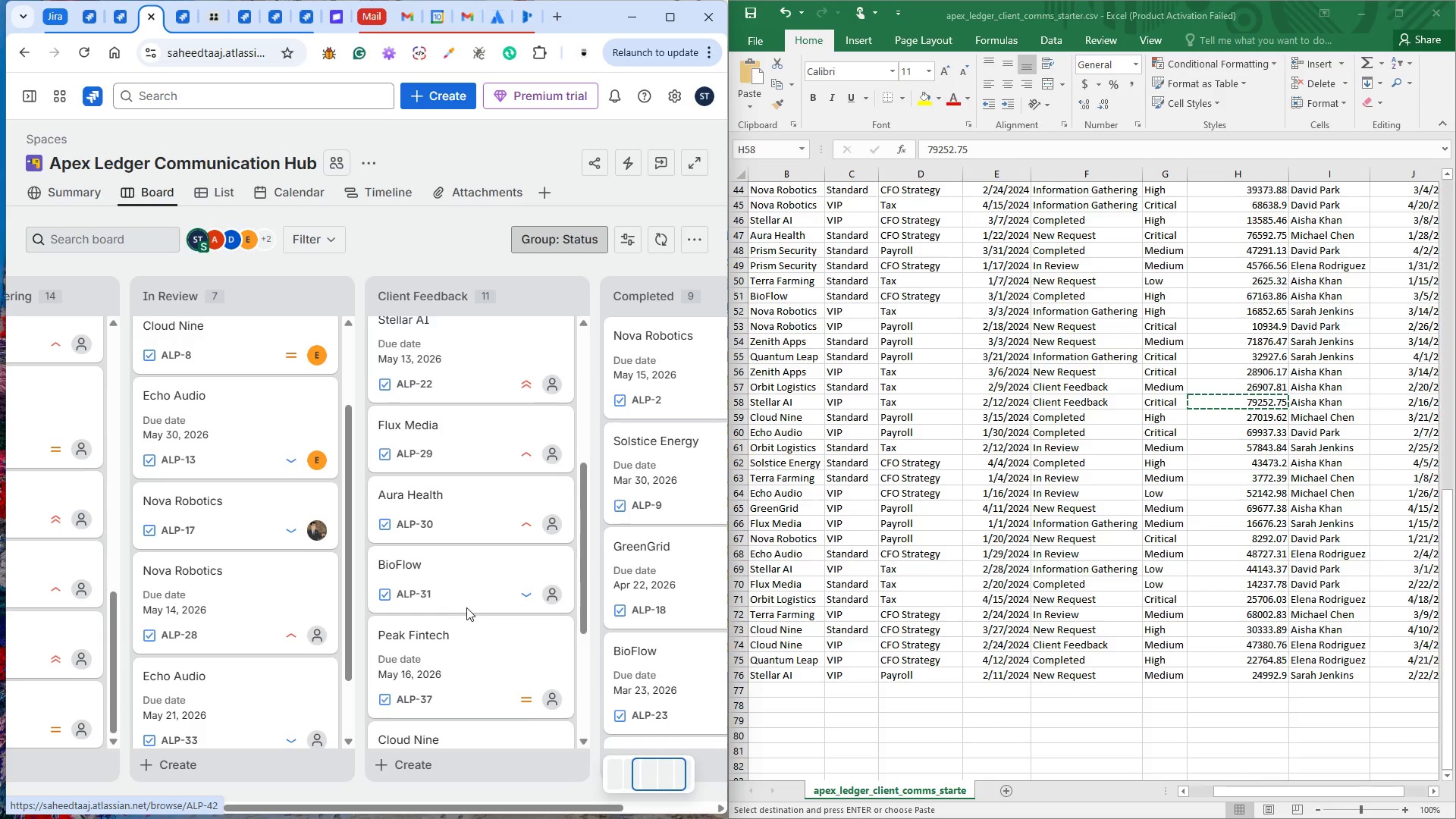 
scroll: coordinate [440, 609], scroll_direction: down, amount: 12.0
 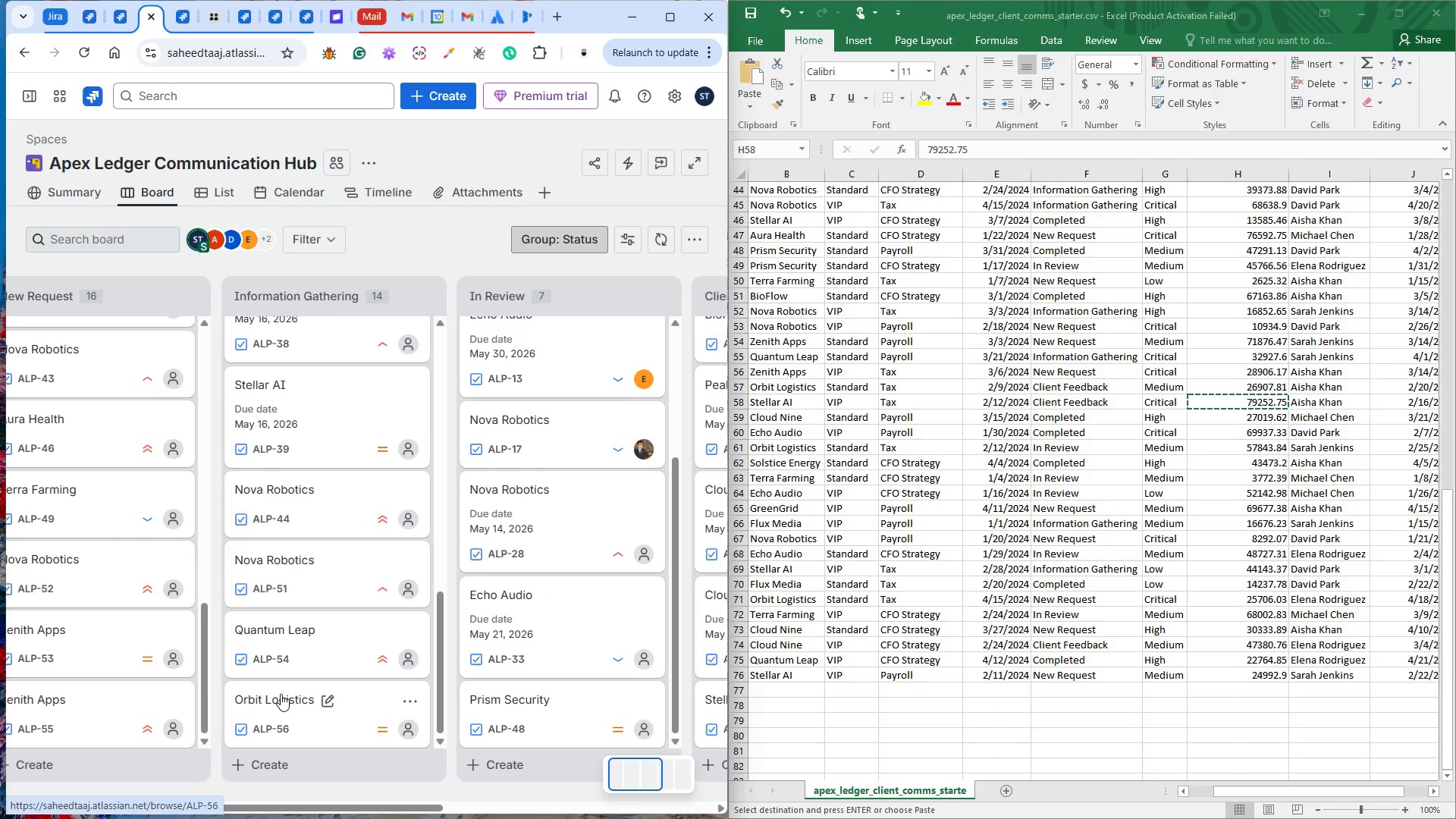 
left_click([281, 694])
 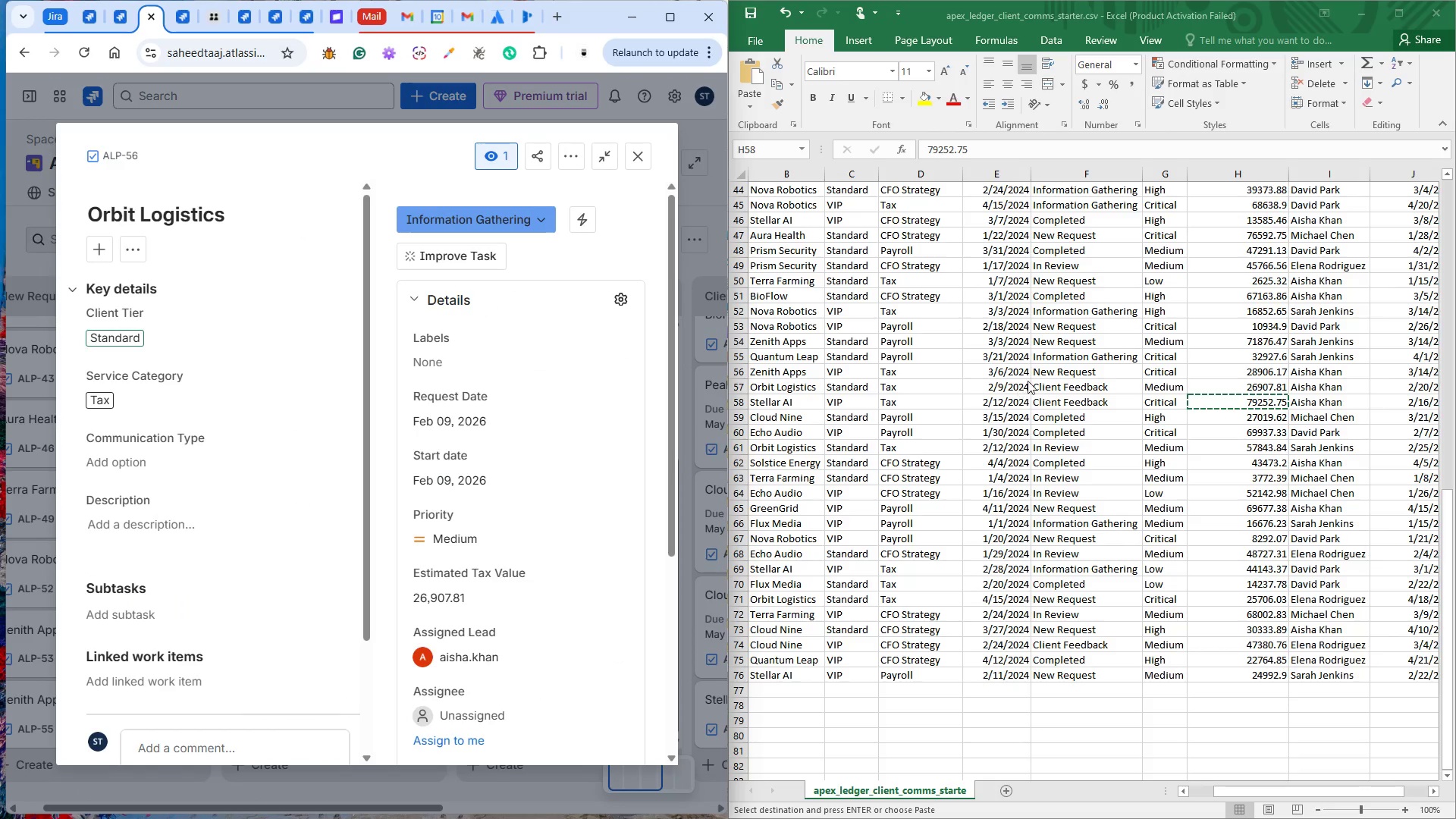 
wait(5.91)
 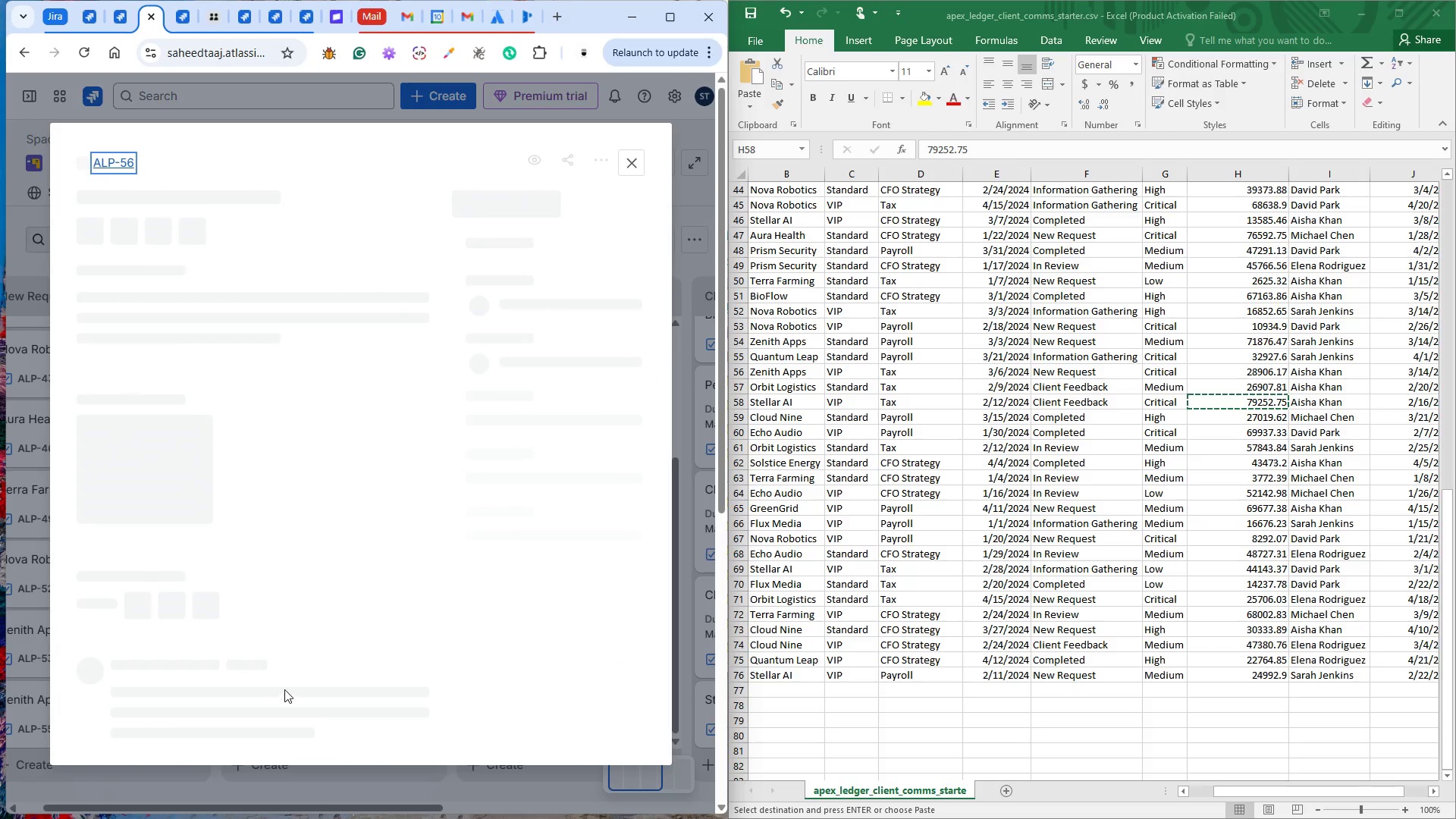 
left_click([500, 218])
 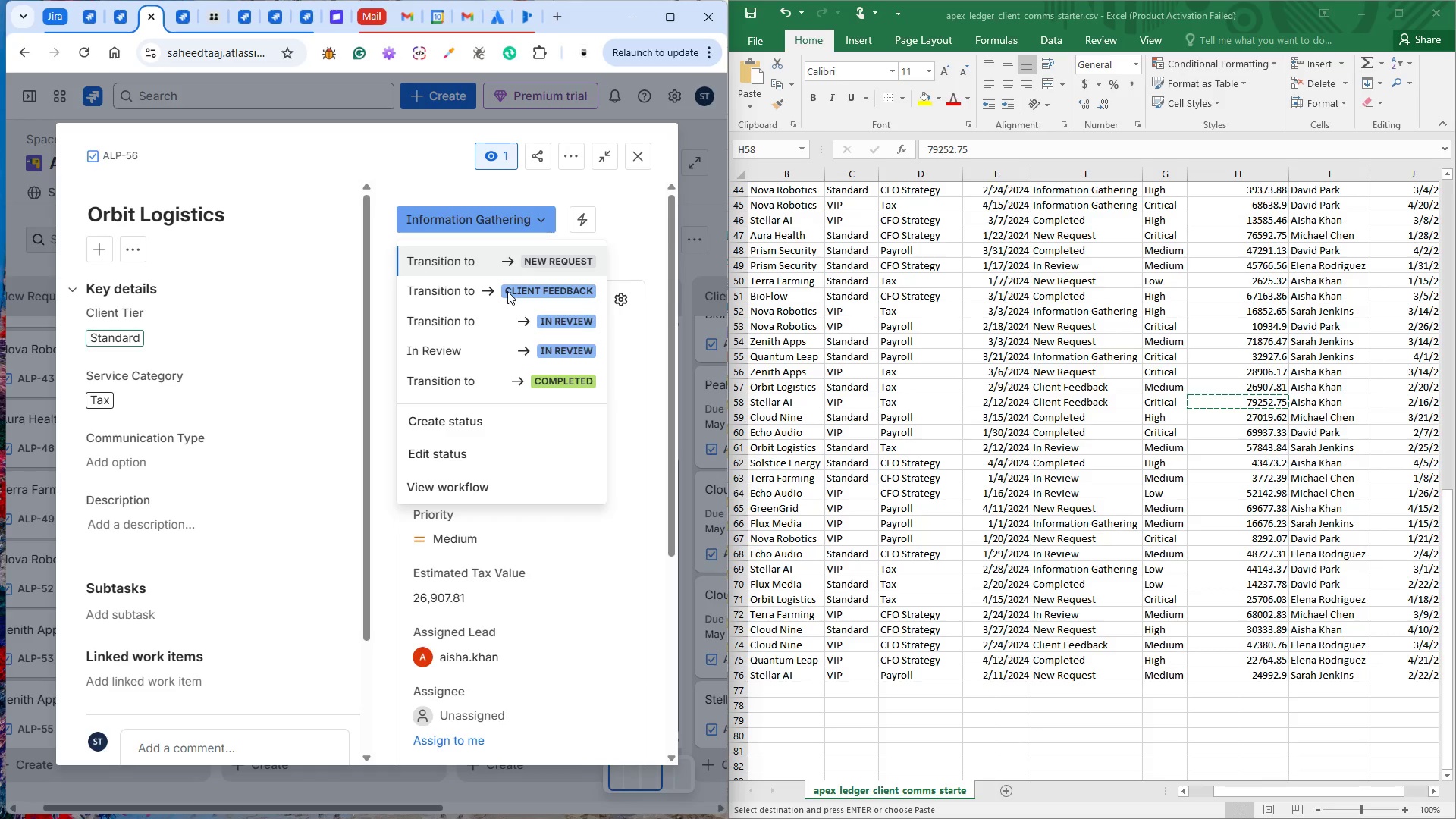 
left_click([507, 291])
 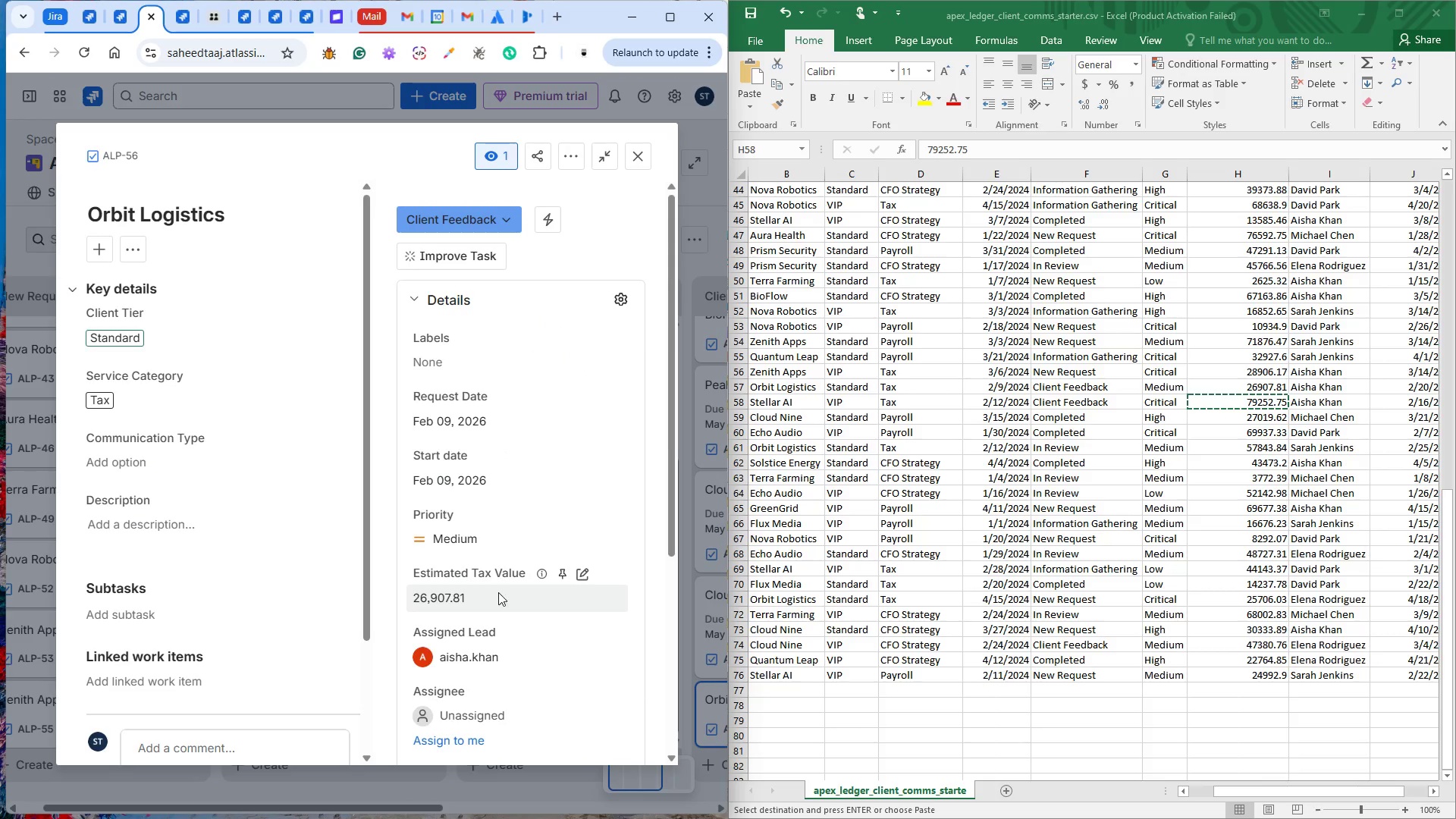 
wait(5.78)
 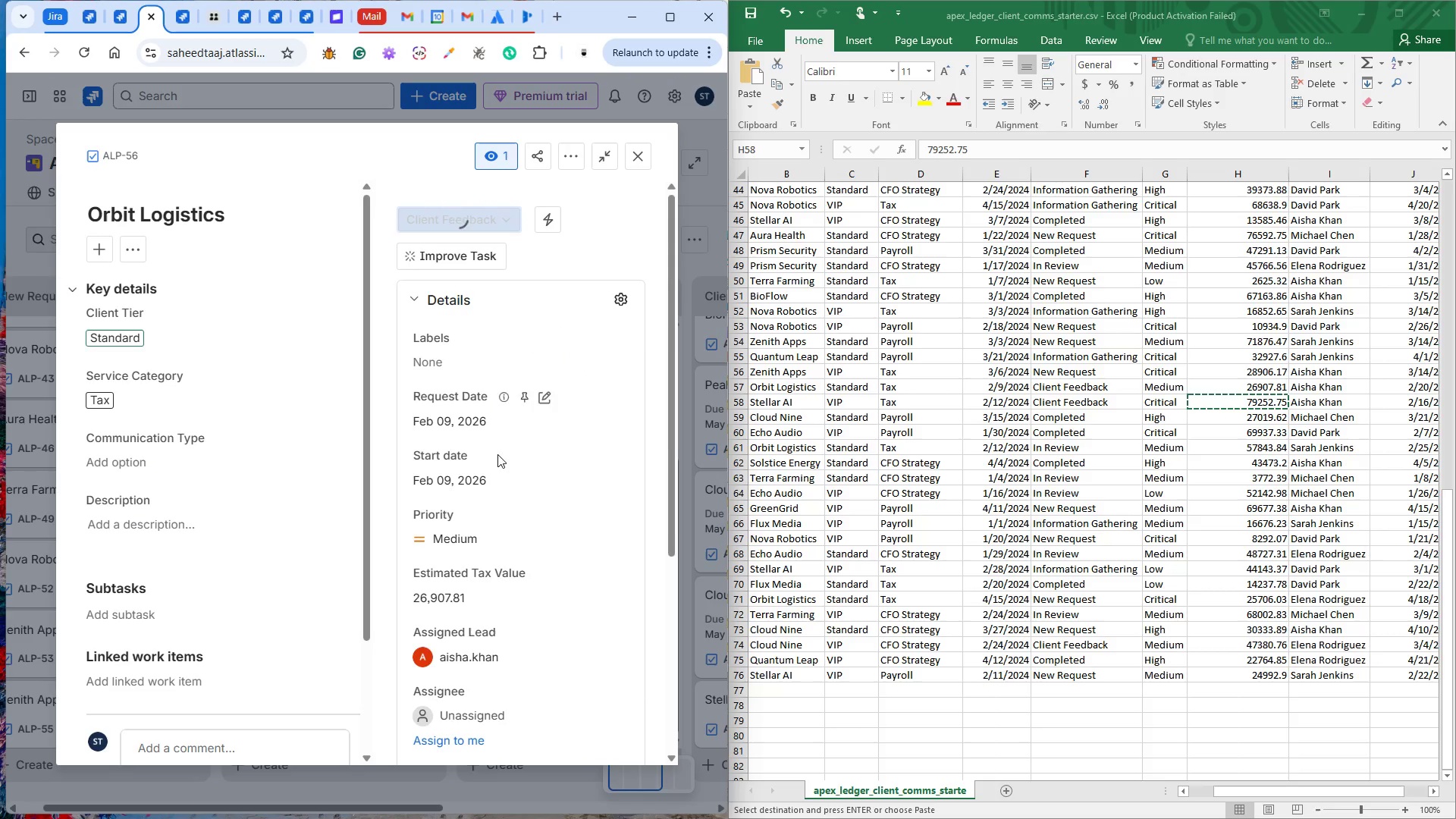 
scroll: coordinate [496, 592], scroll_direction: down, amount: 3.0
 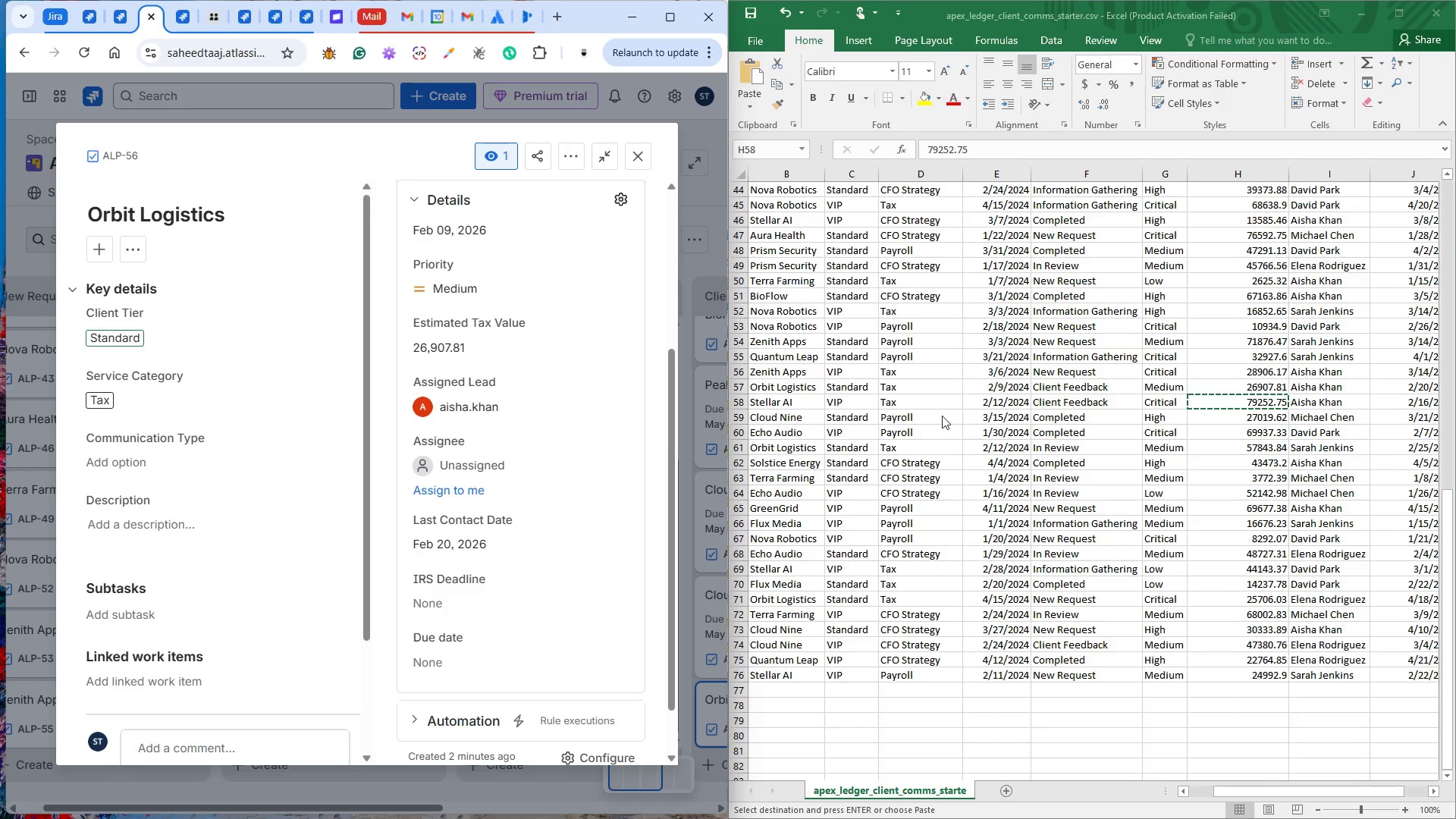 
wait(6.53)
 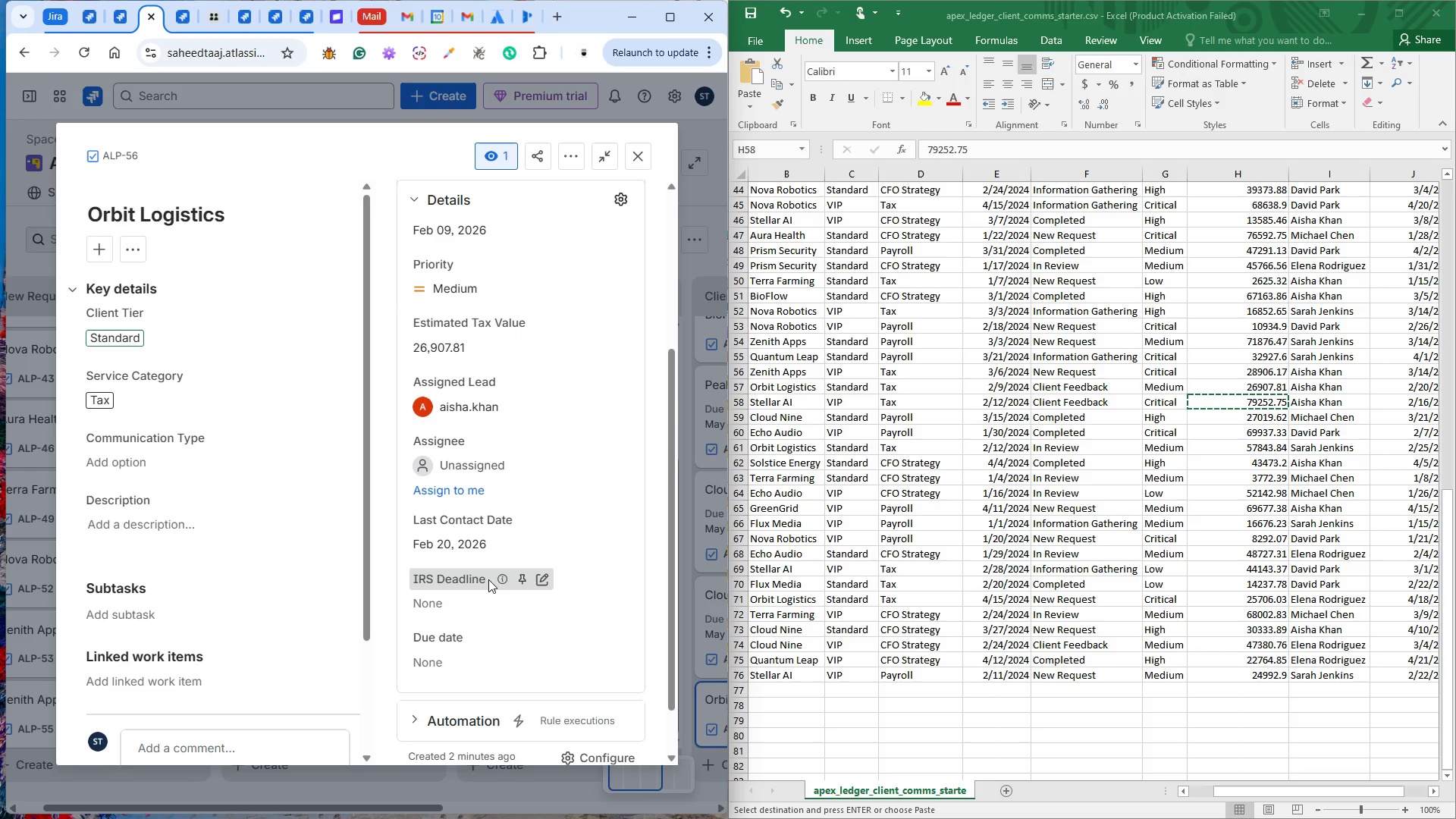 
left_click([783, 416])
 